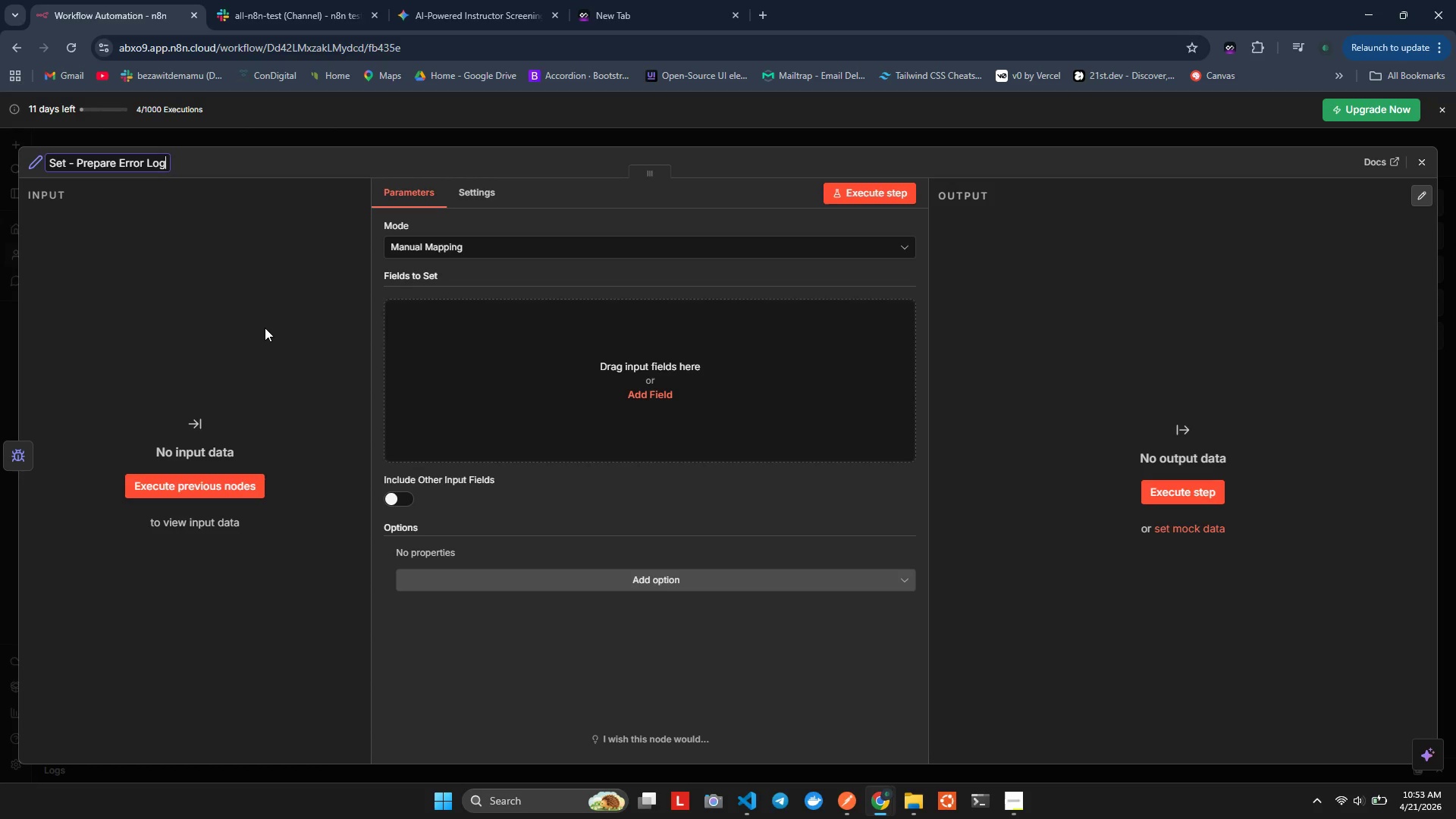 
left_click([265, 328])
 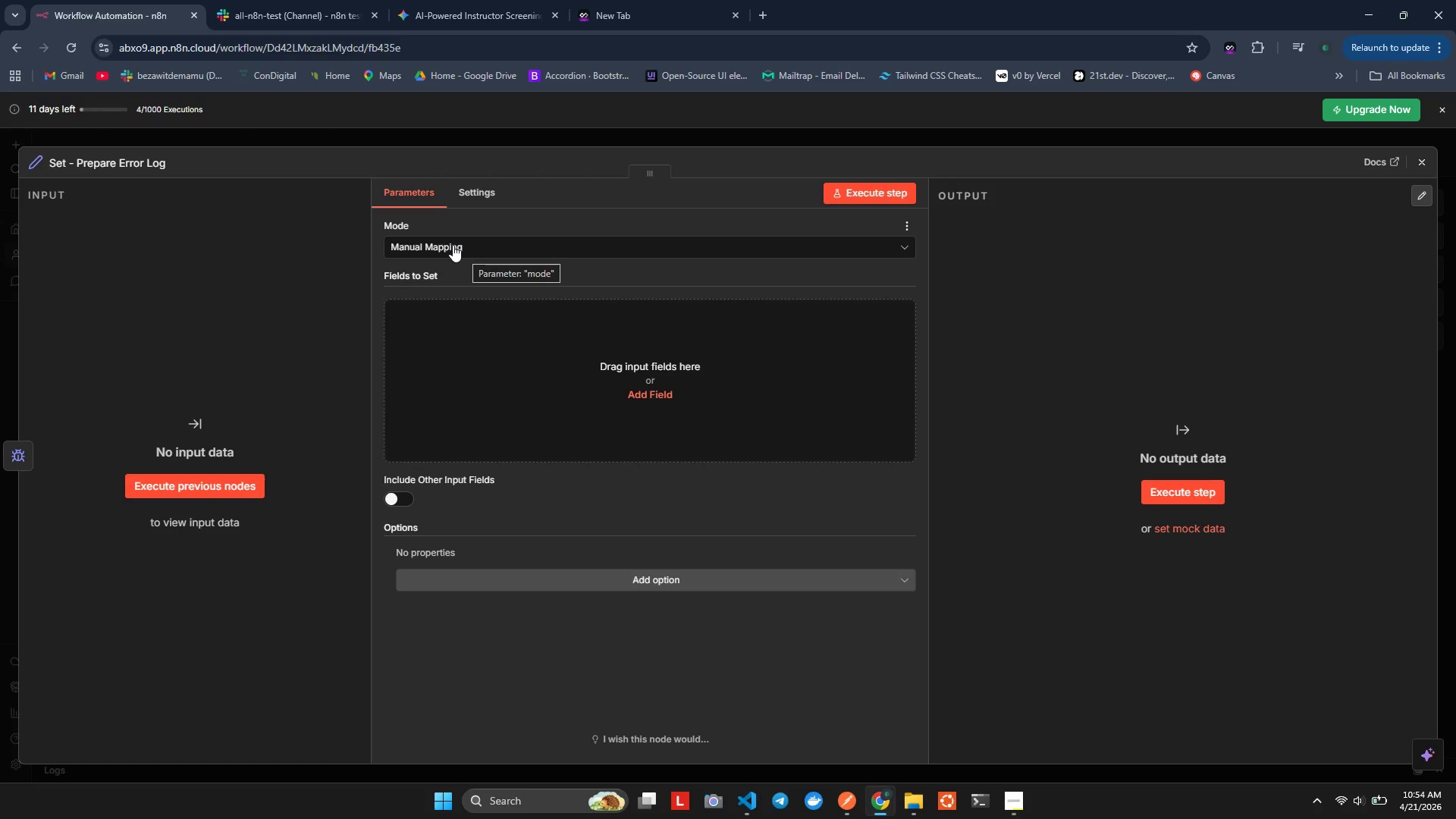 
wait(38.42)
 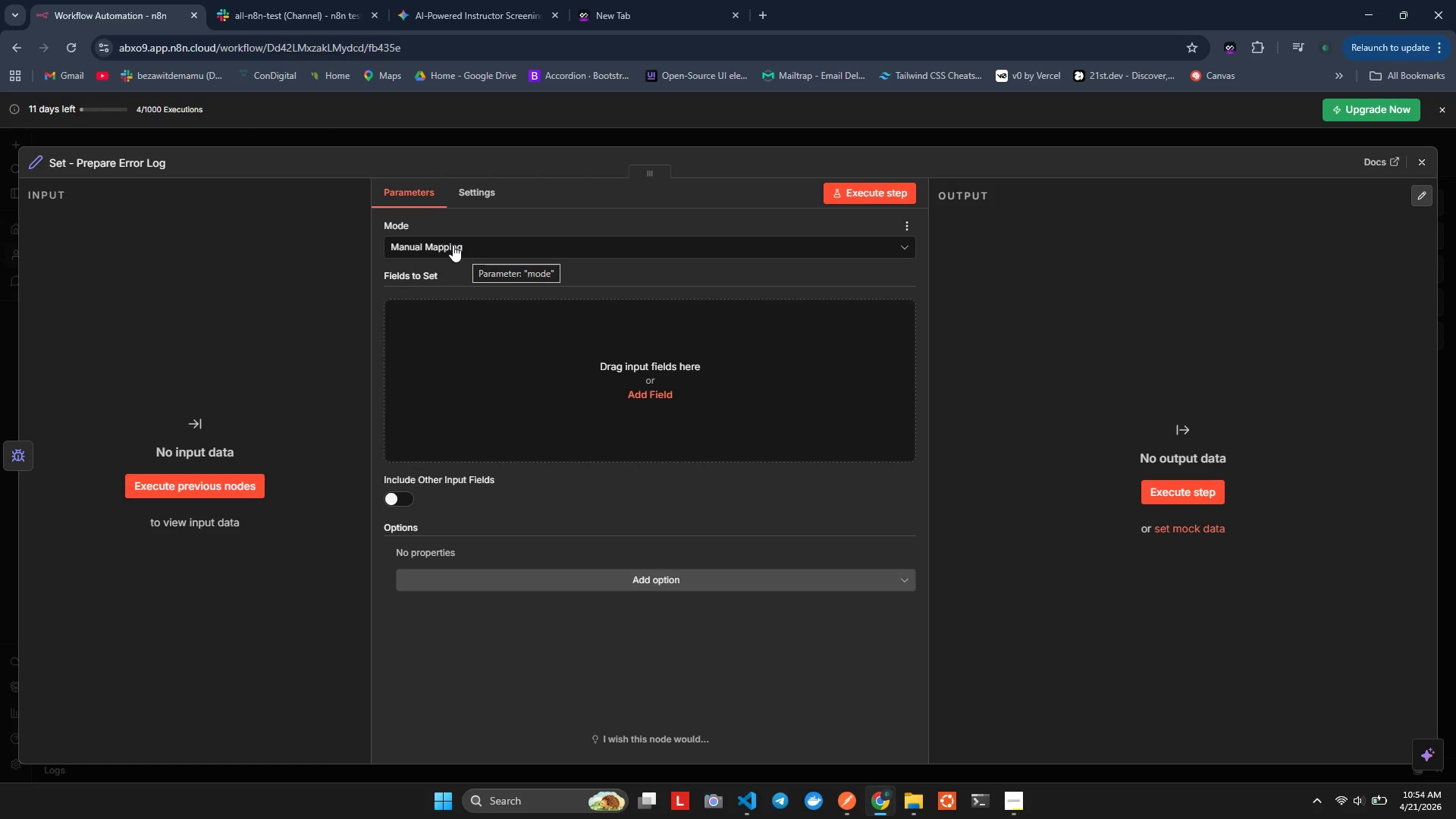 
left_click([410, 494])
 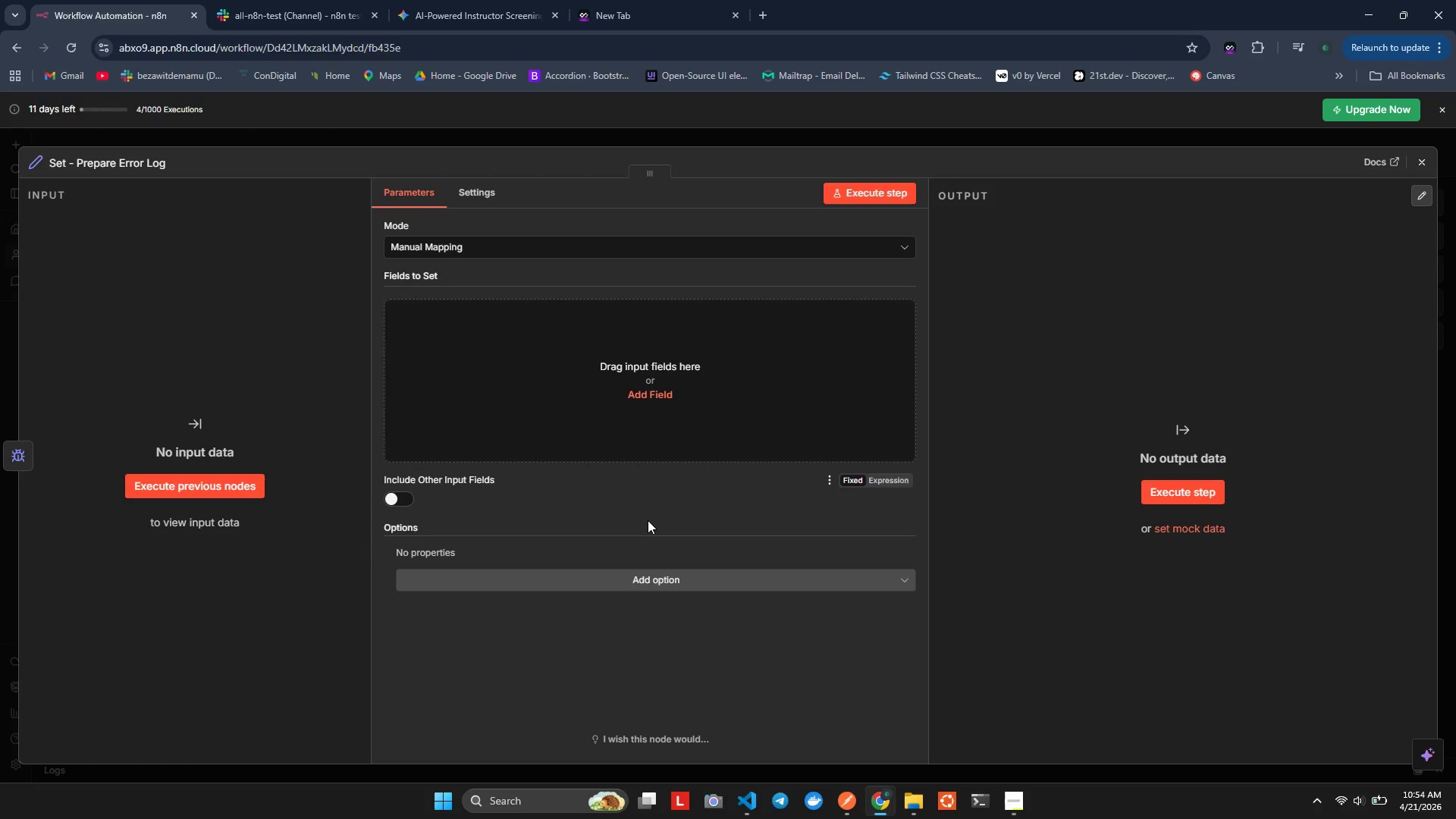 
mouse_move([406, 494])
 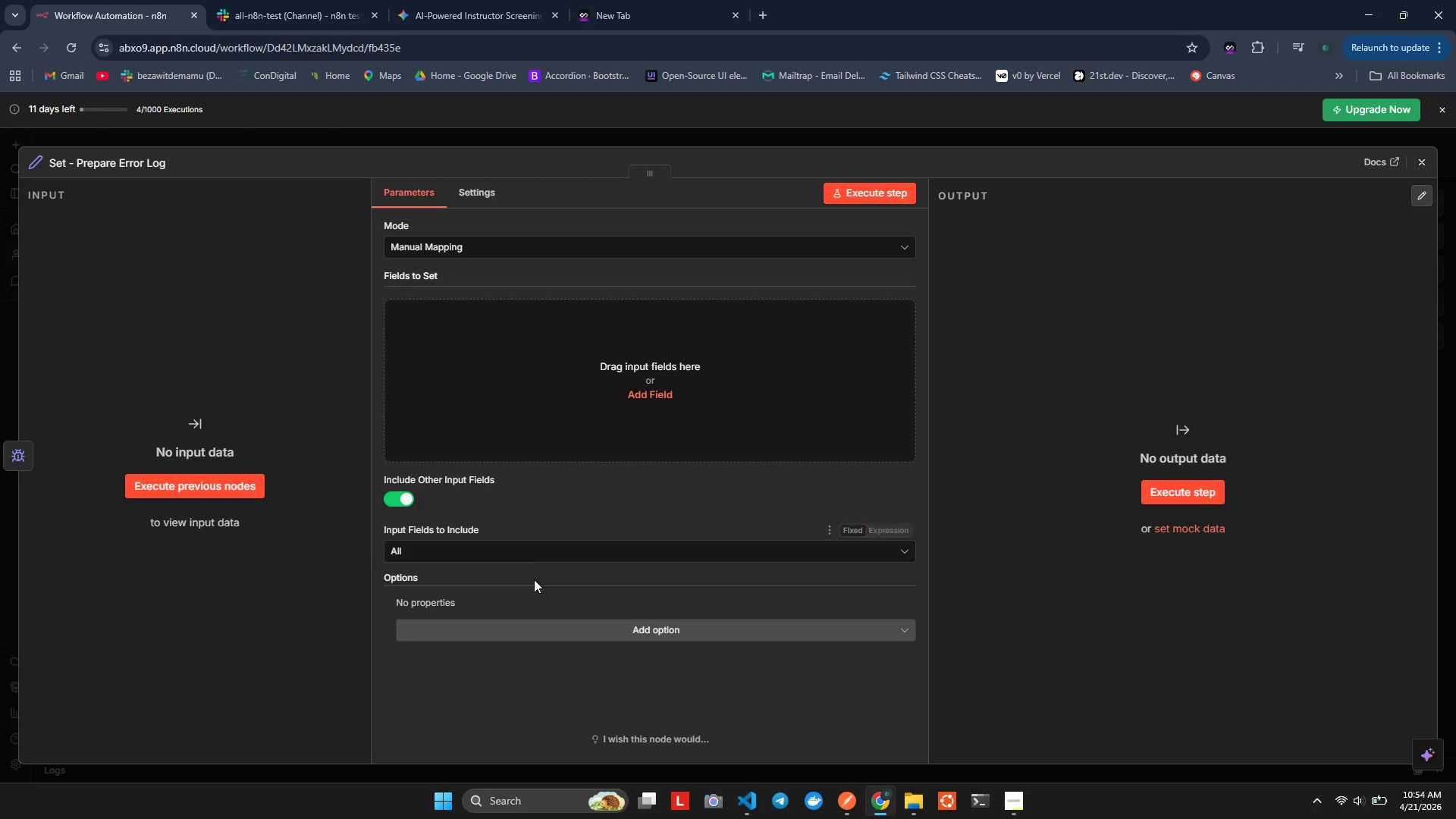 
wait(6.32)
 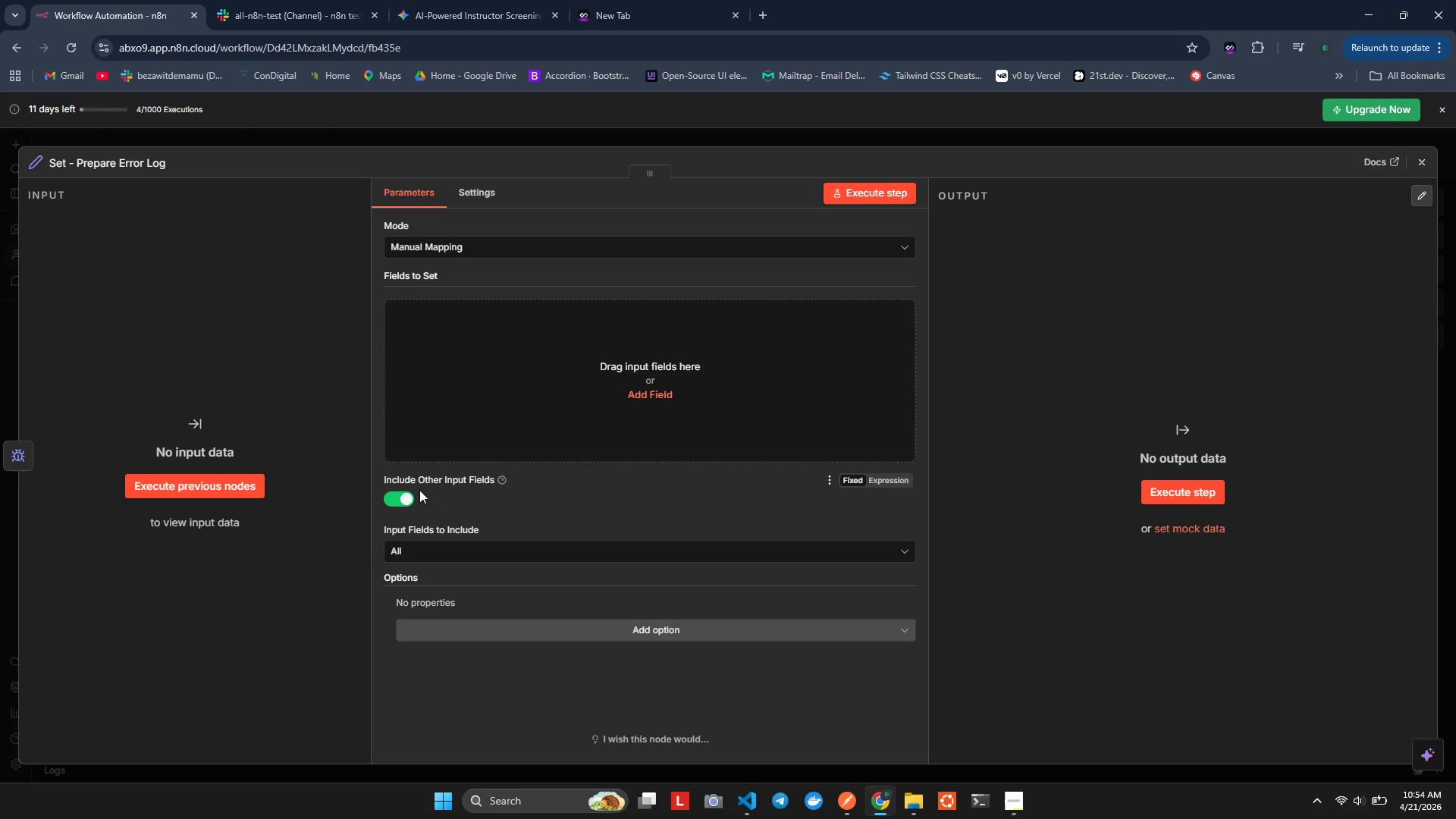 
left_click([401, 490])
 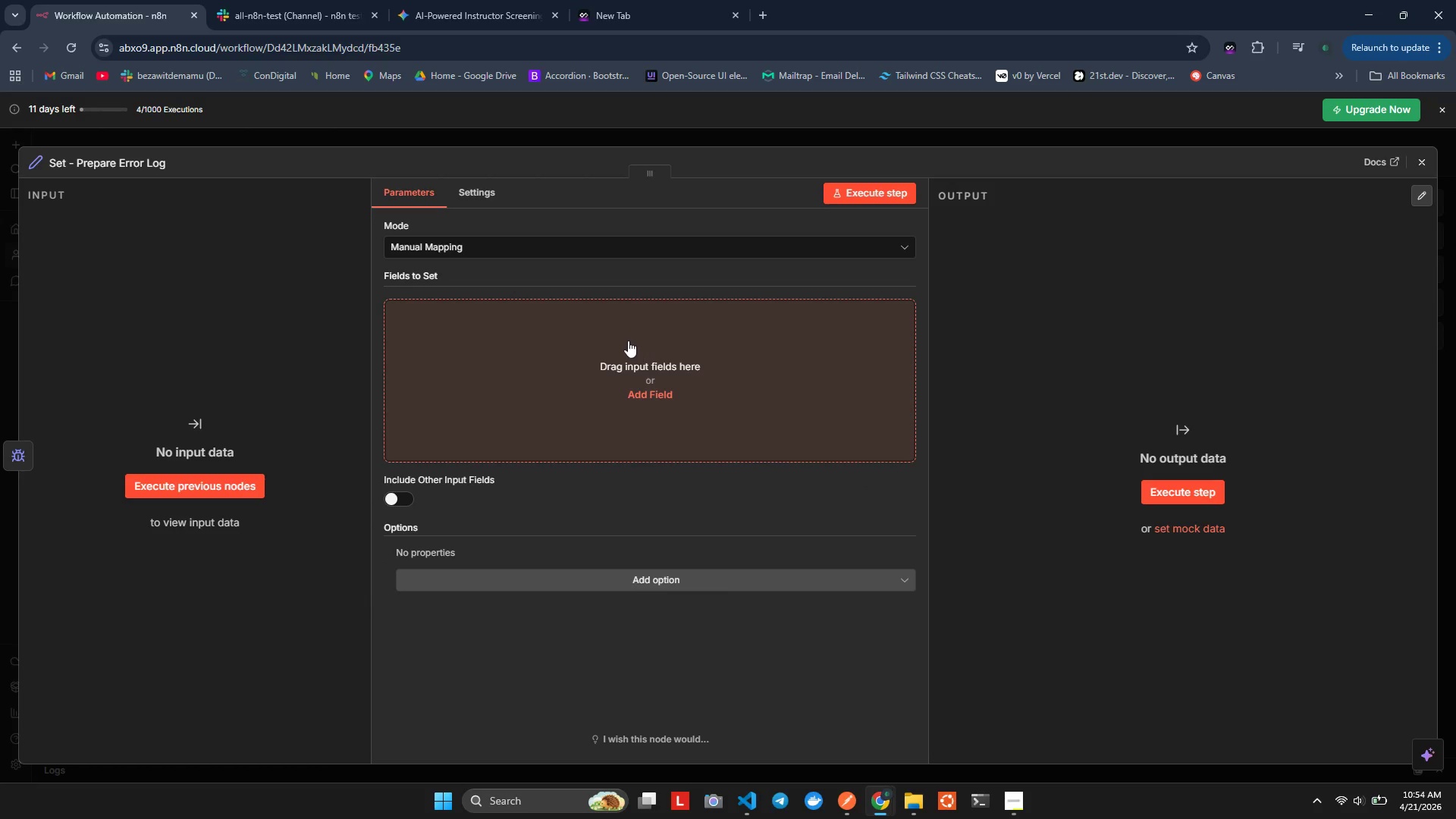 
wait(7.62)
 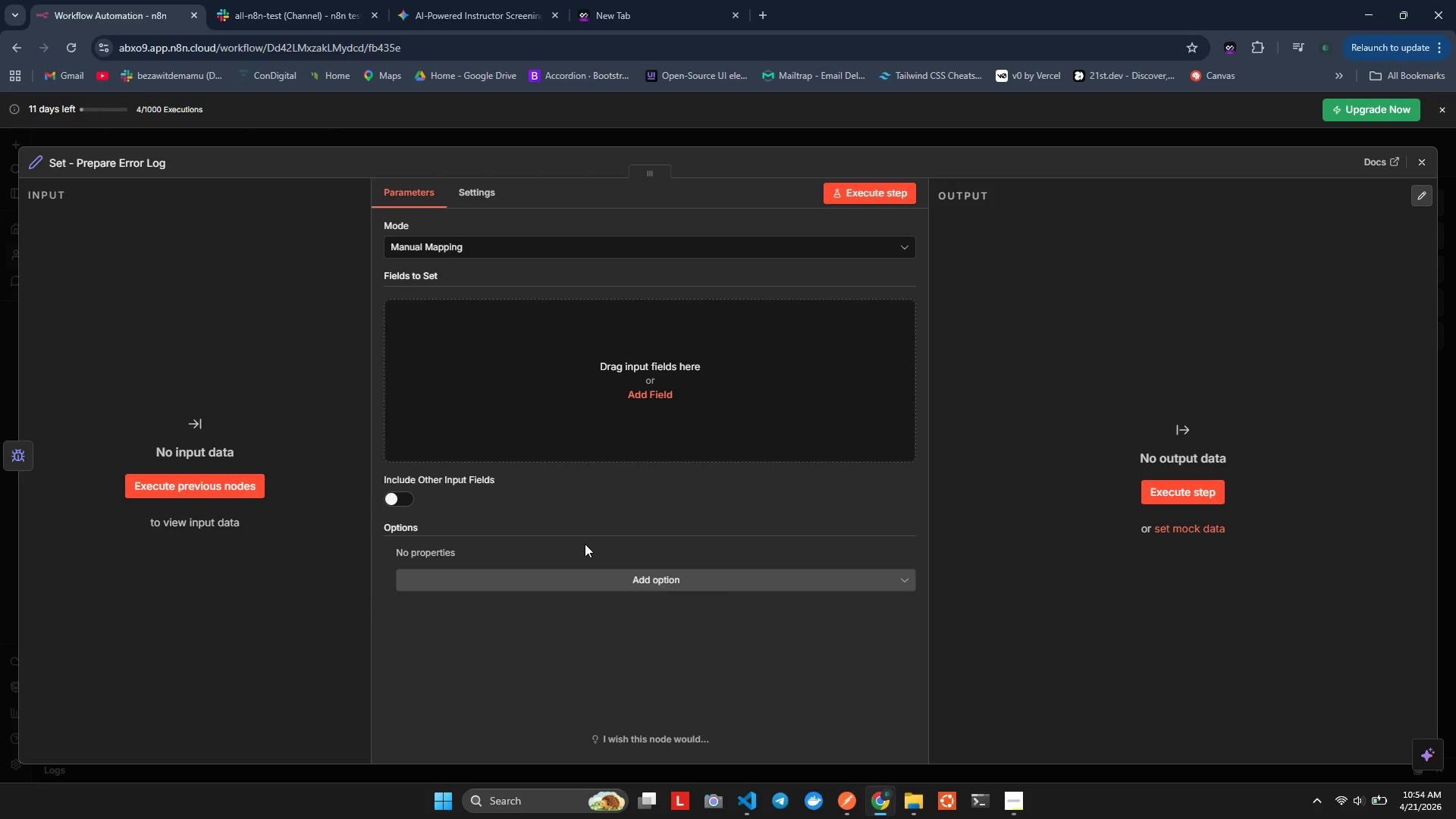 
left_click([524, 337])
 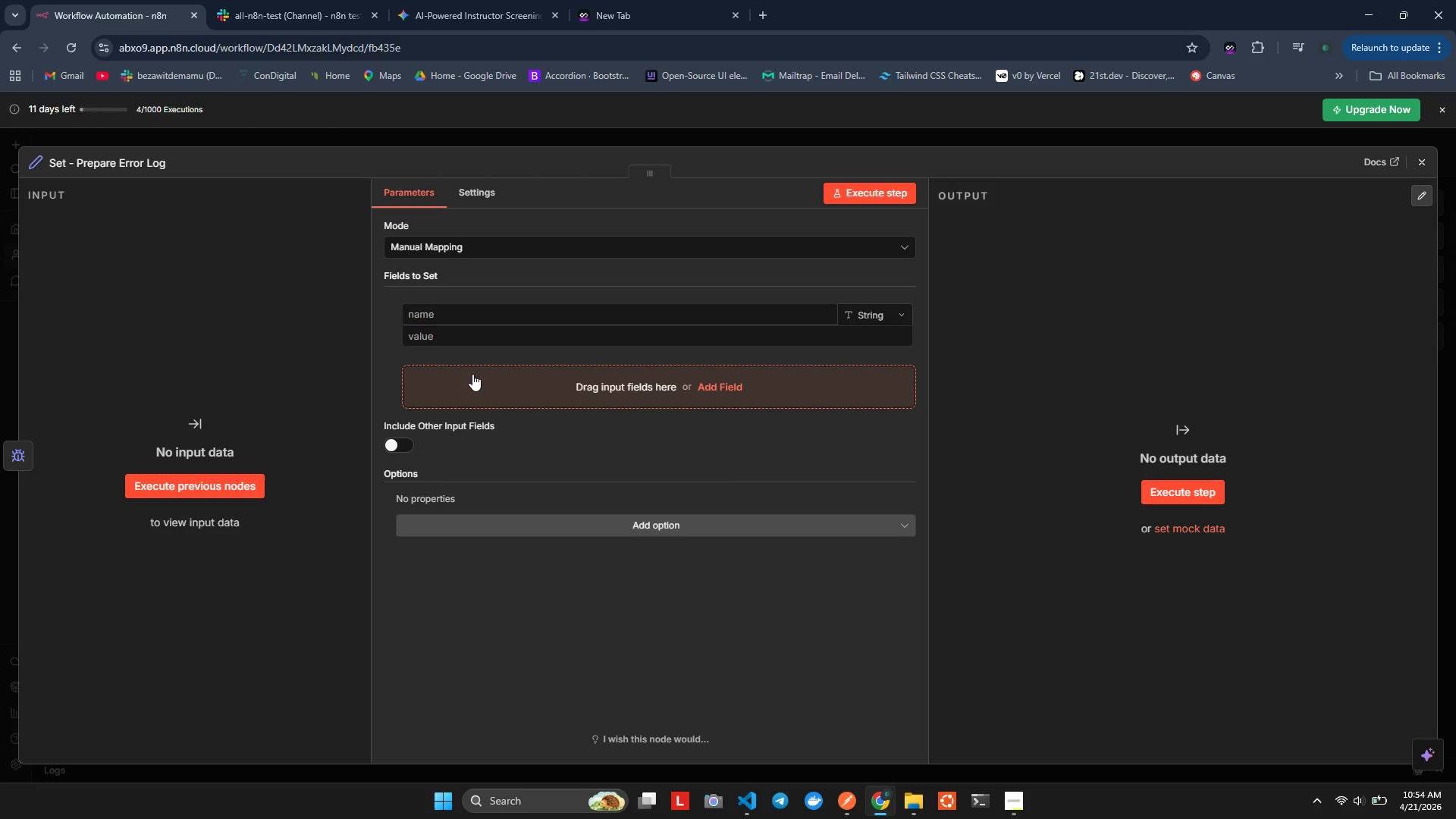 
left_click([425, 324])
 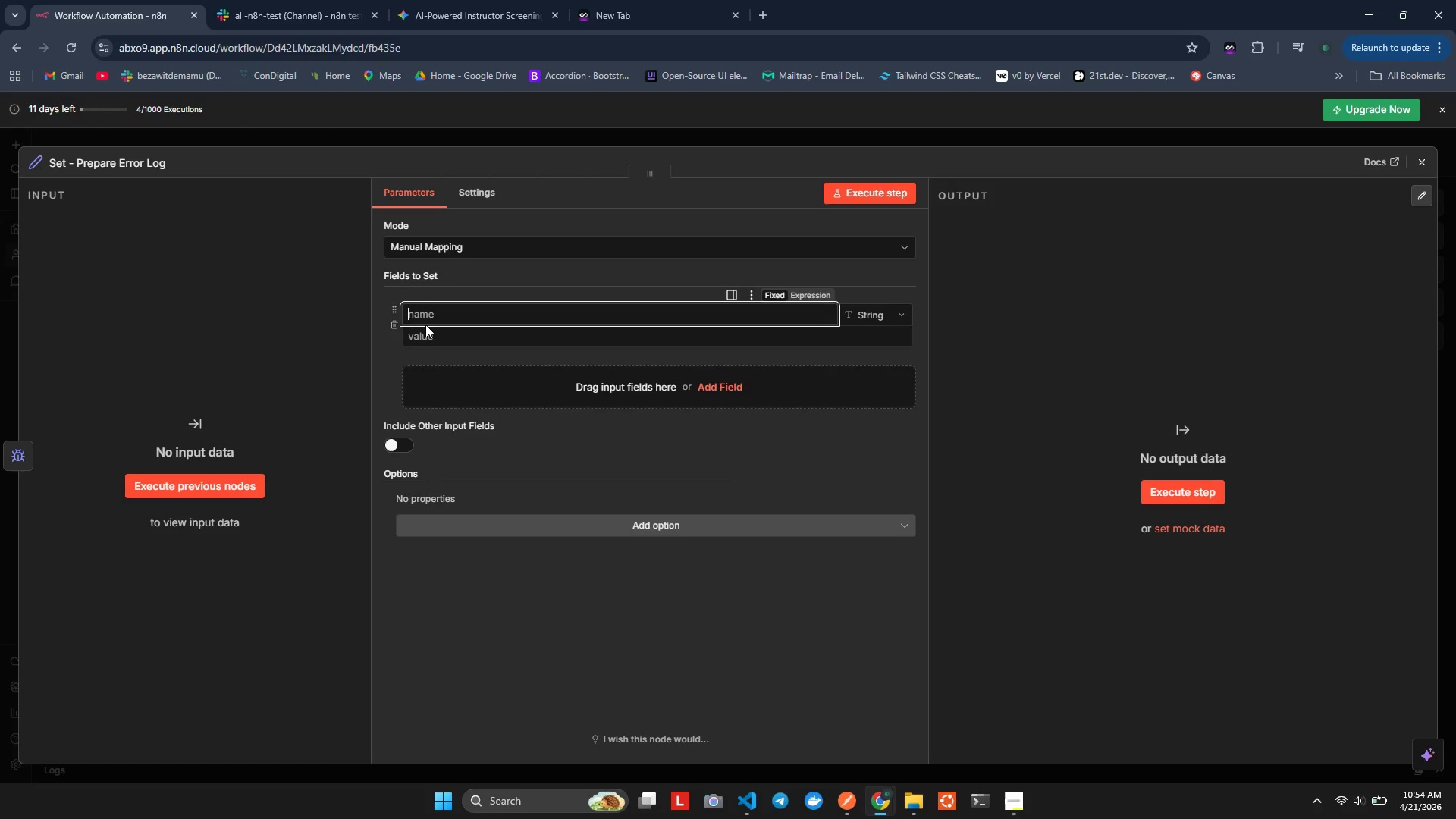 
type(Timest)
 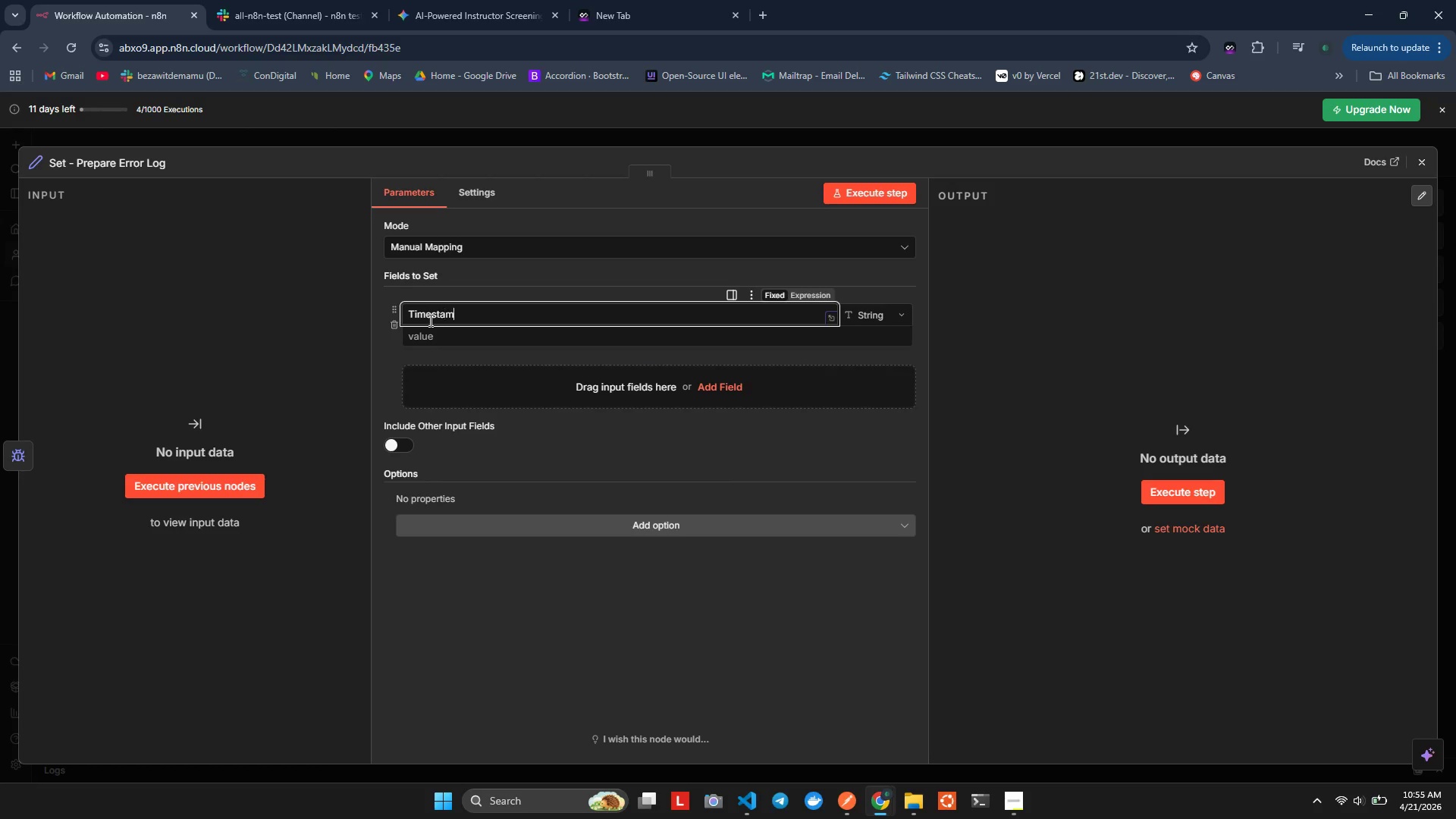 
type(amp)
 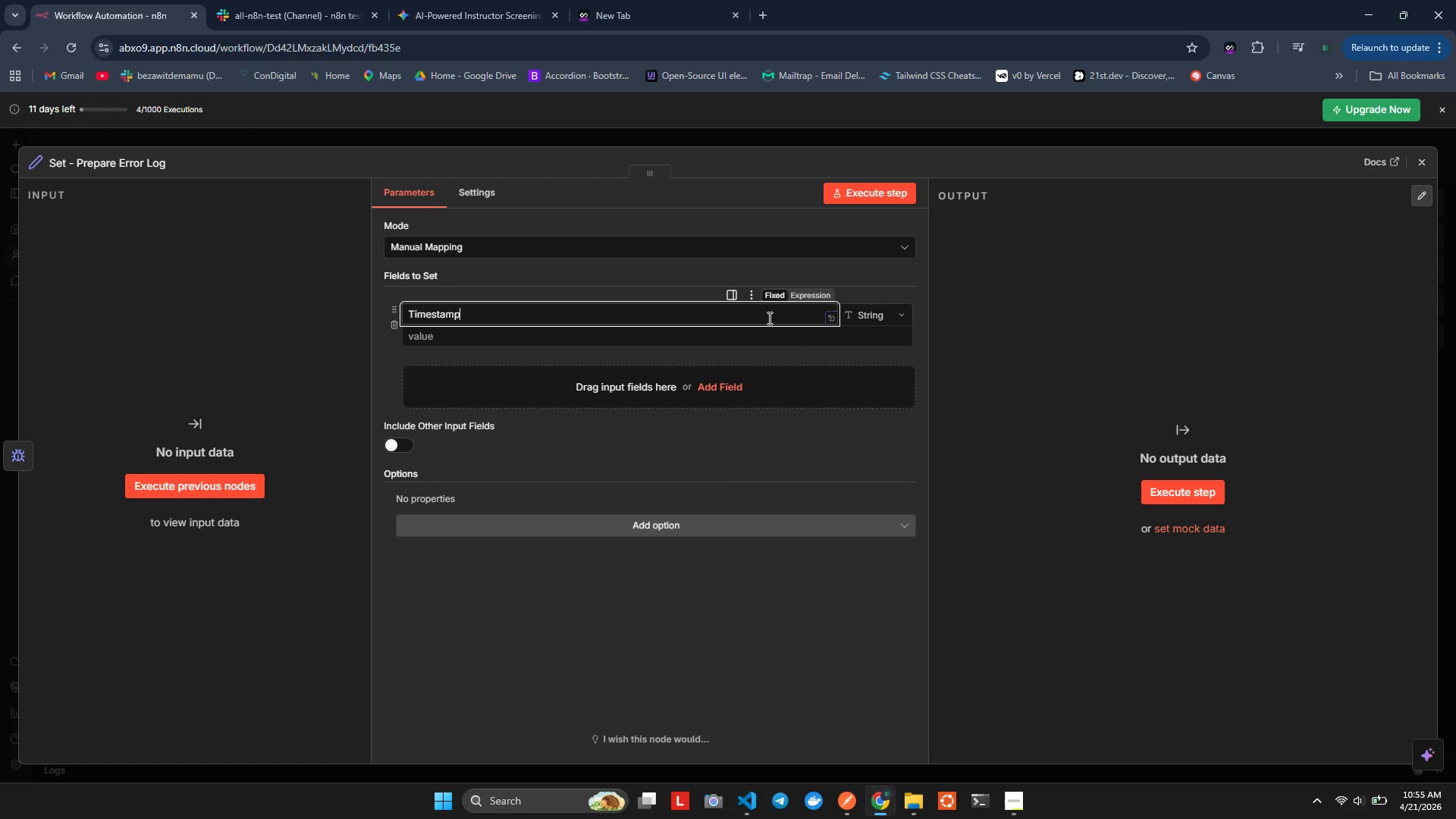 
left_click([728, 337])
 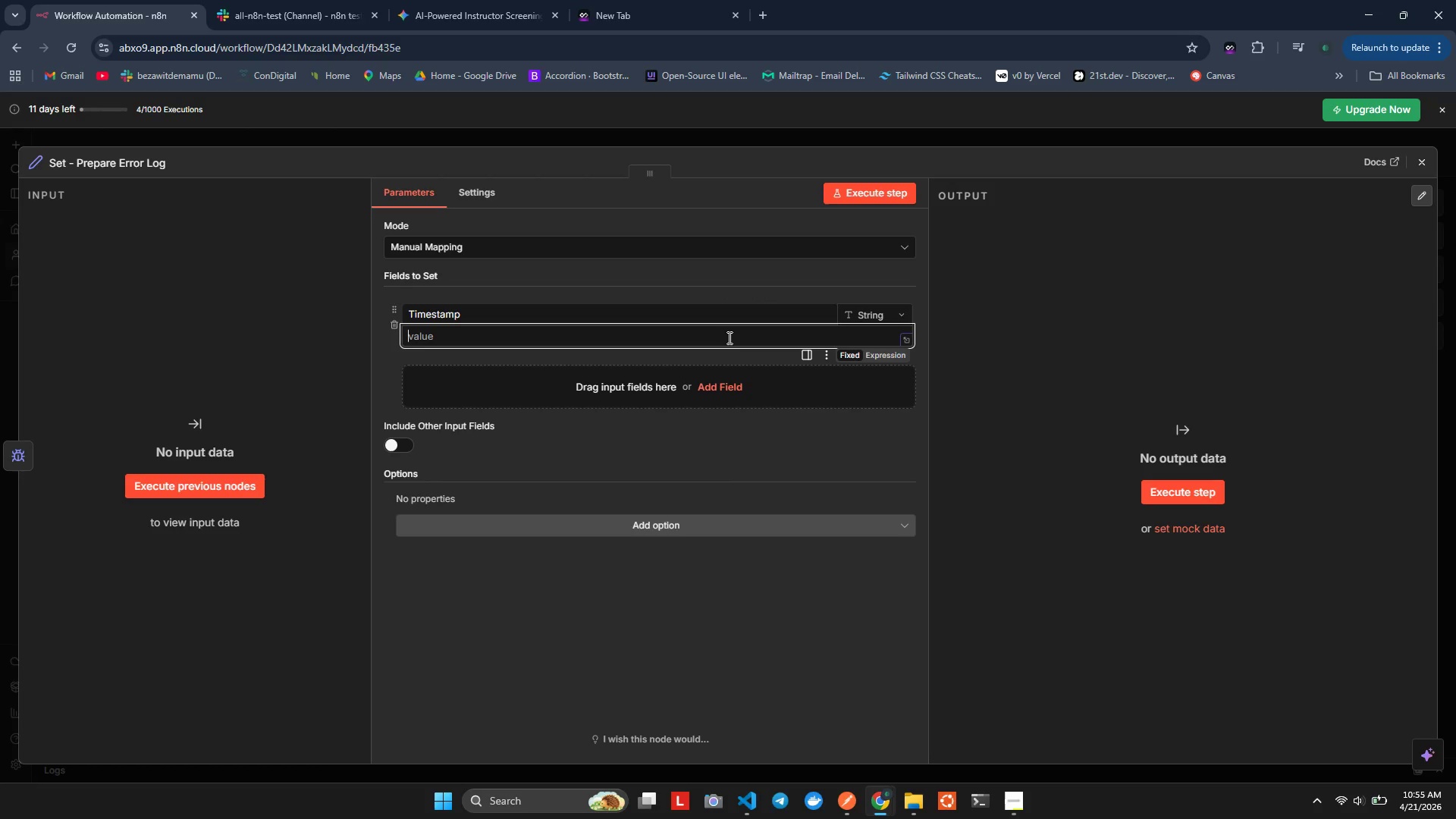 
type(={{#)
key(Backspace)
type($now)
 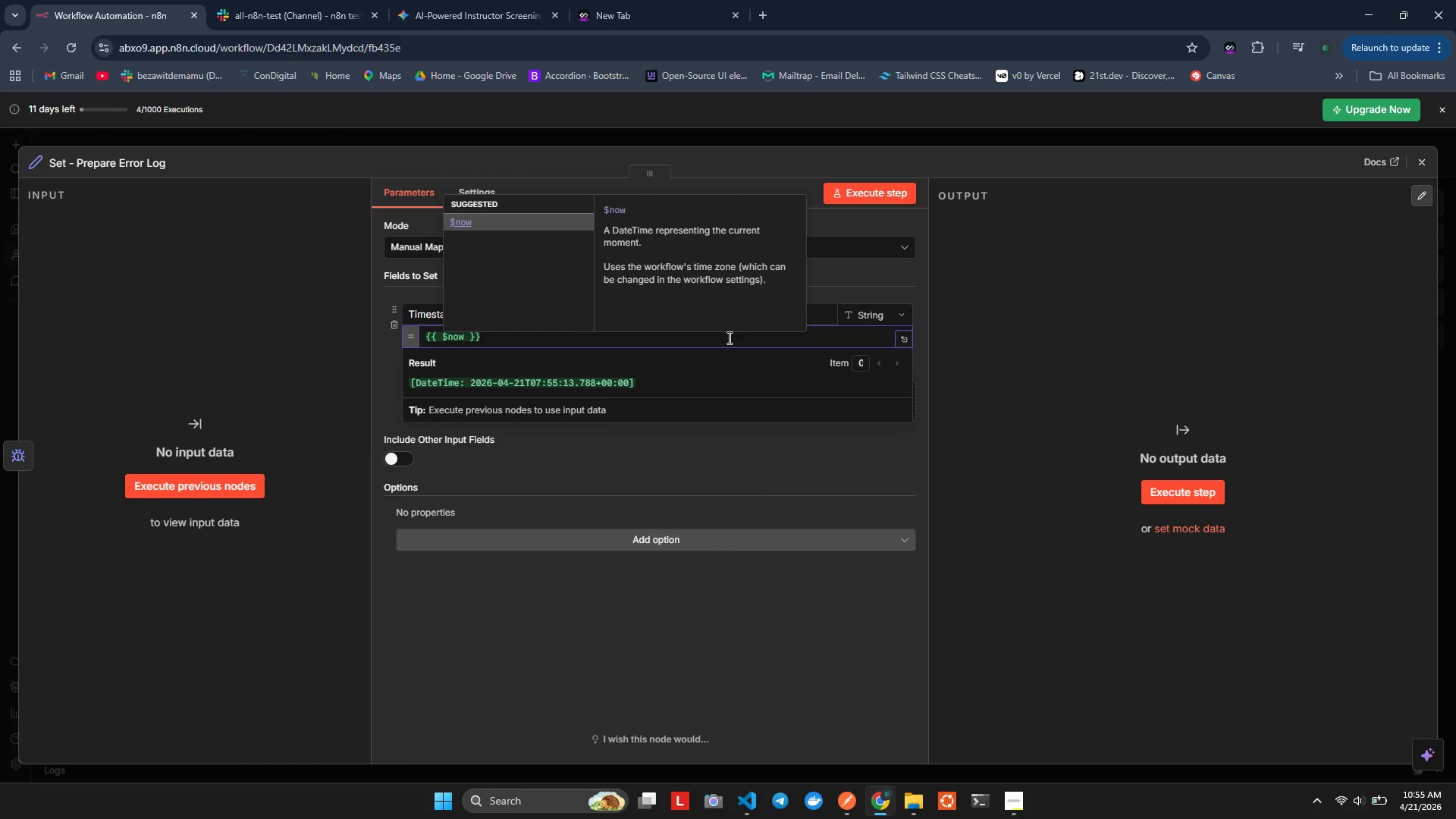 
key(Enter)
 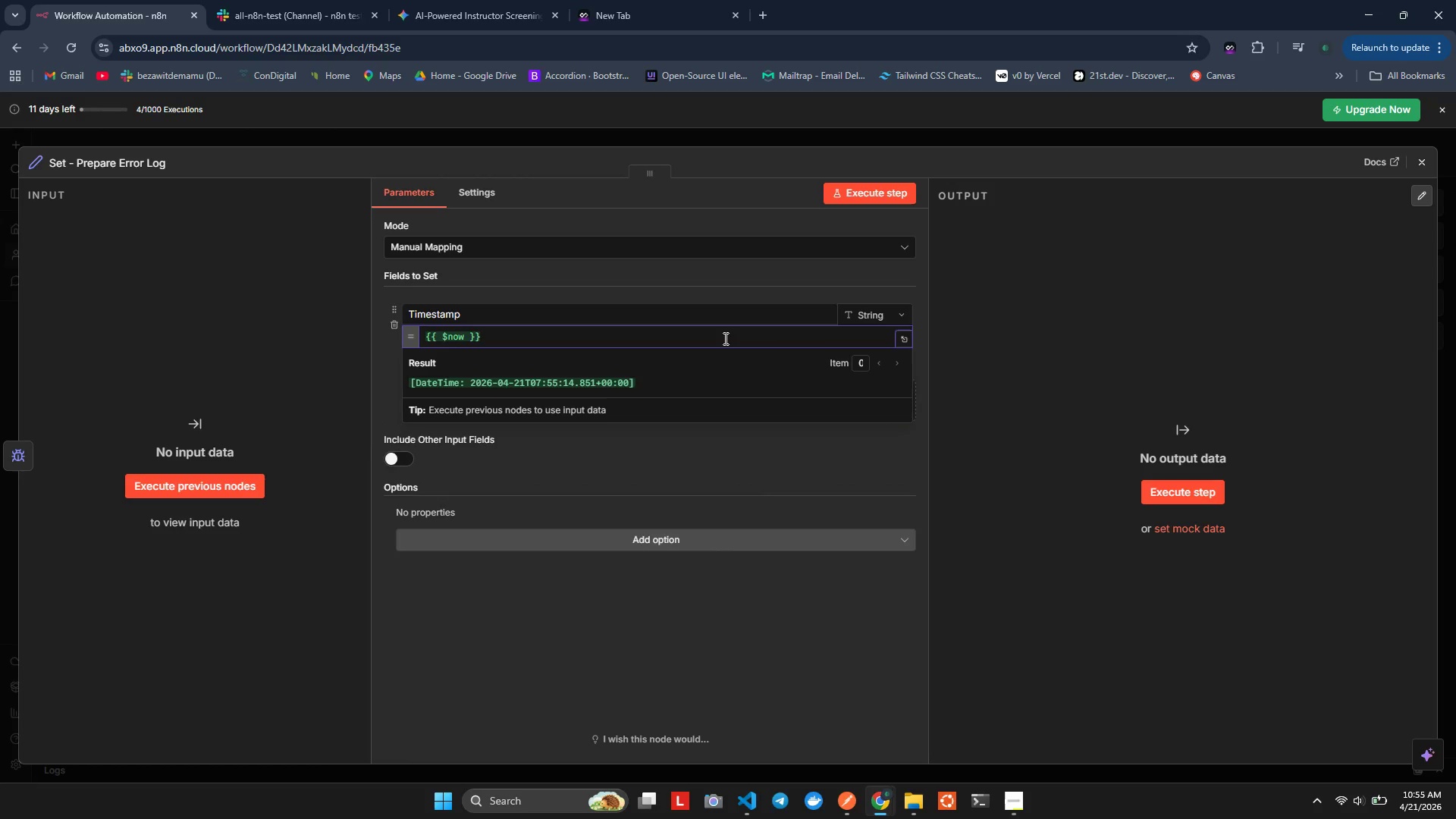 
left_click([536, 531])
 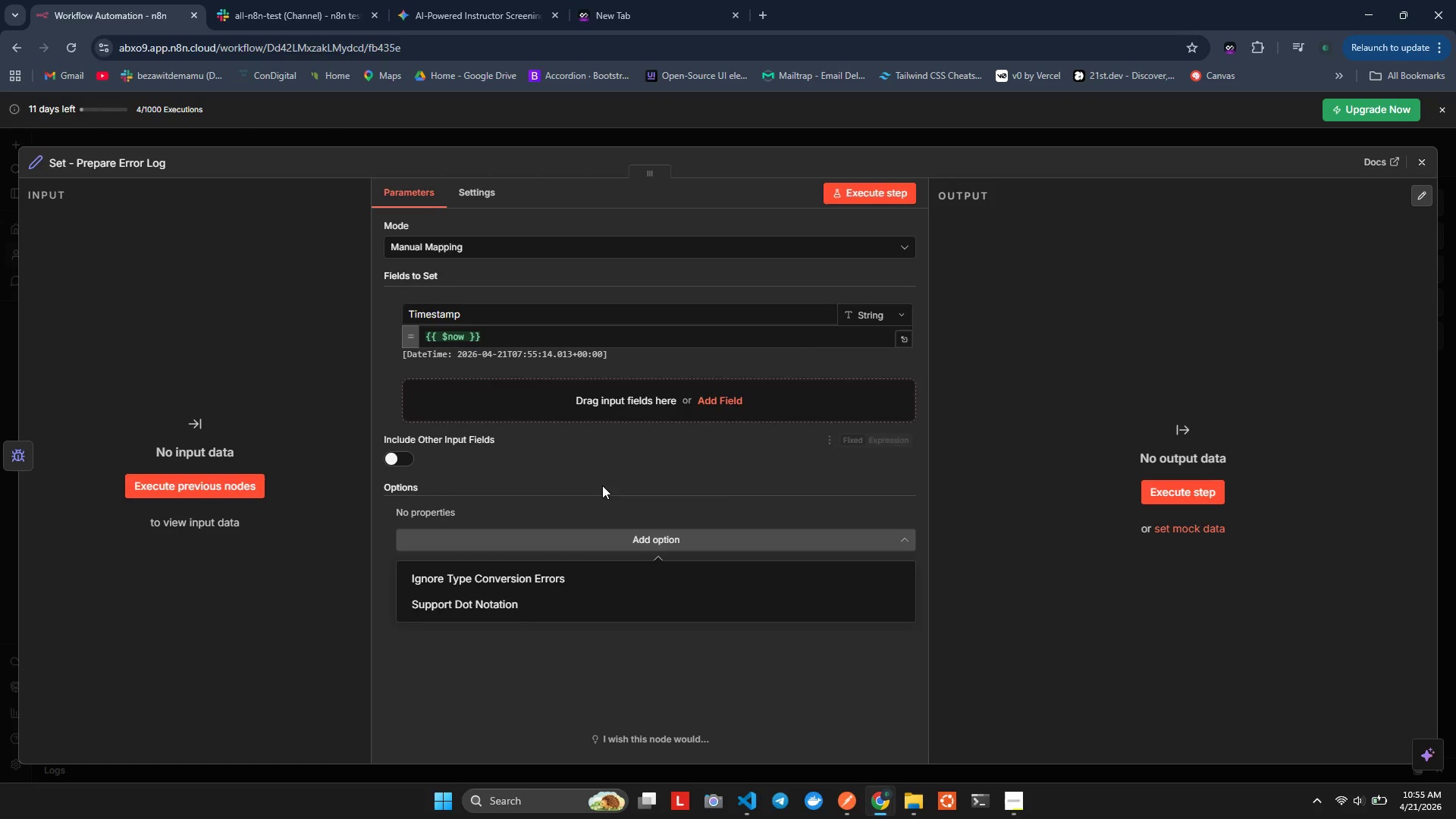 
left_click([602, 485])
 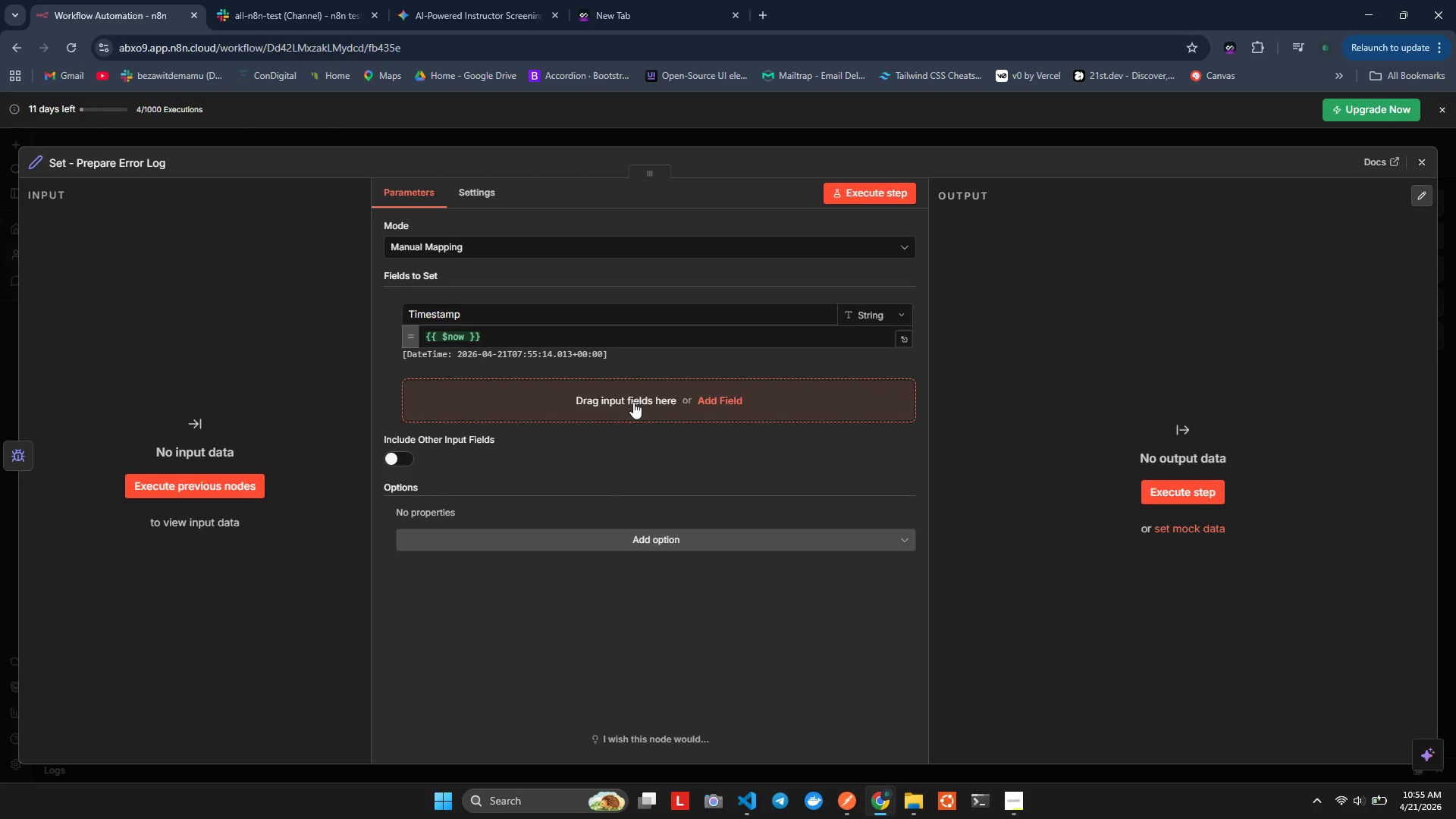 
left_click([633, 402])
 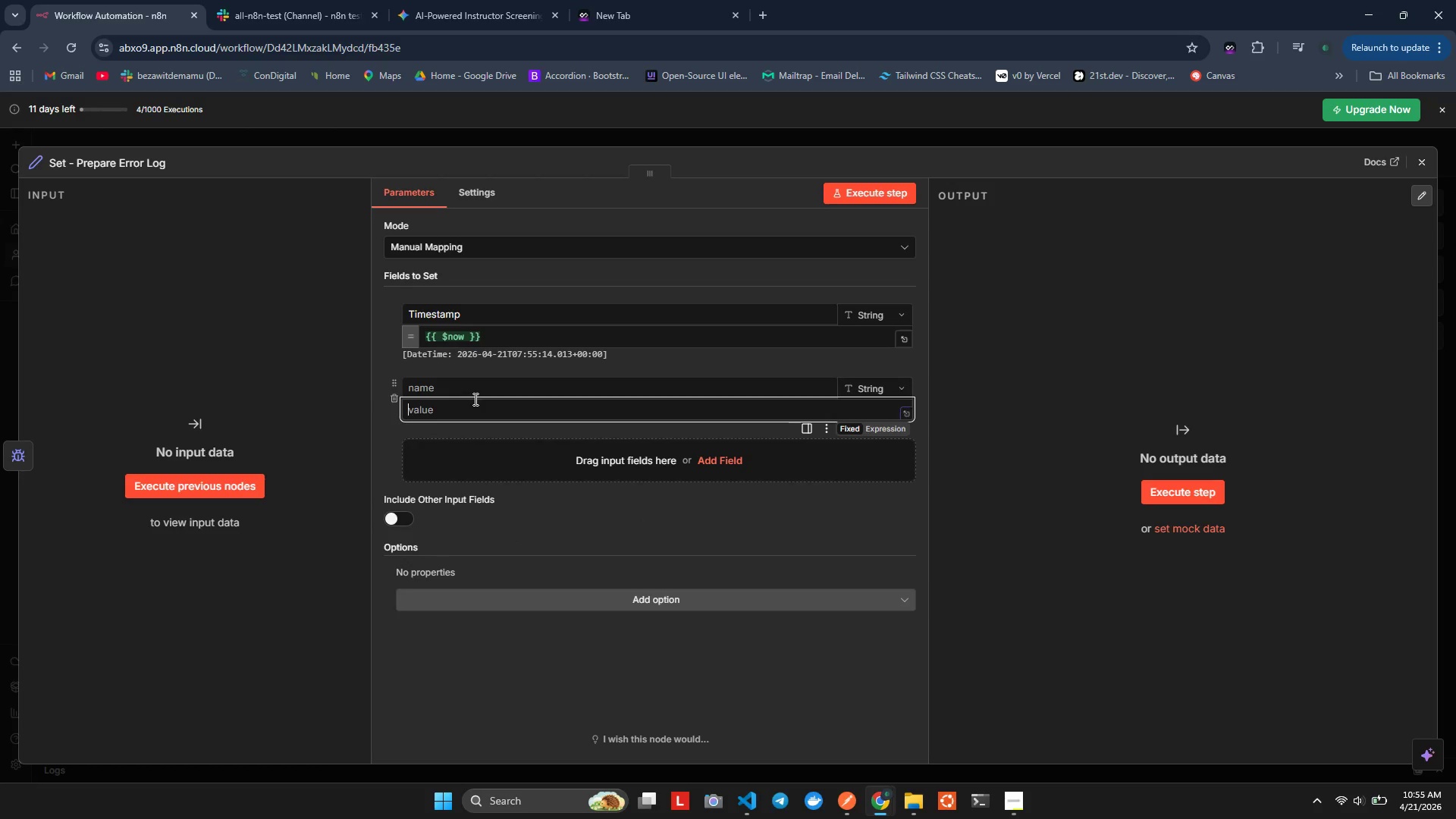 
double_click([477, 388])
 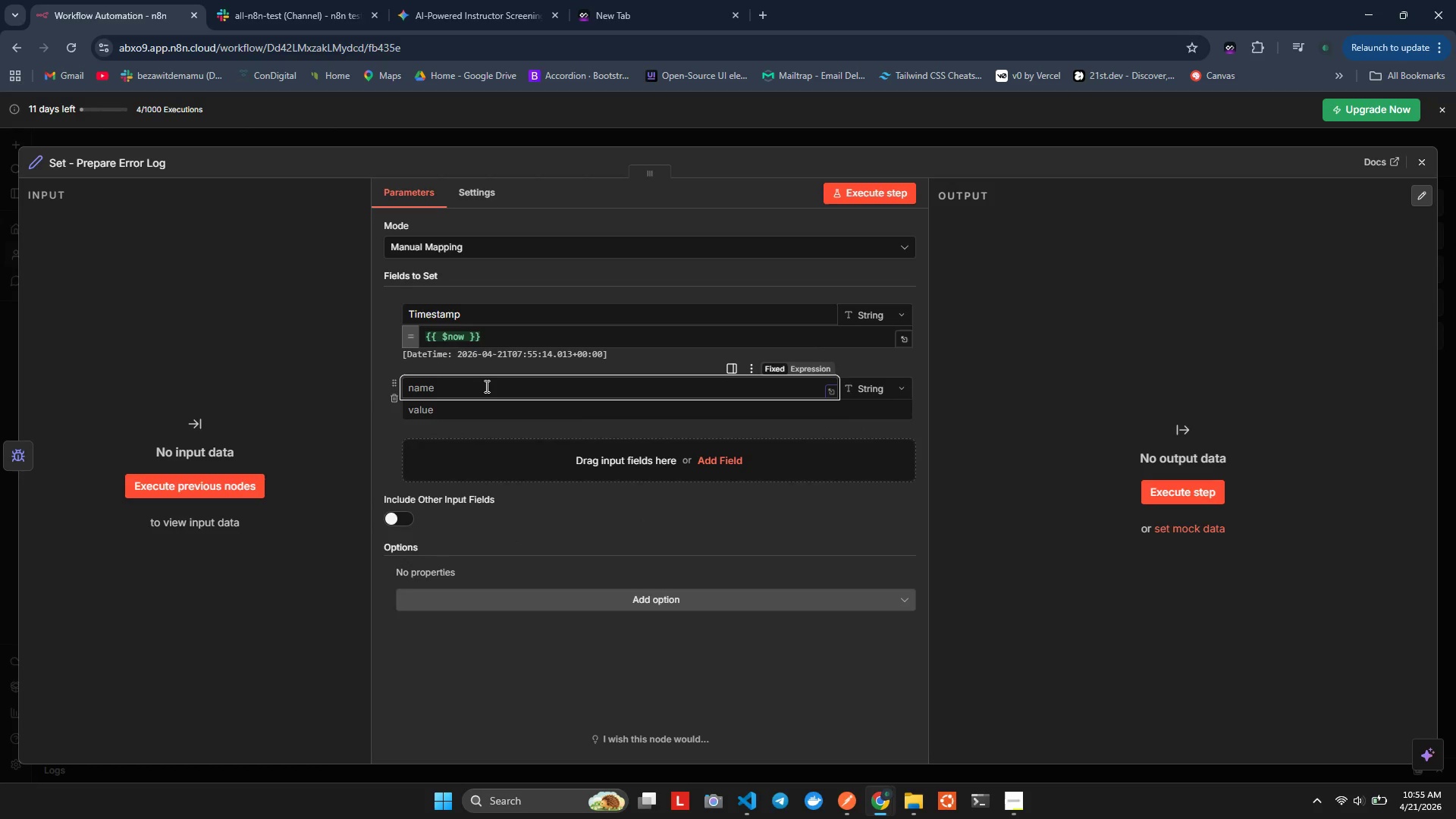 
type(Wrkflow)
 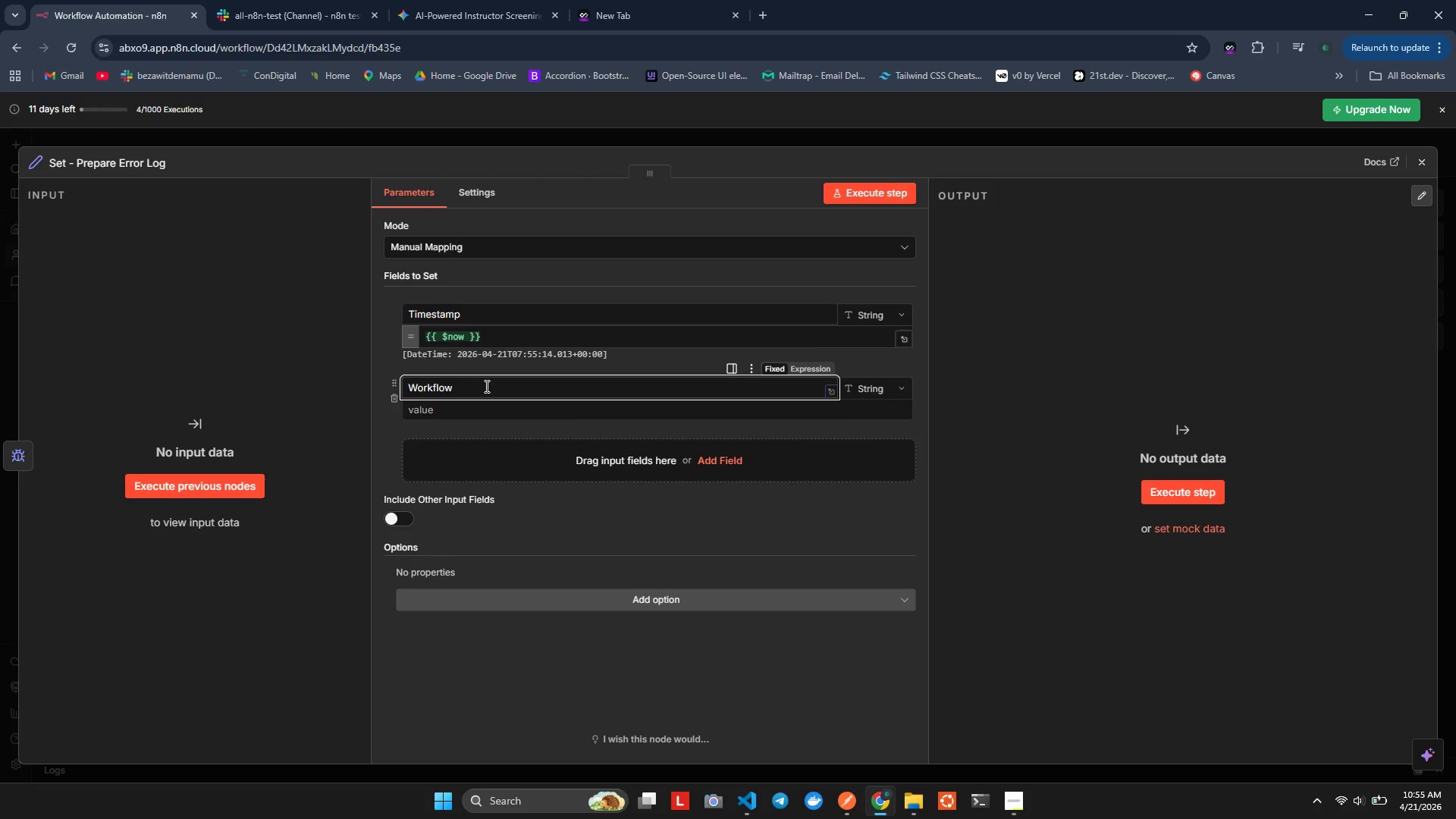 
type( Name)
 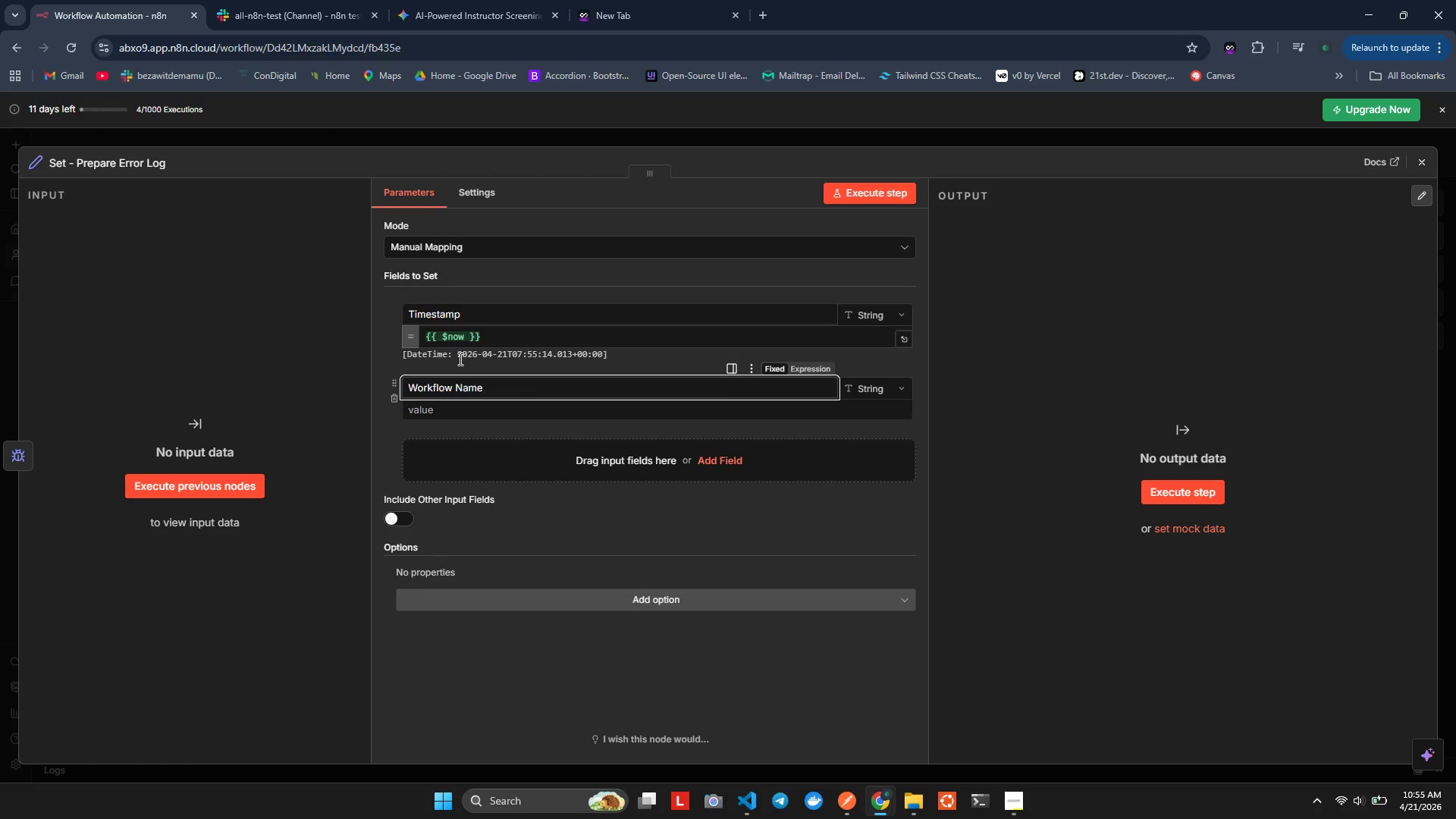 
double_click([529, 406])
 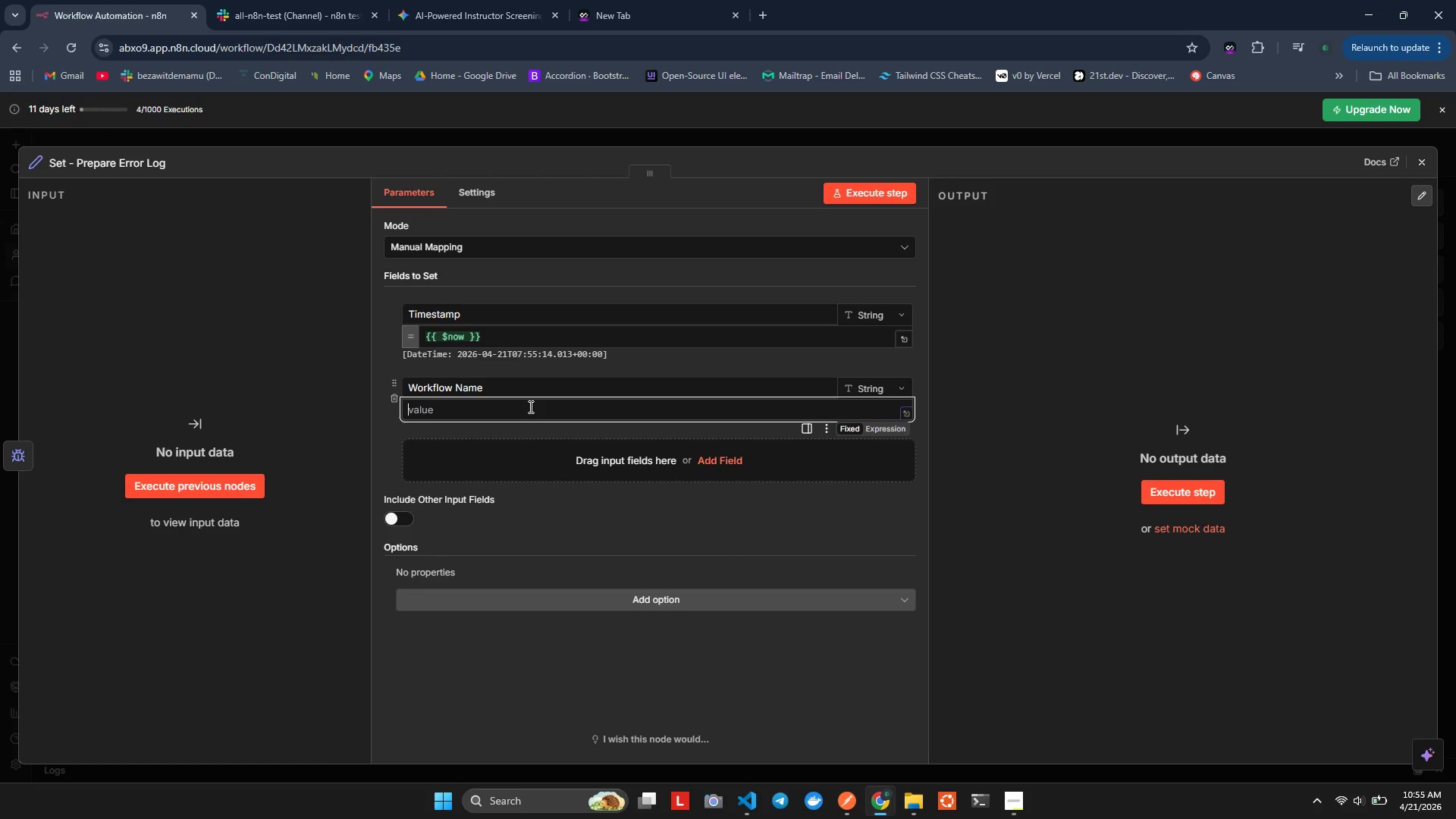 
key(Equal)
 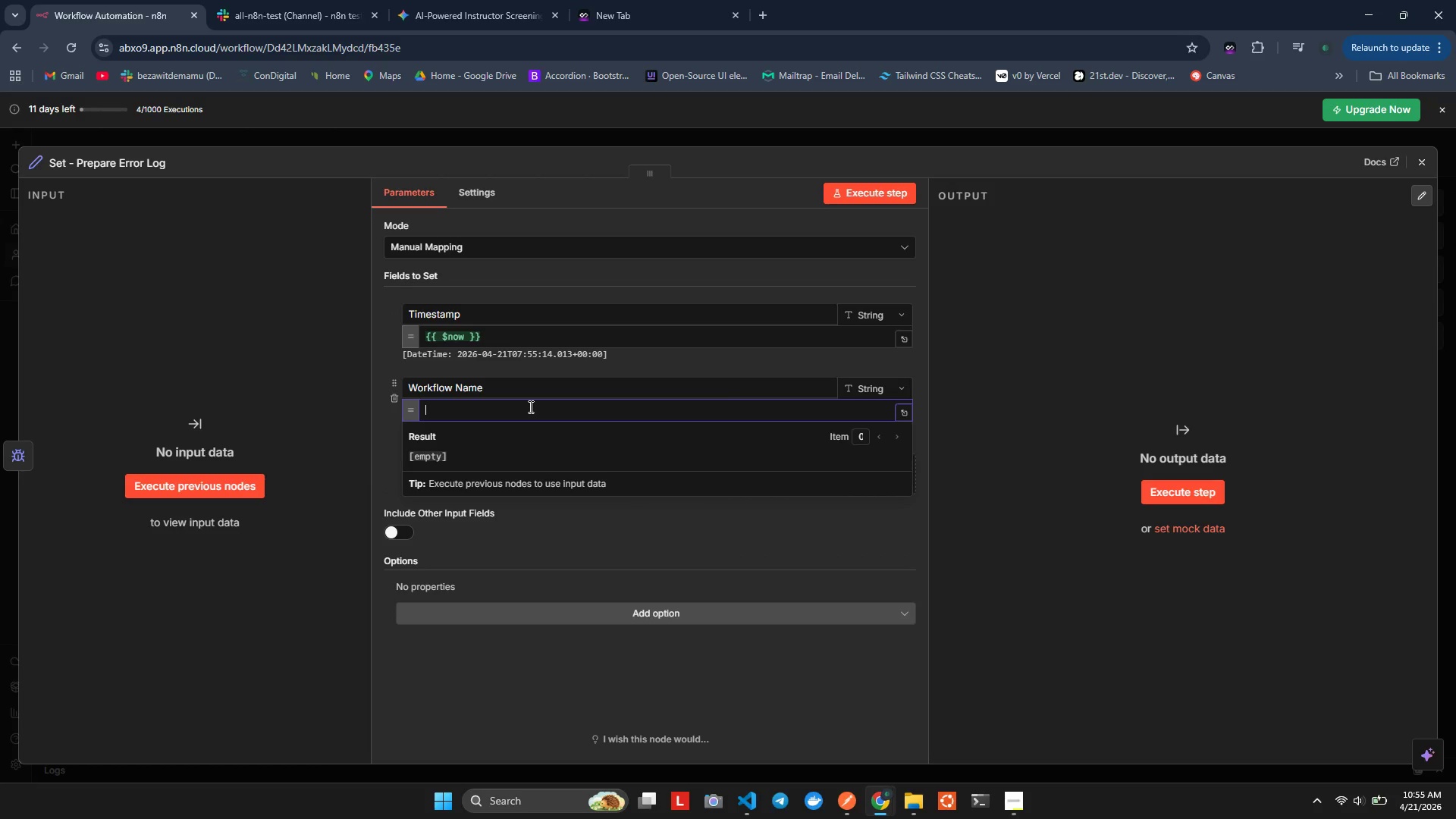 
key(Backquote)
 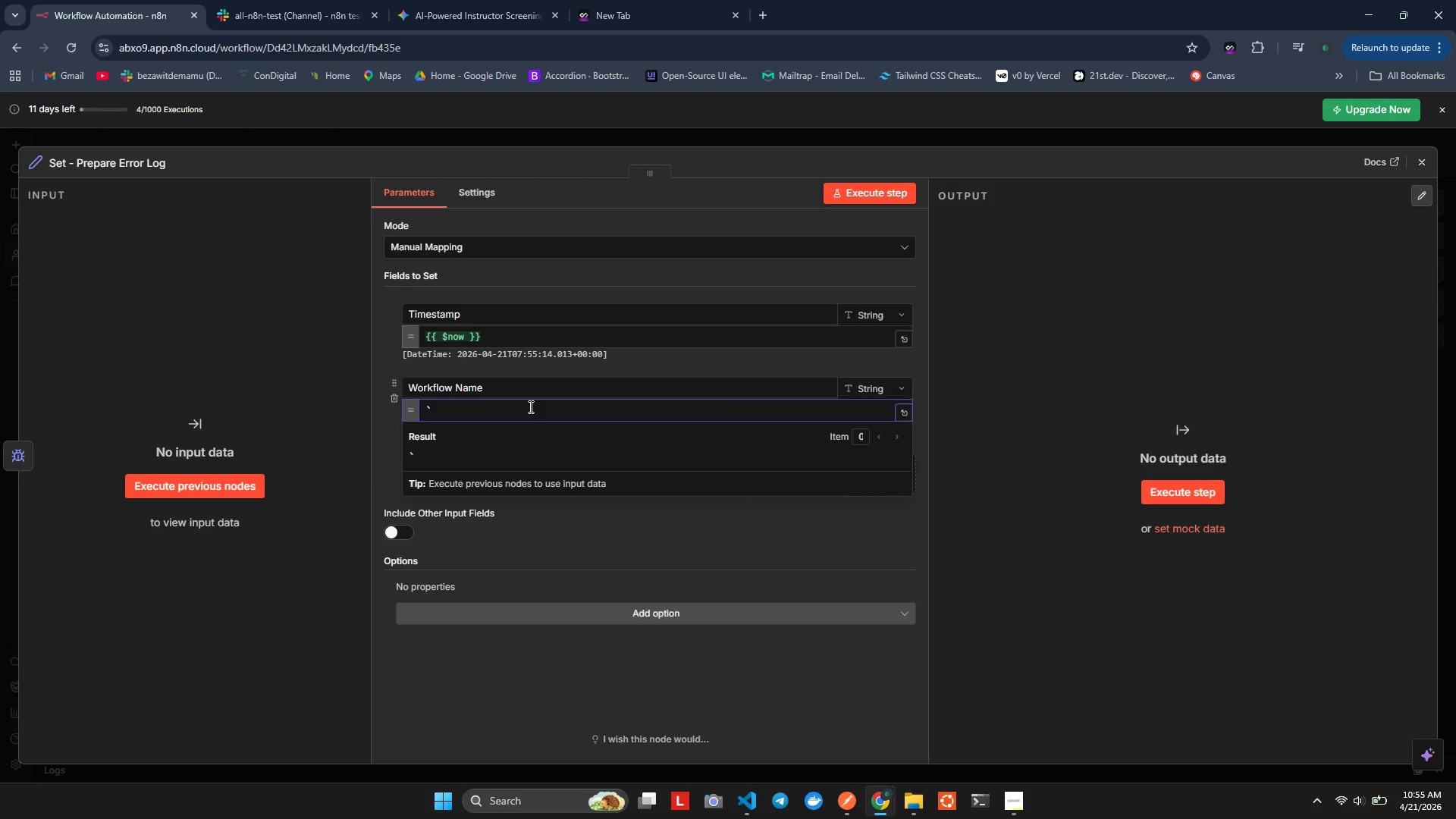 
key(Shift+BracketLeft)
 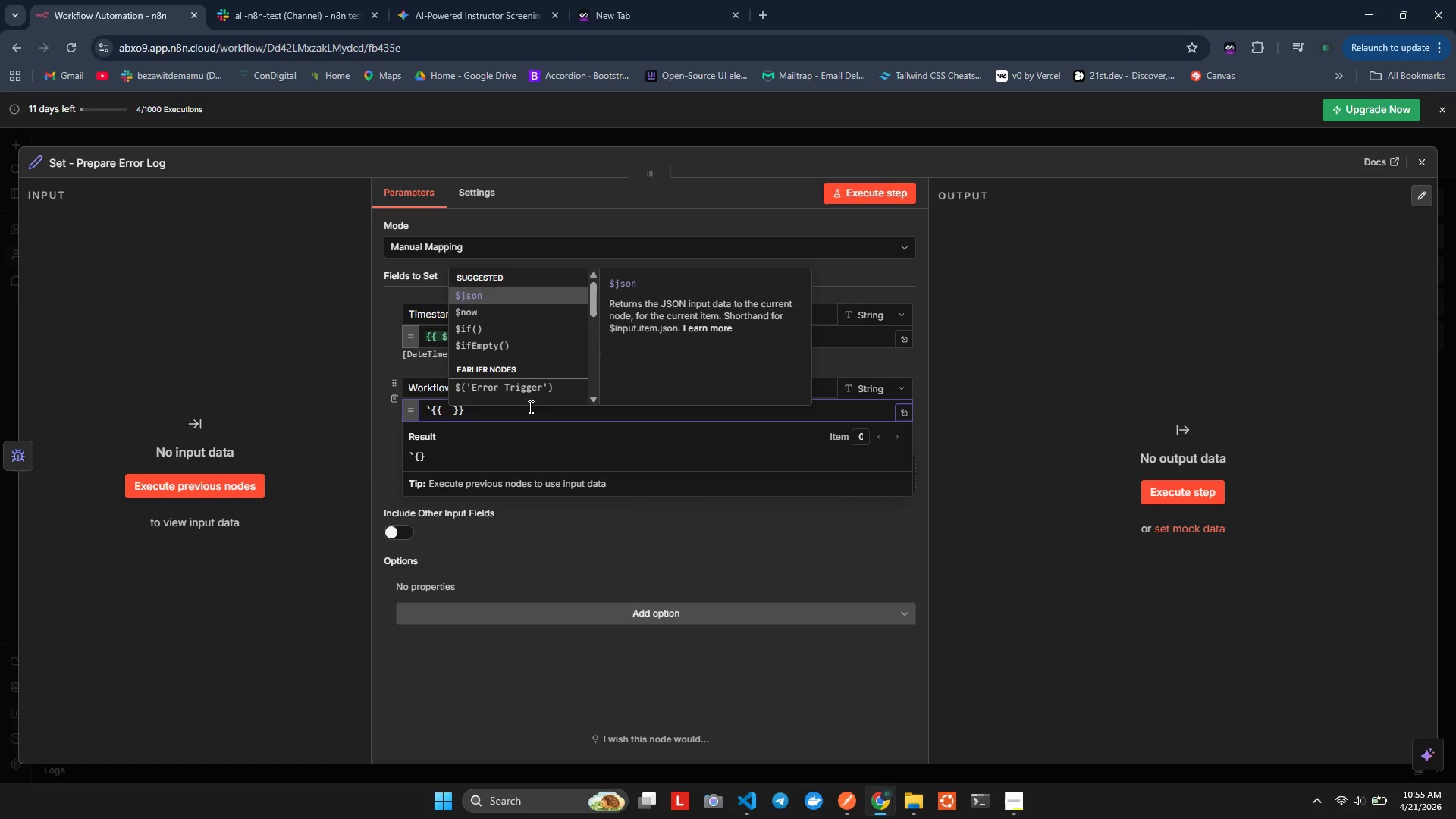 
key(Shift+BracketLeft)
 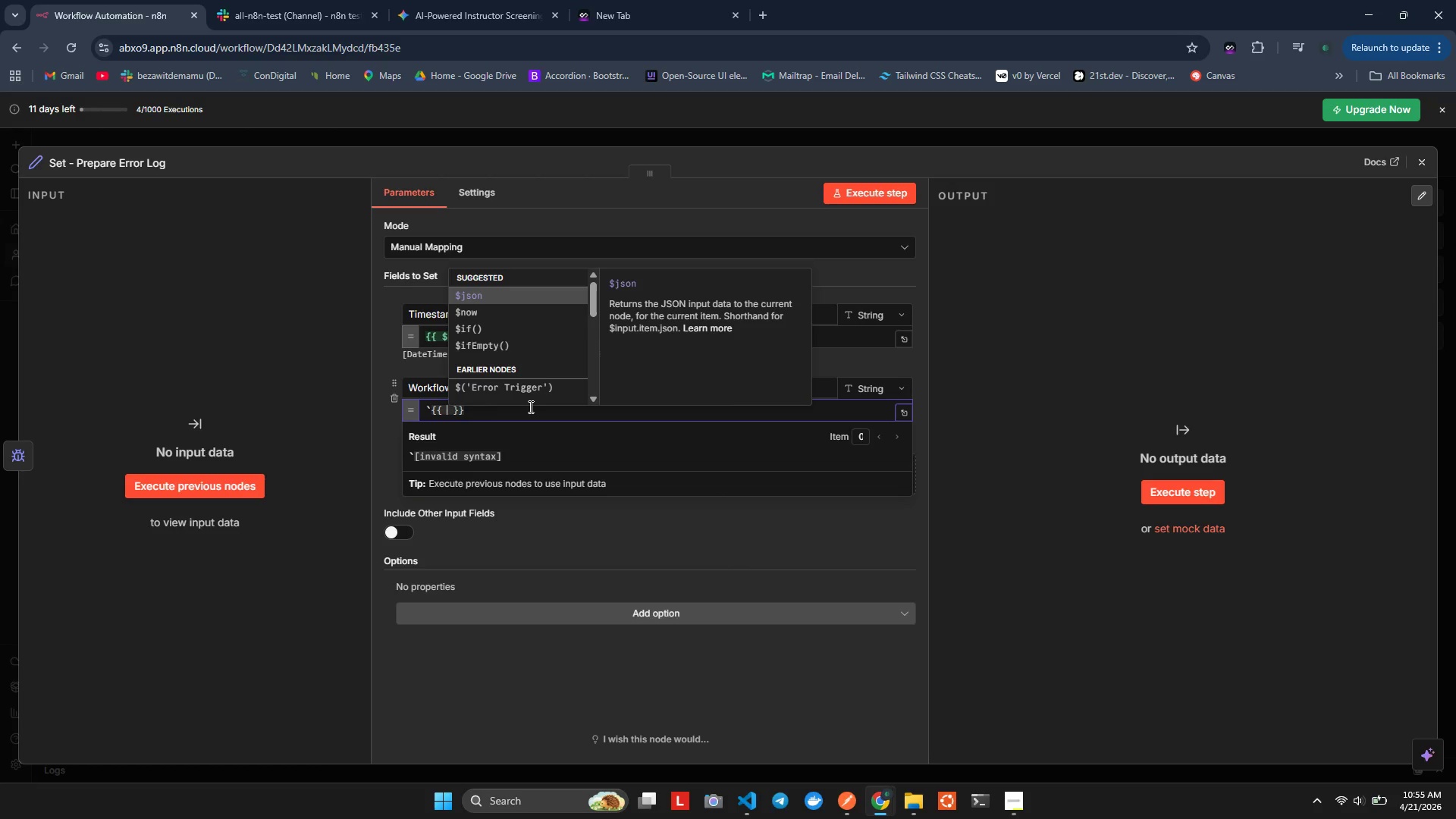 
key(ArrowRight)
 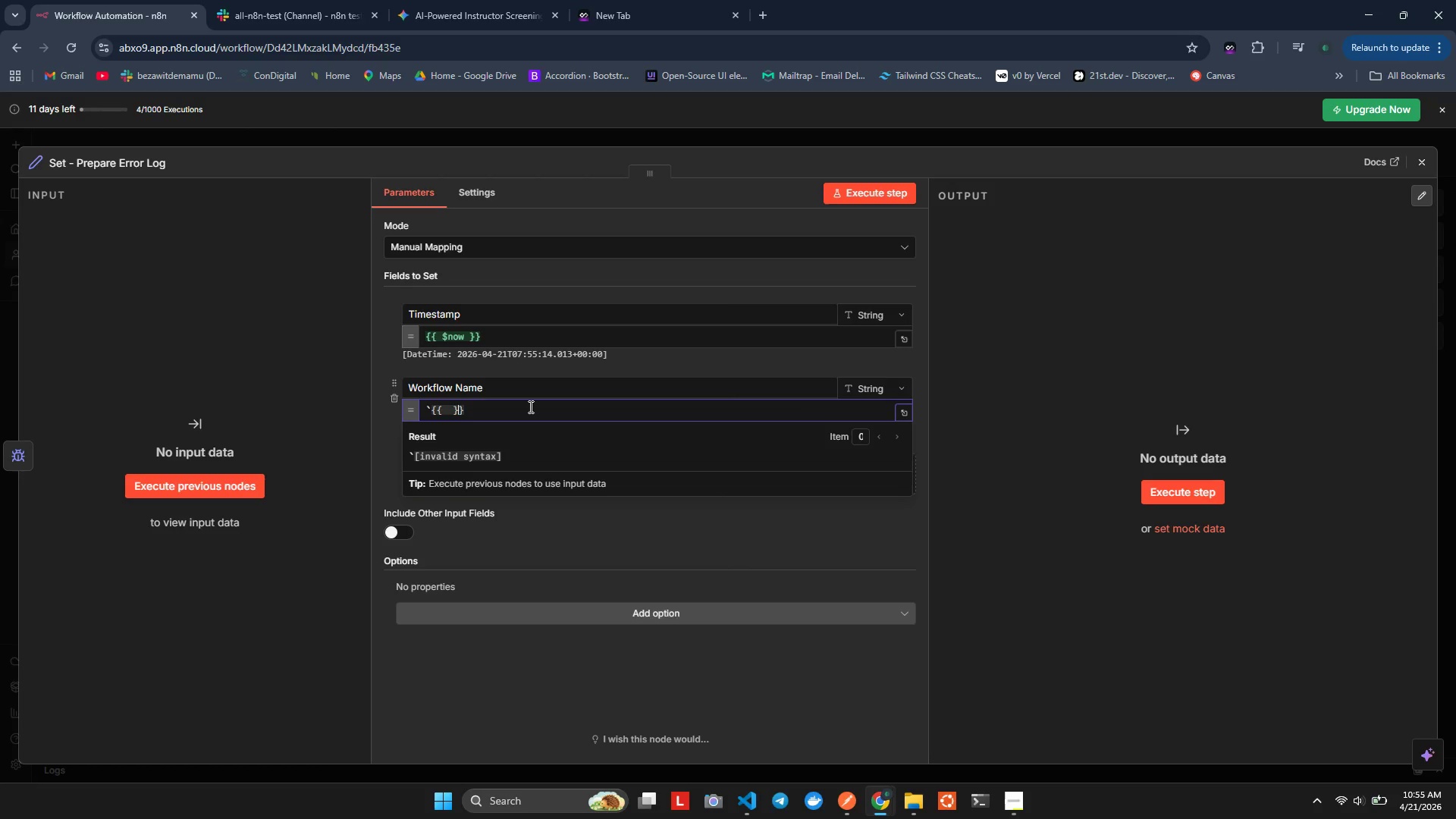 
key(ArrowRight)
 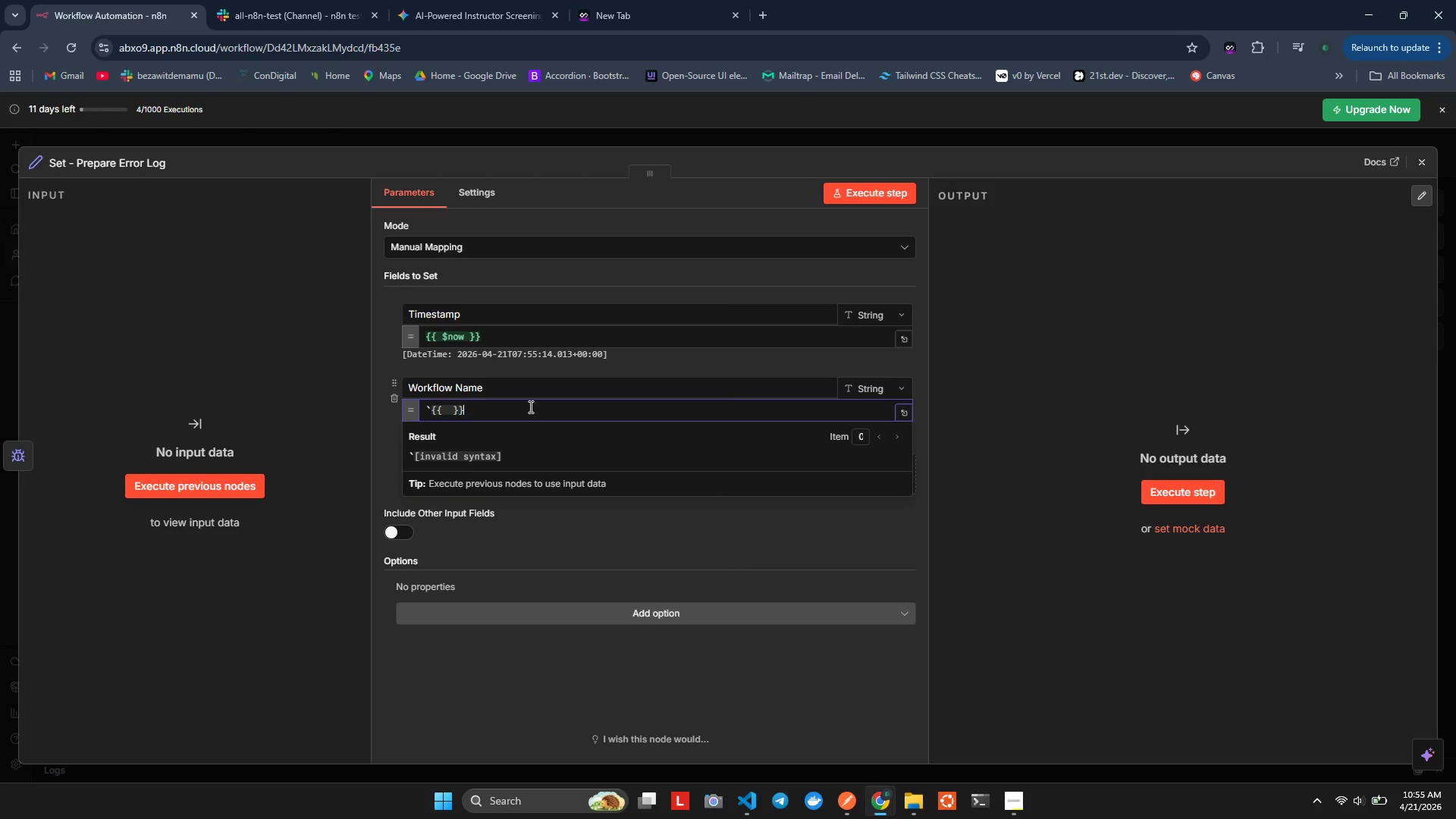 
key(ArrowRight)
 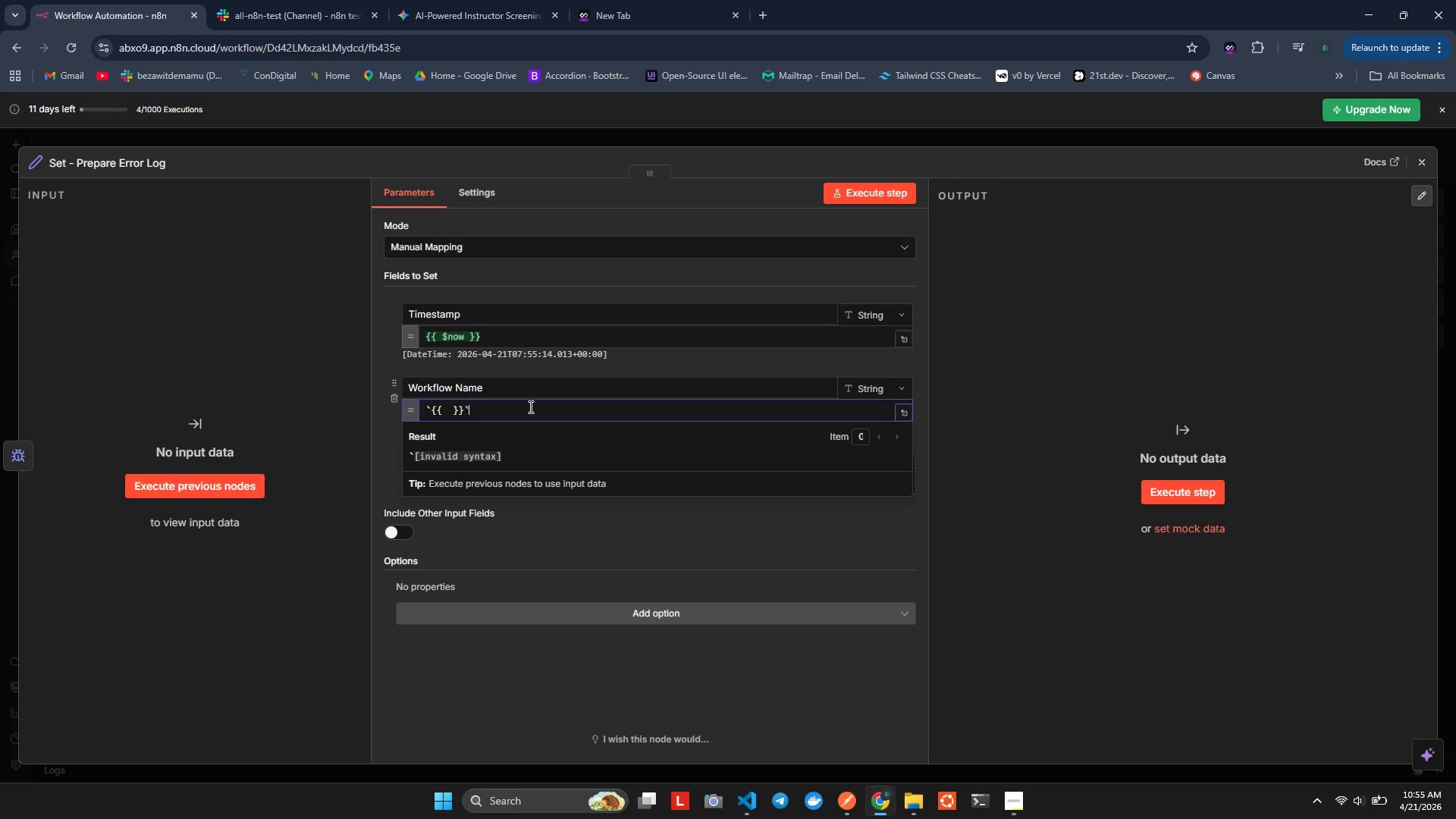 
key(Backquote)
 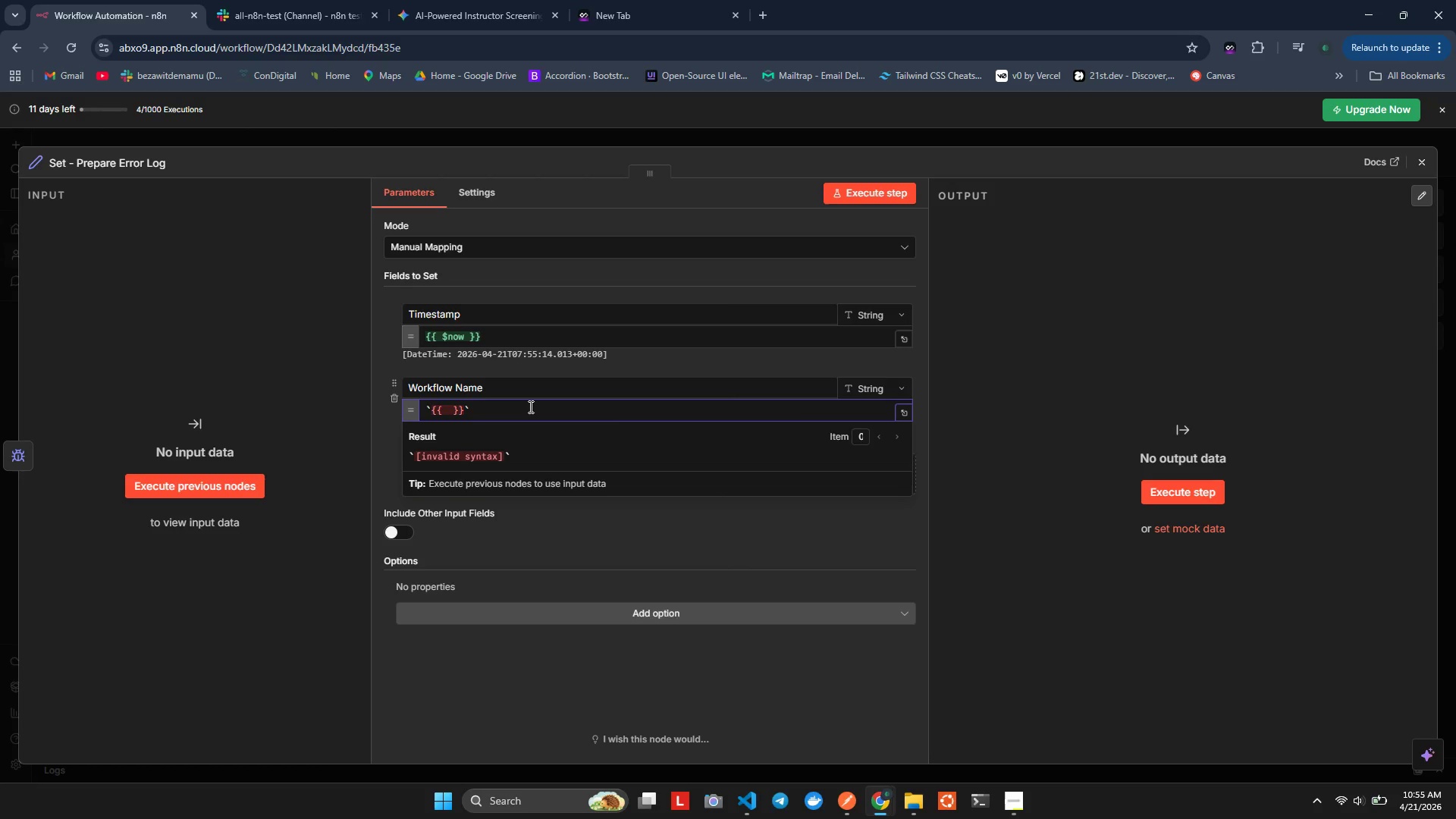 
wait(7.8)
 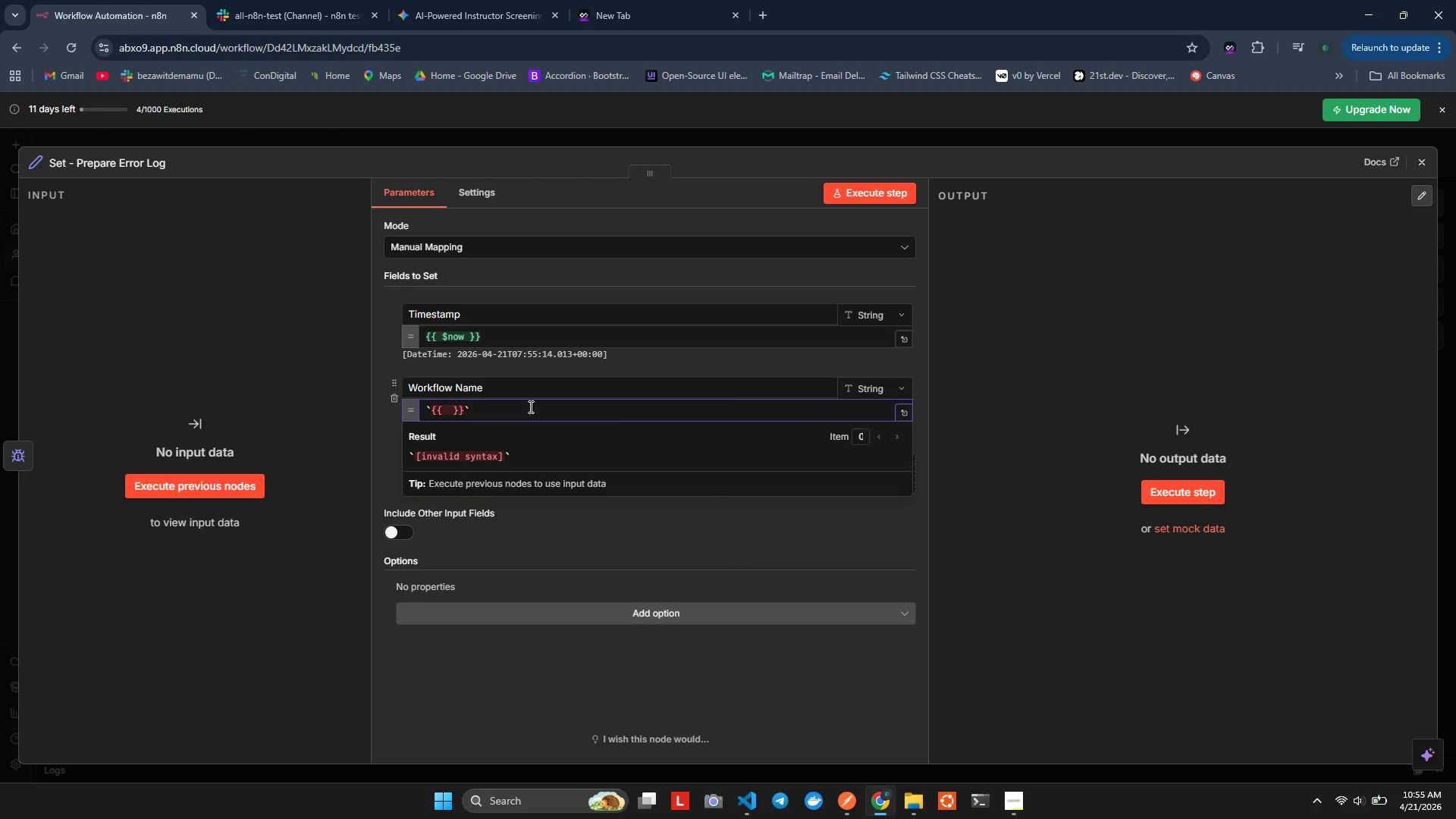 
key(ArrowLeft)
 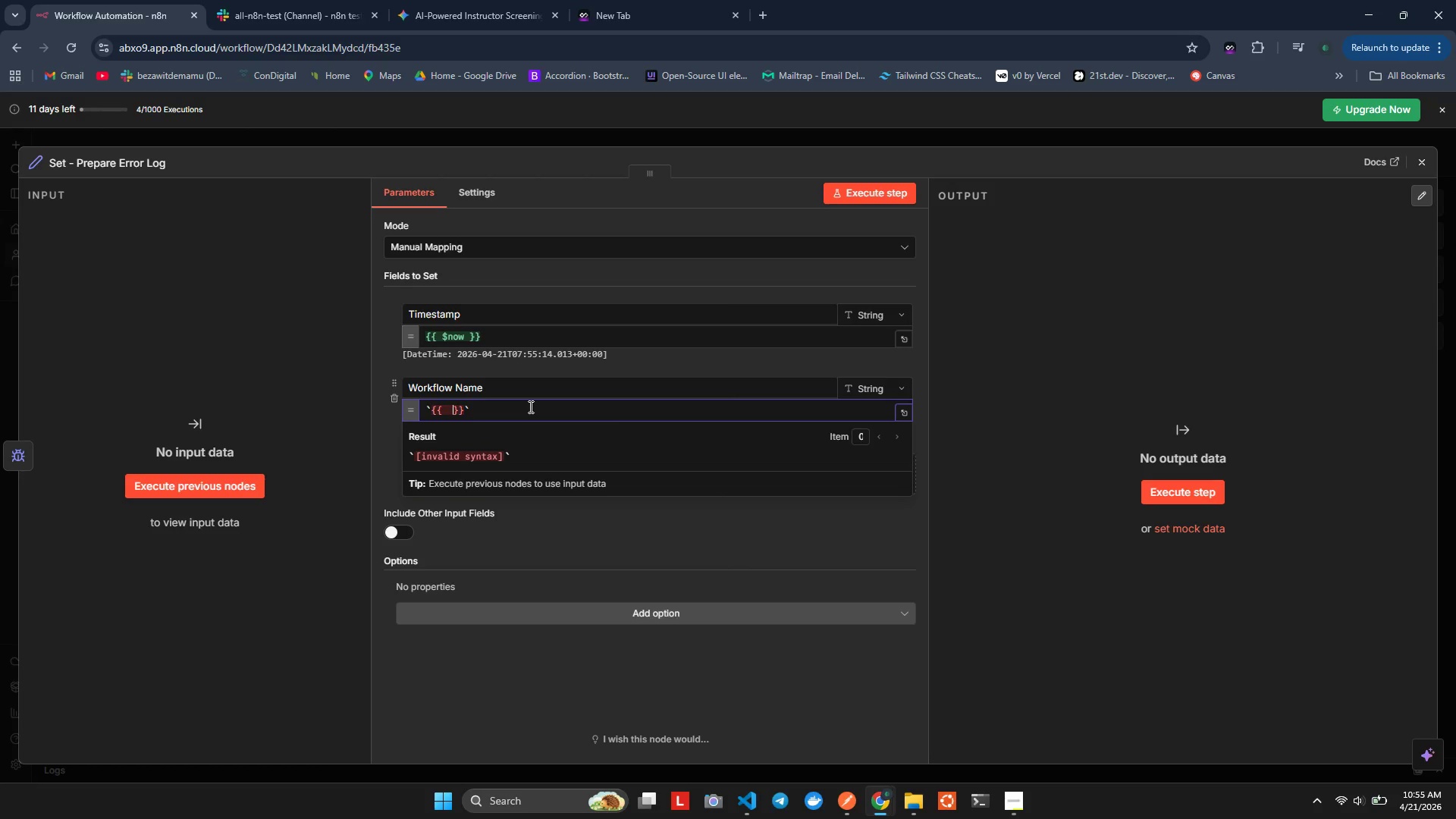 
key(ArrowLeft)
 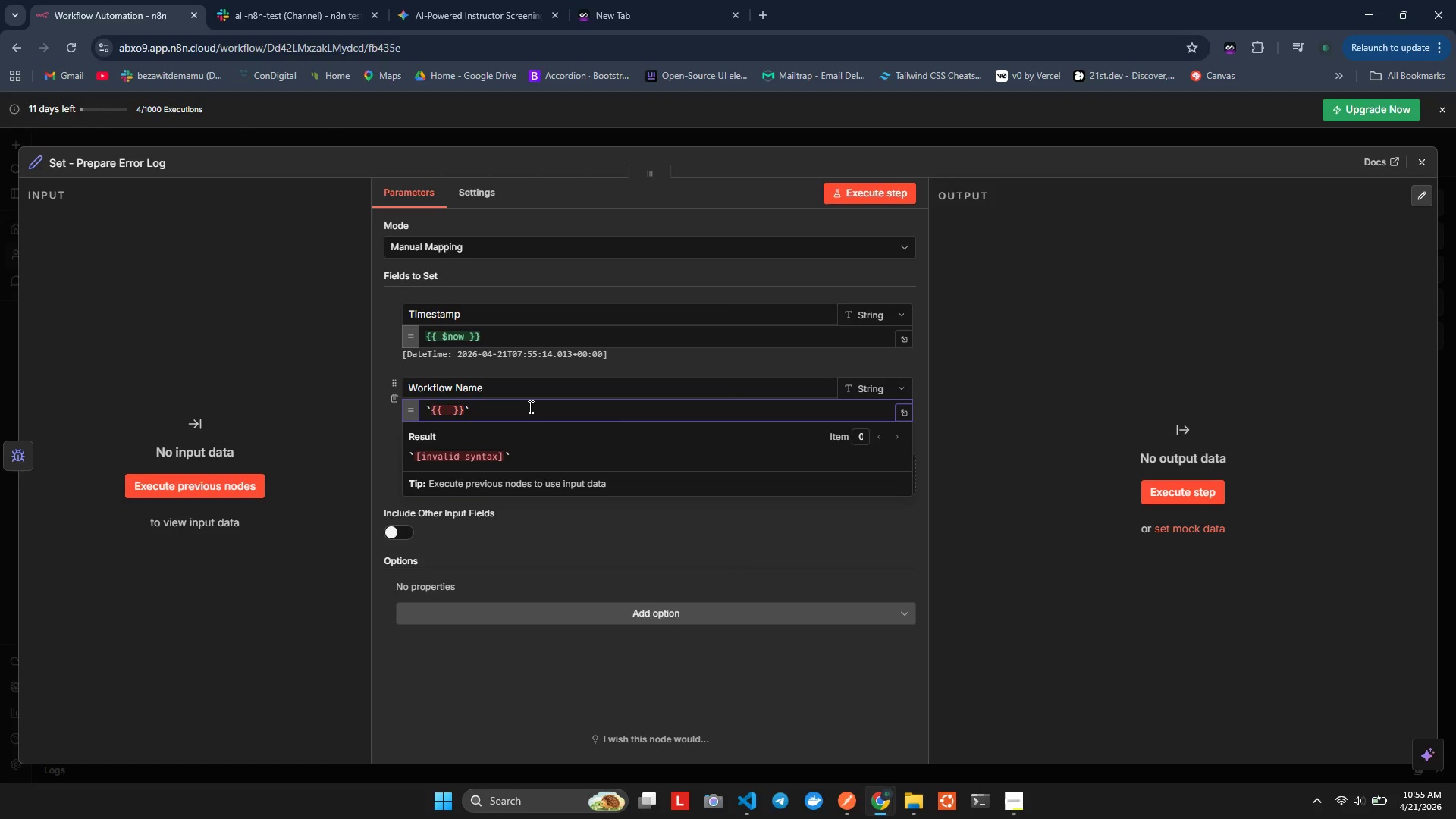 
key(ArrowLeft)
 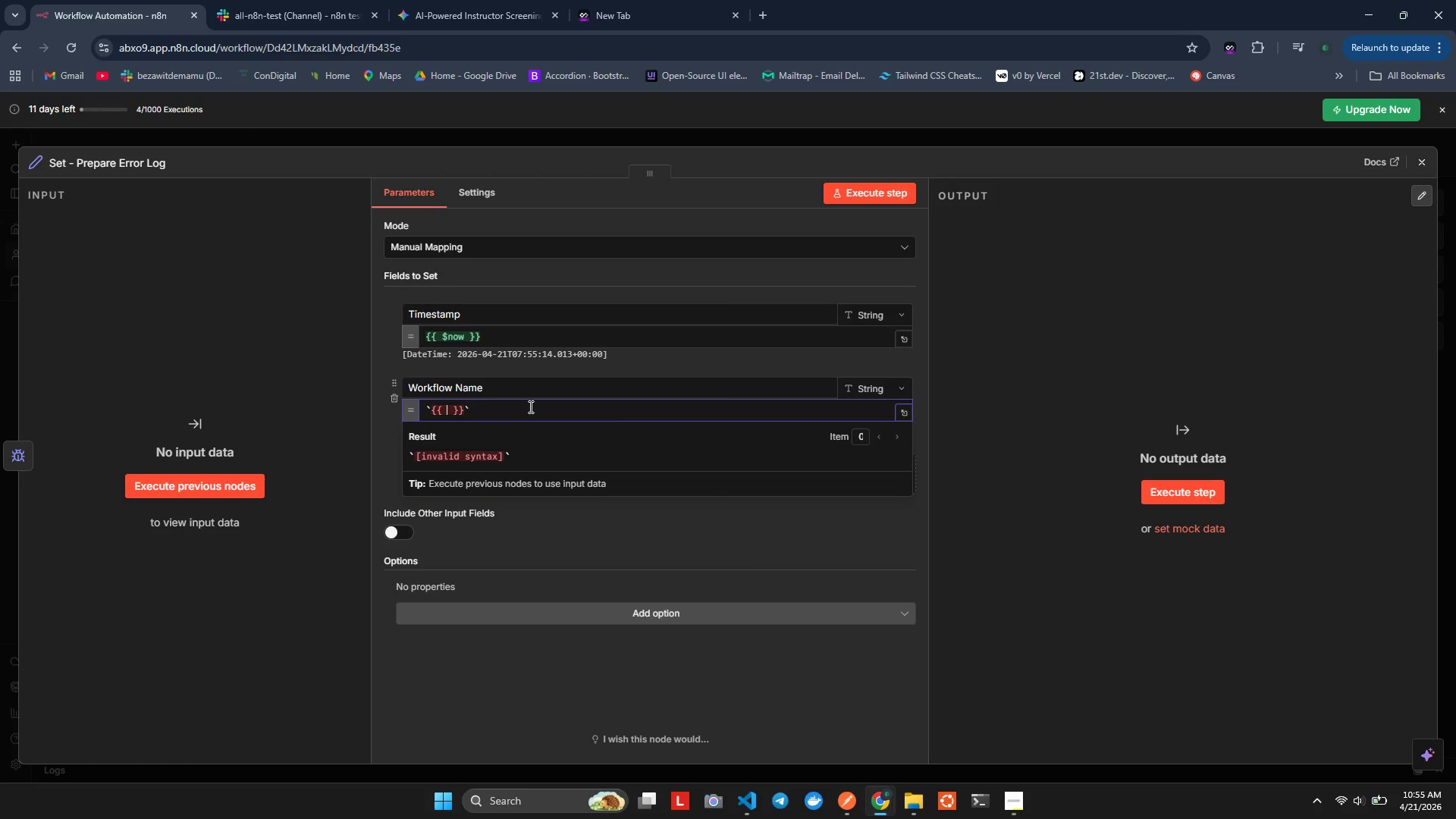 
key(ArrowLeft)
 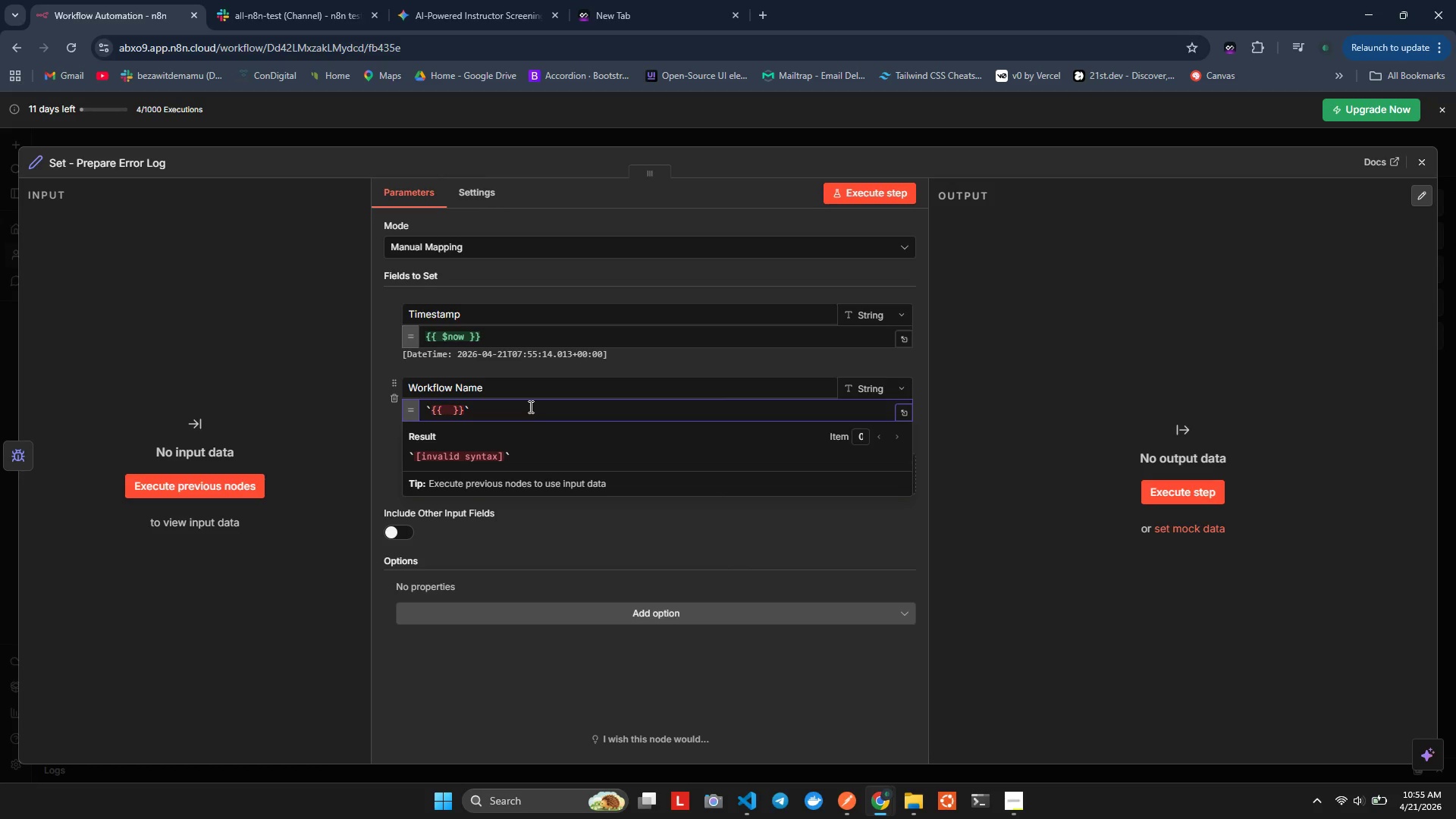 
type($son)
 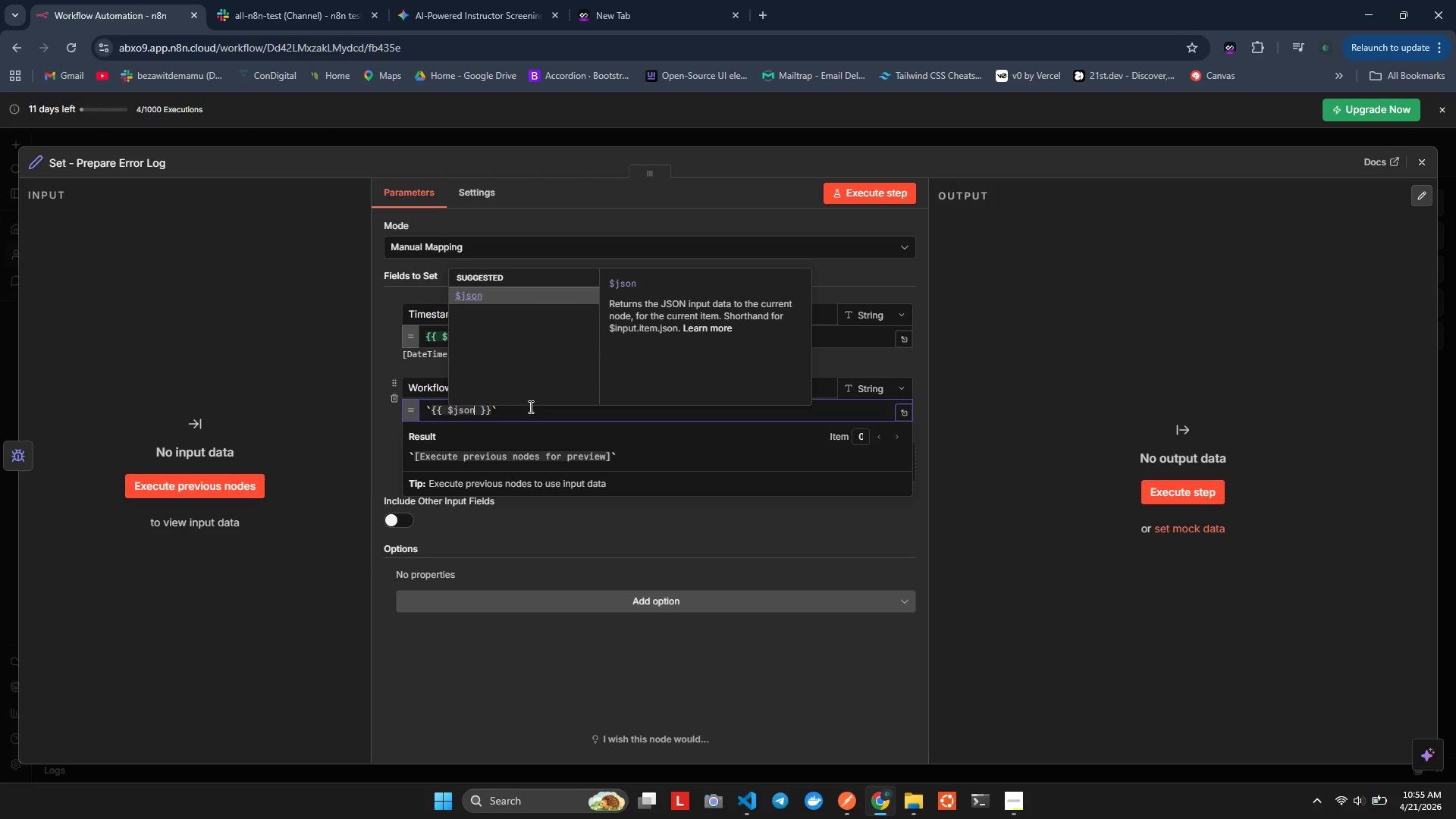 
hold_key(key=J, duration=0.34)
 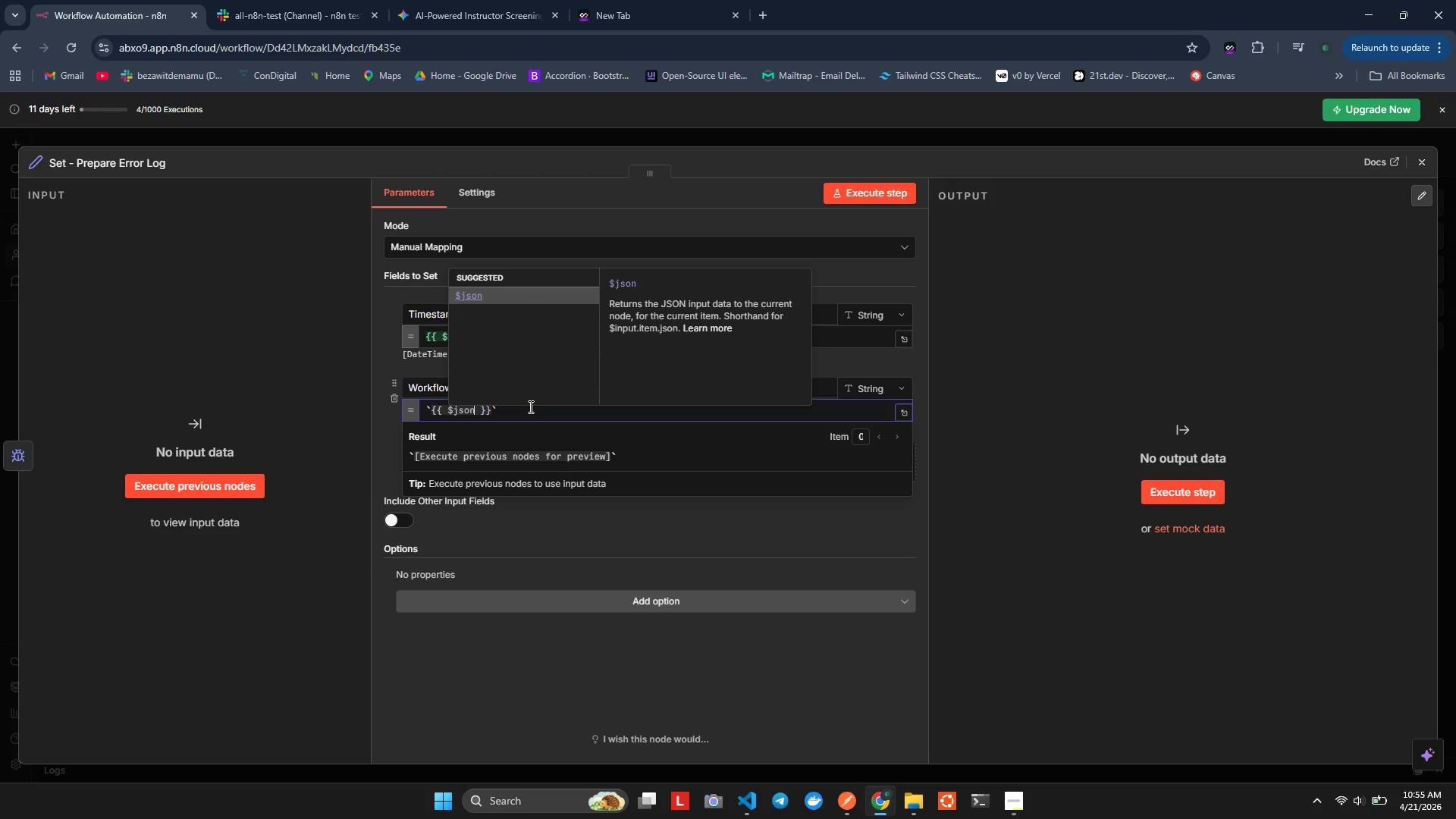 
type(.wrkflow)
 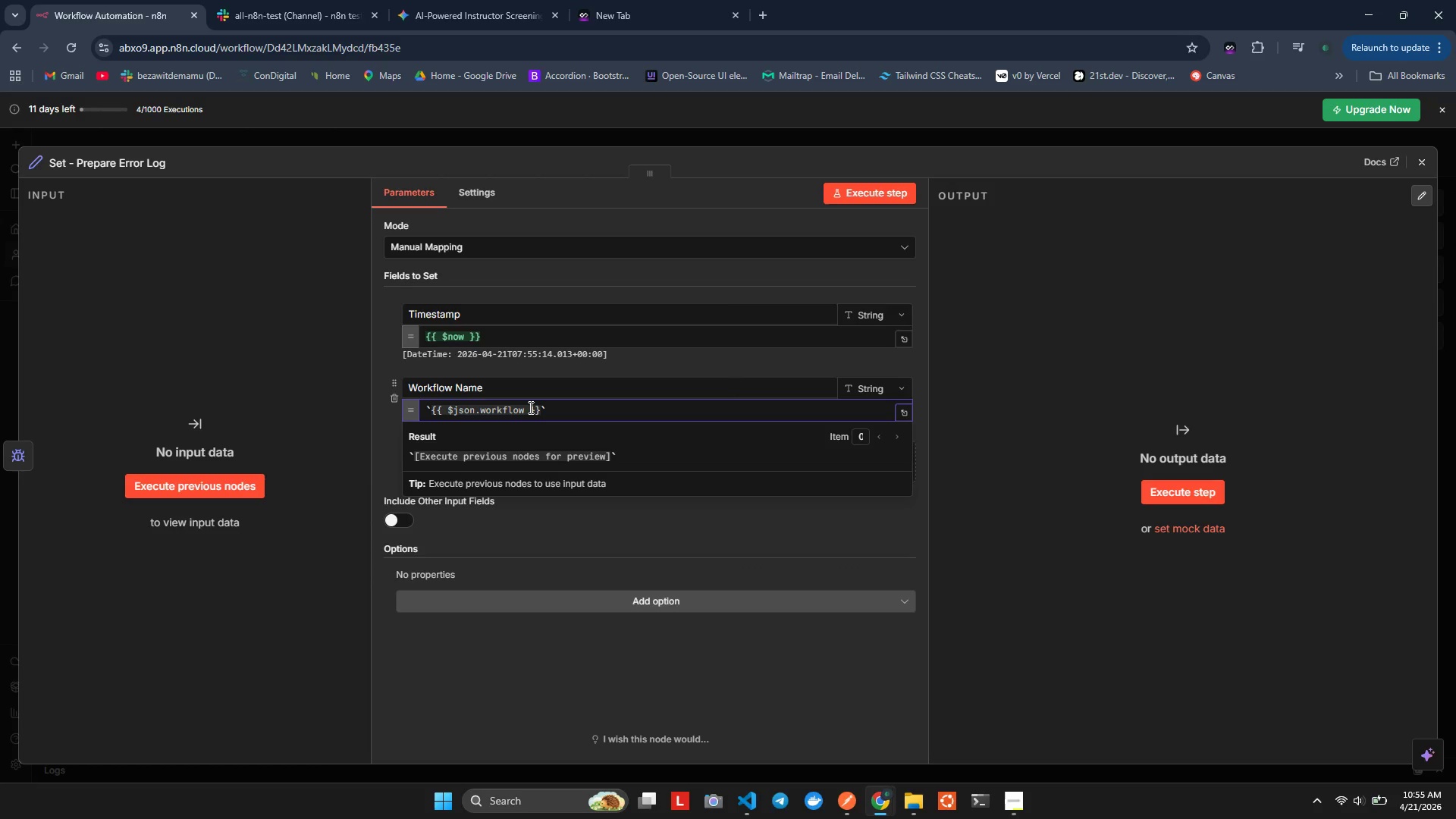 
wait(6.42)
 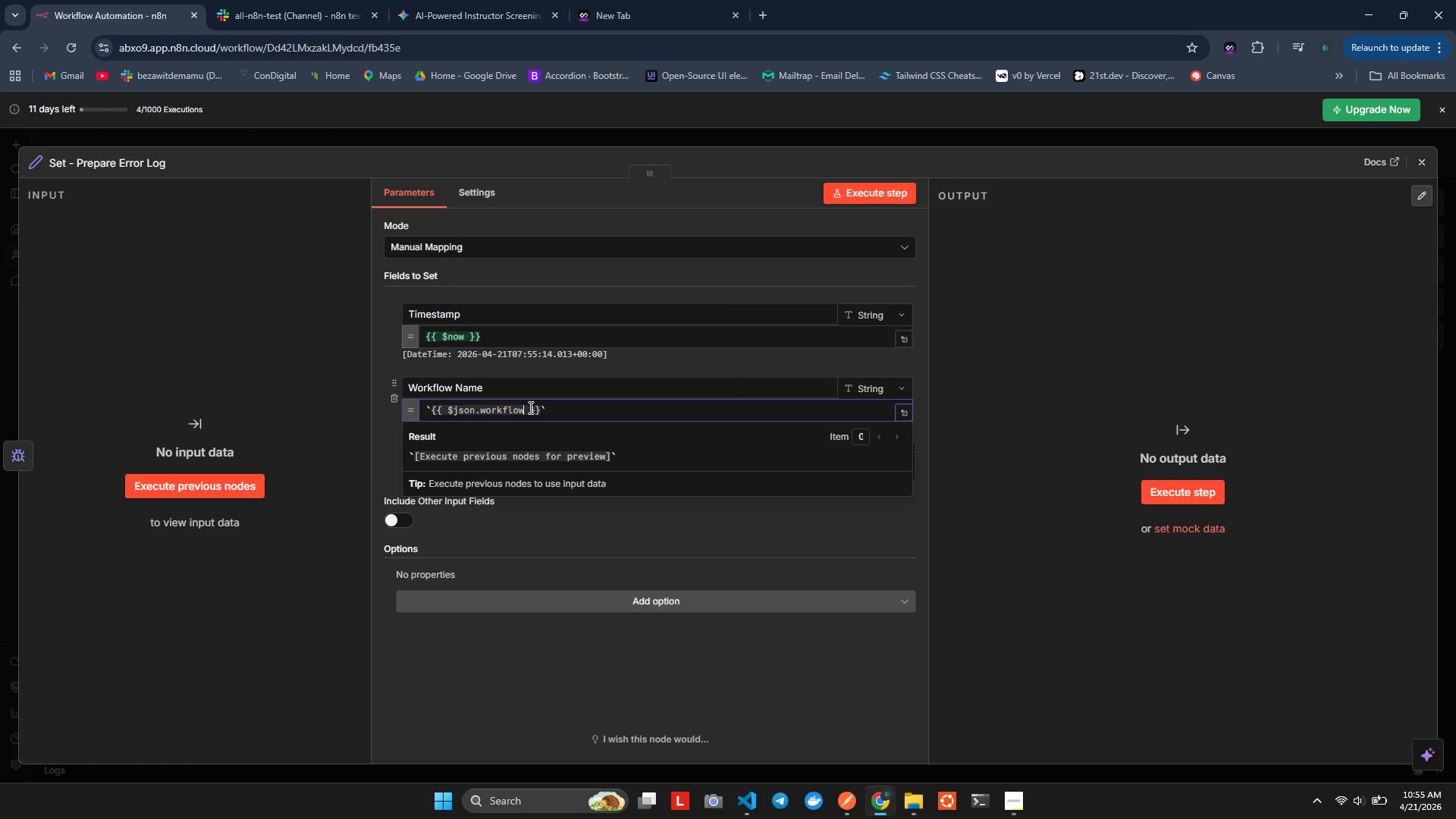 
type(?.d)
key(Backspace)
type(id)
 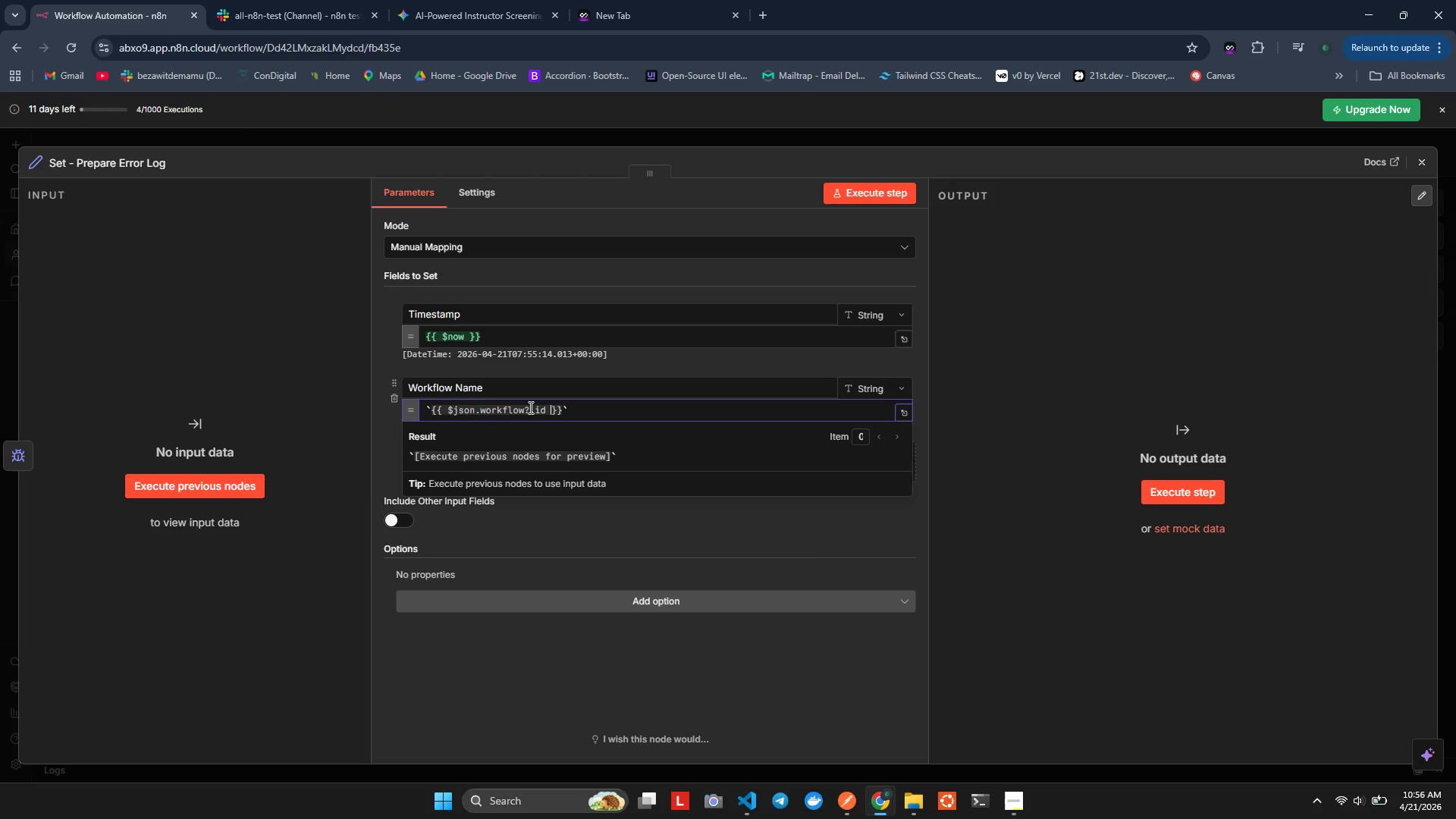 
hold_key(key=ArrowRight, duration=0.33)
 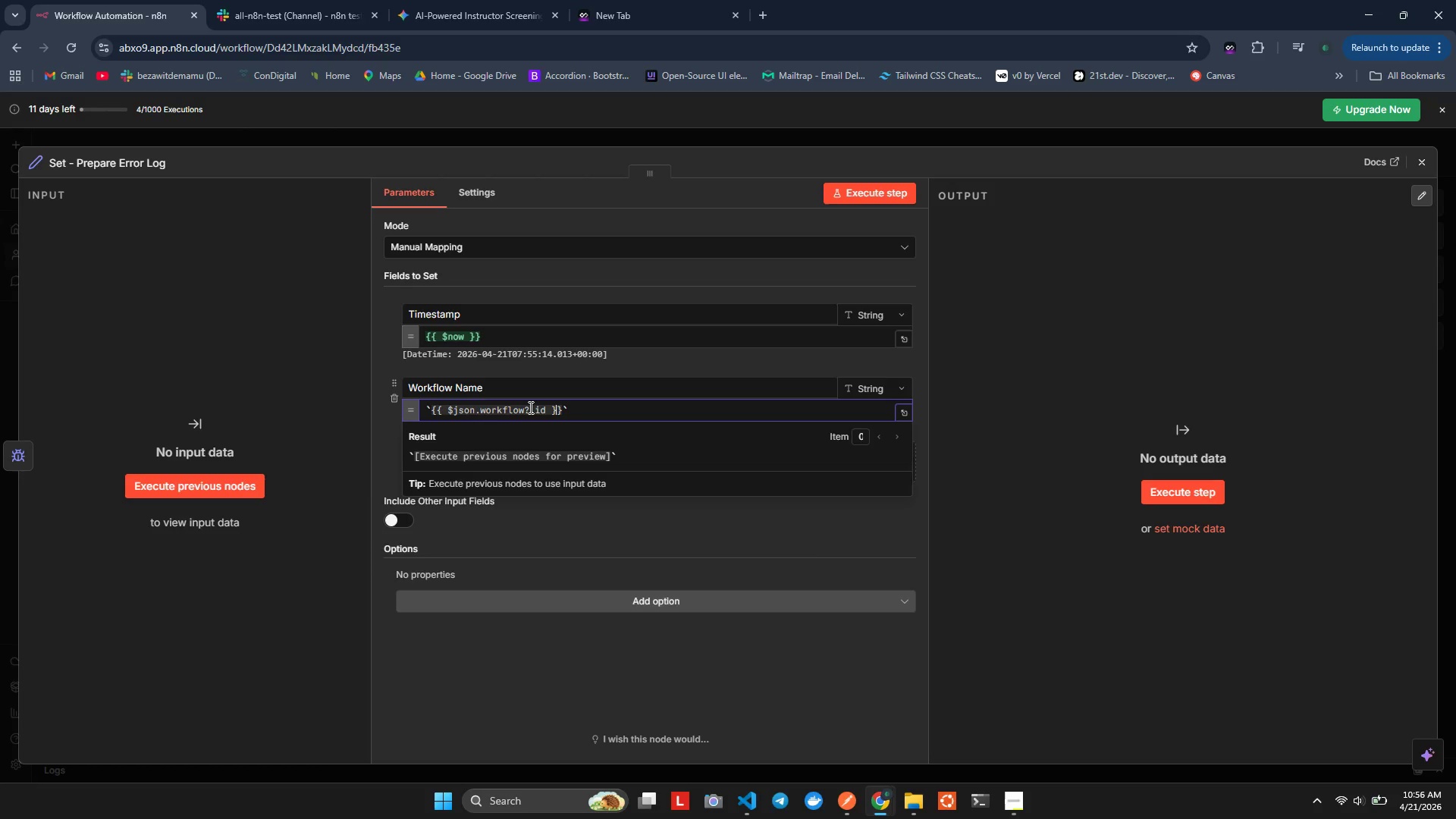 
key(ArrowRight)
 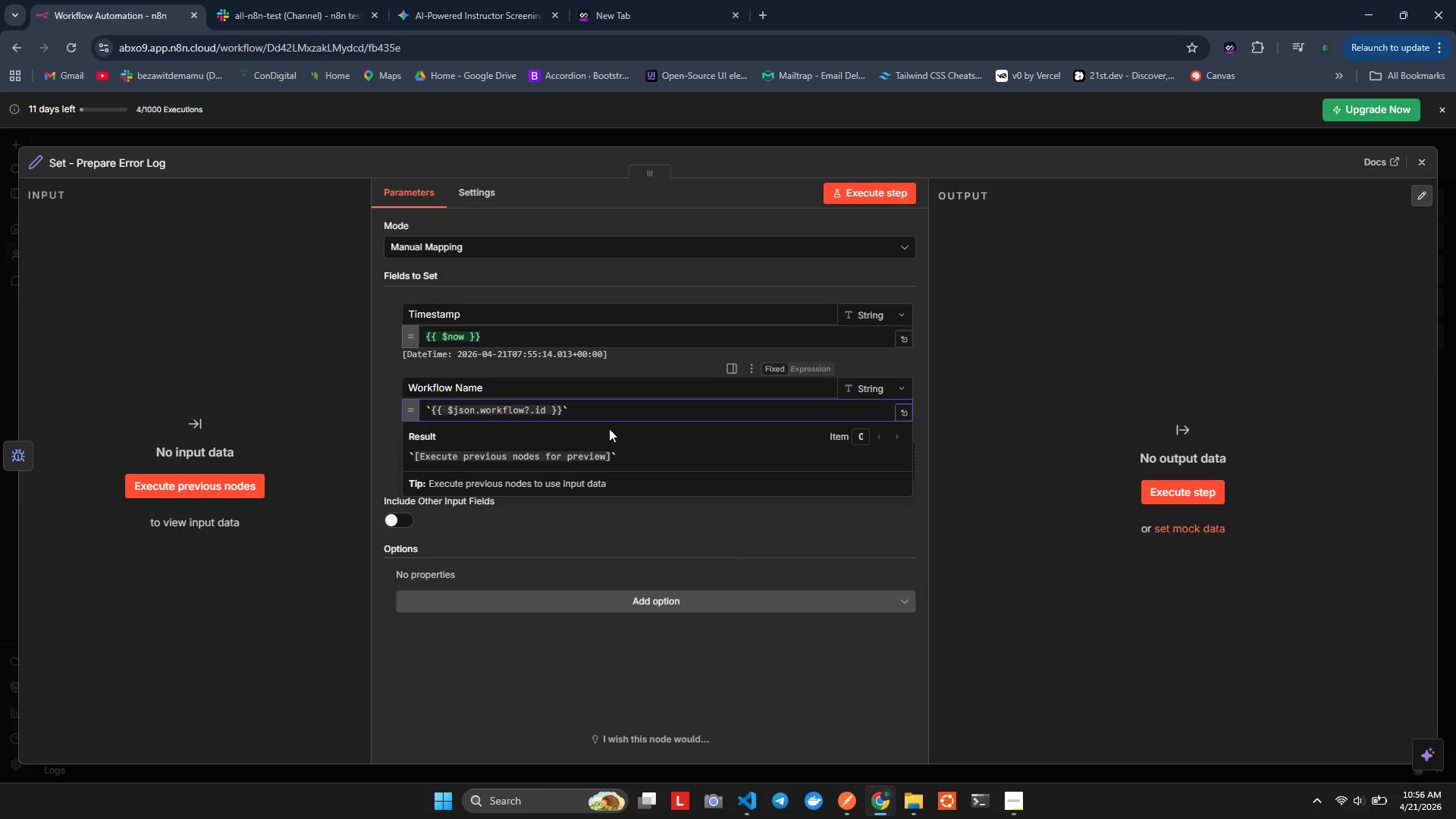 
left_click([593, 416])
 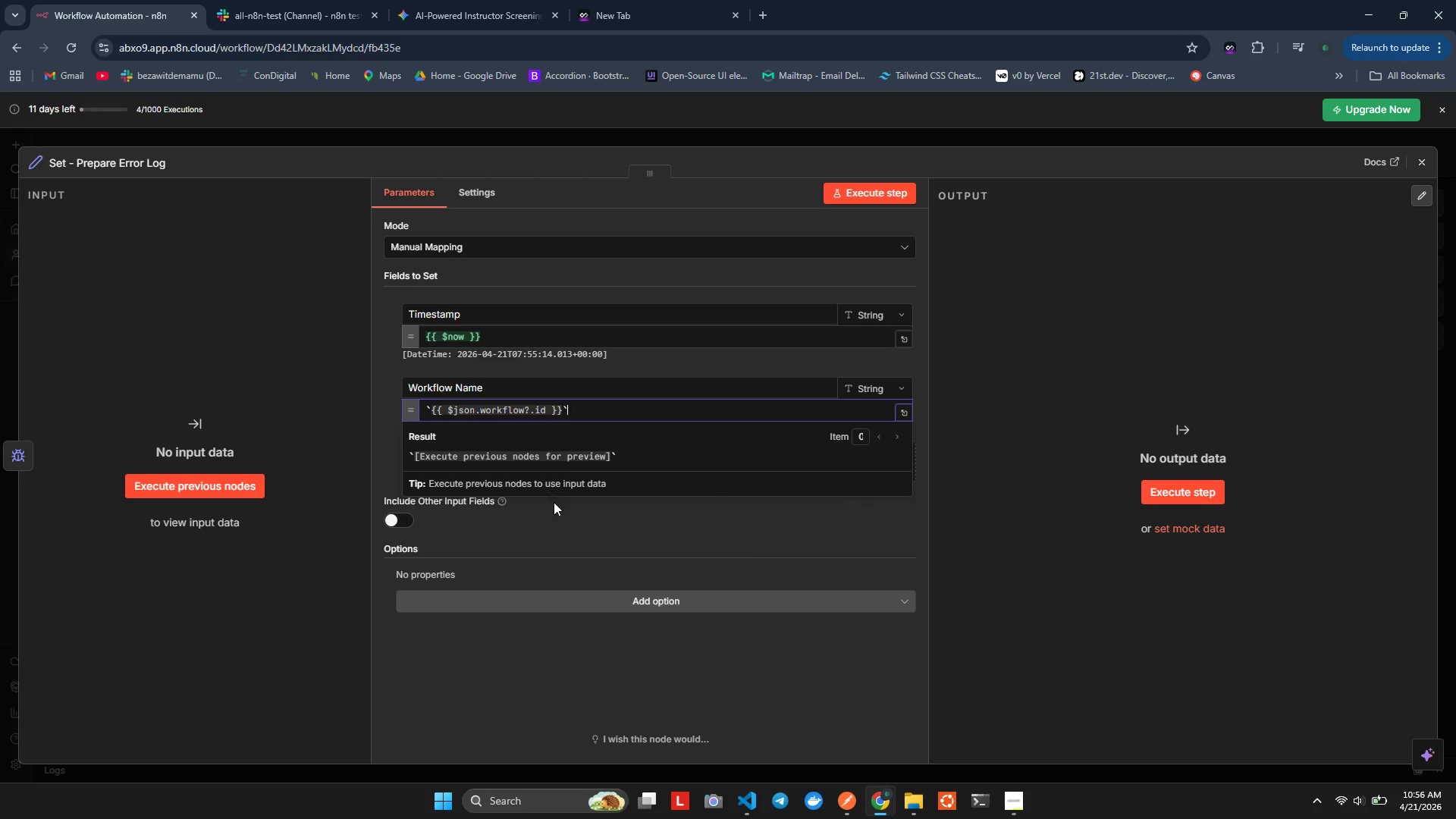 
left_click([558, 521])
 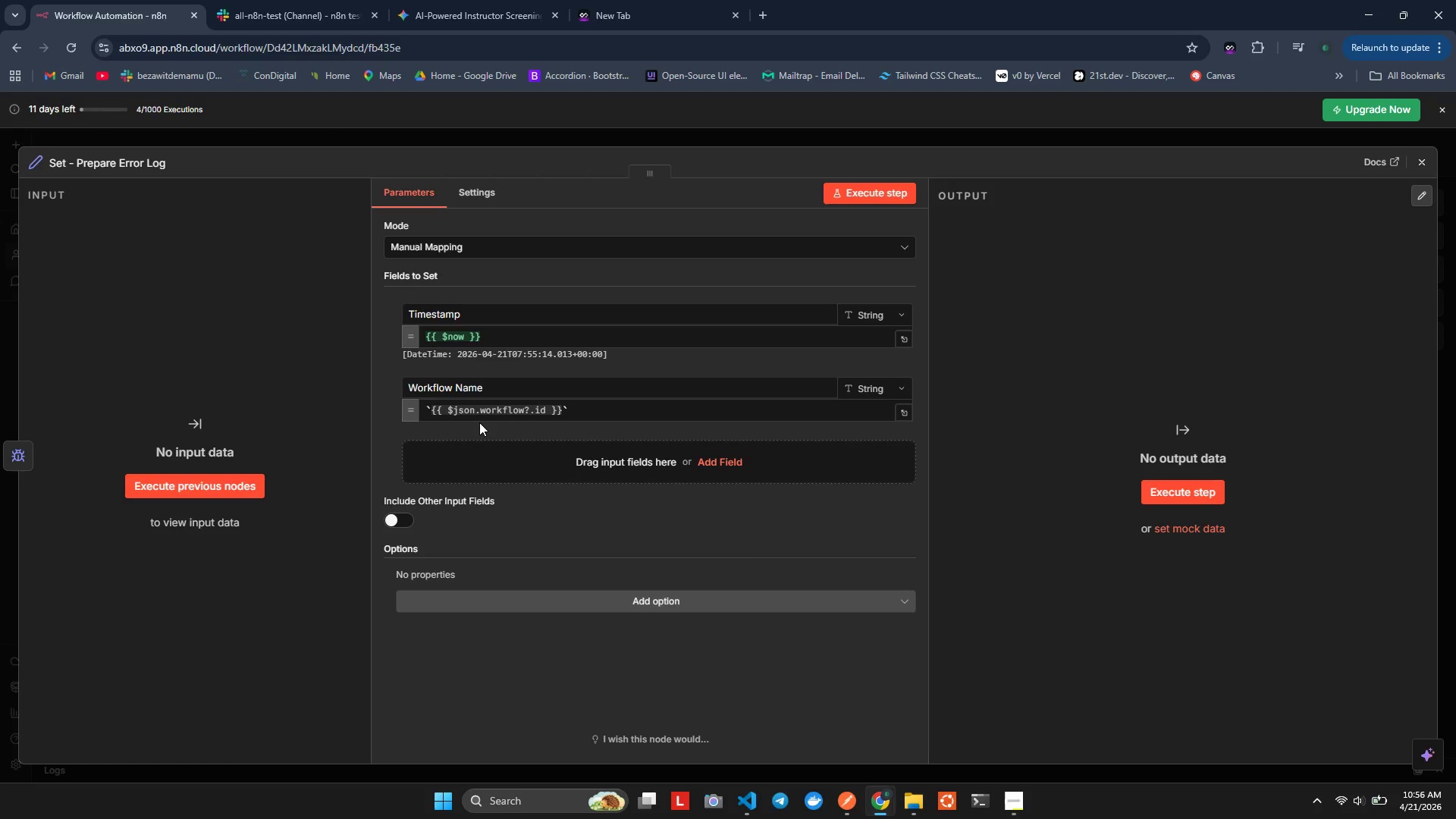 
wait(29.64)
 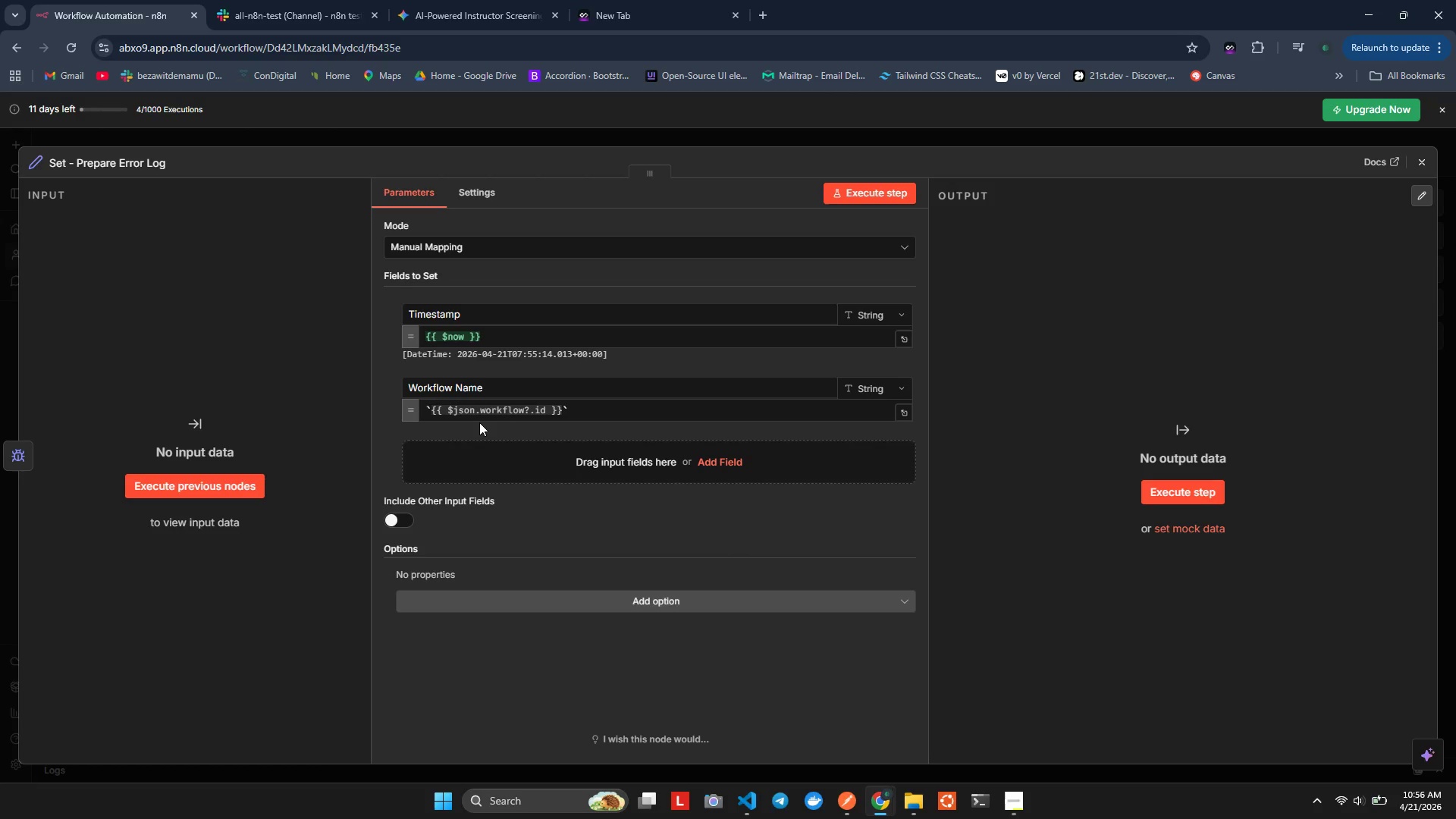 
left_click([428, 410])
 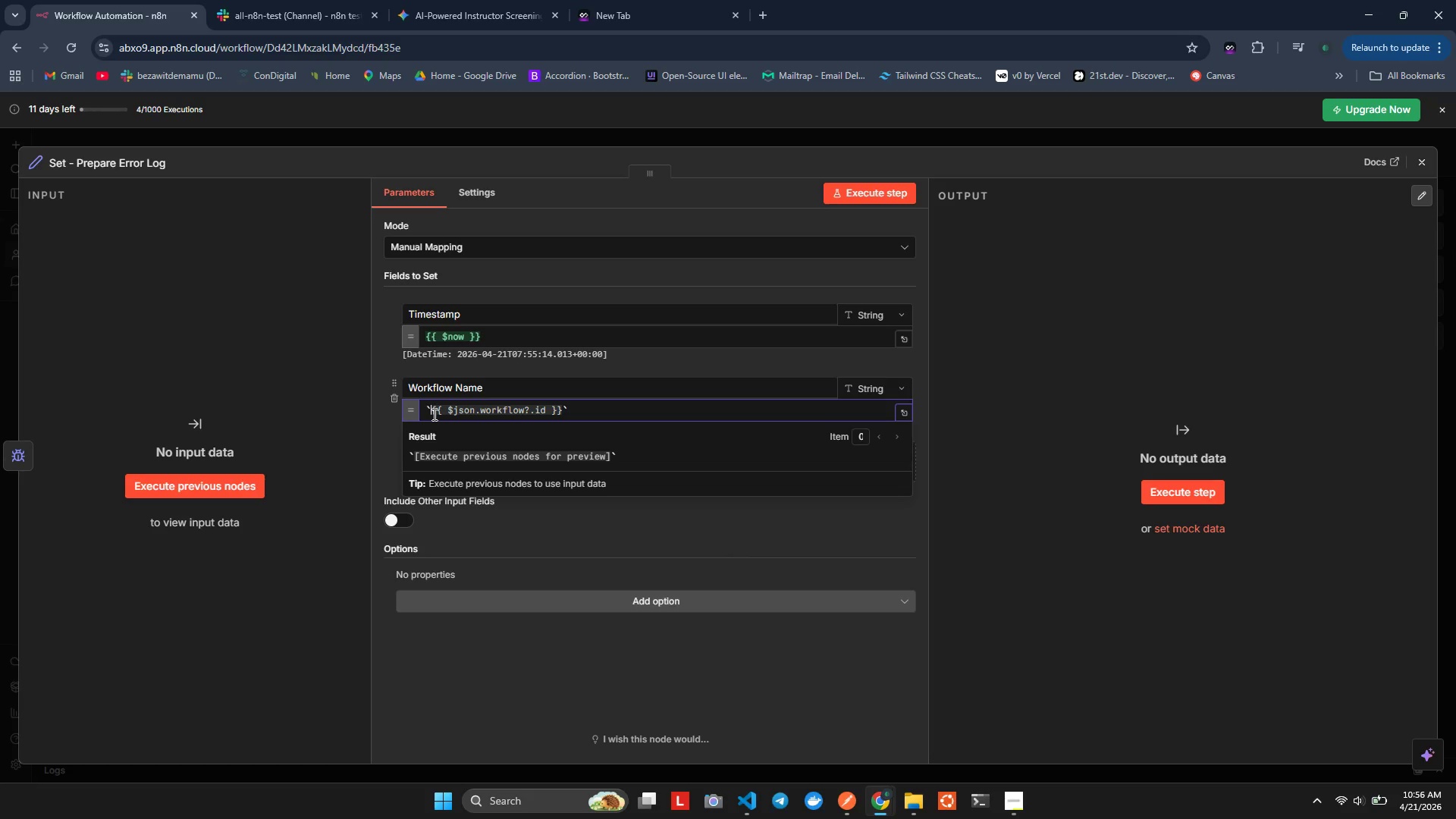 
left_click([433, 414])
 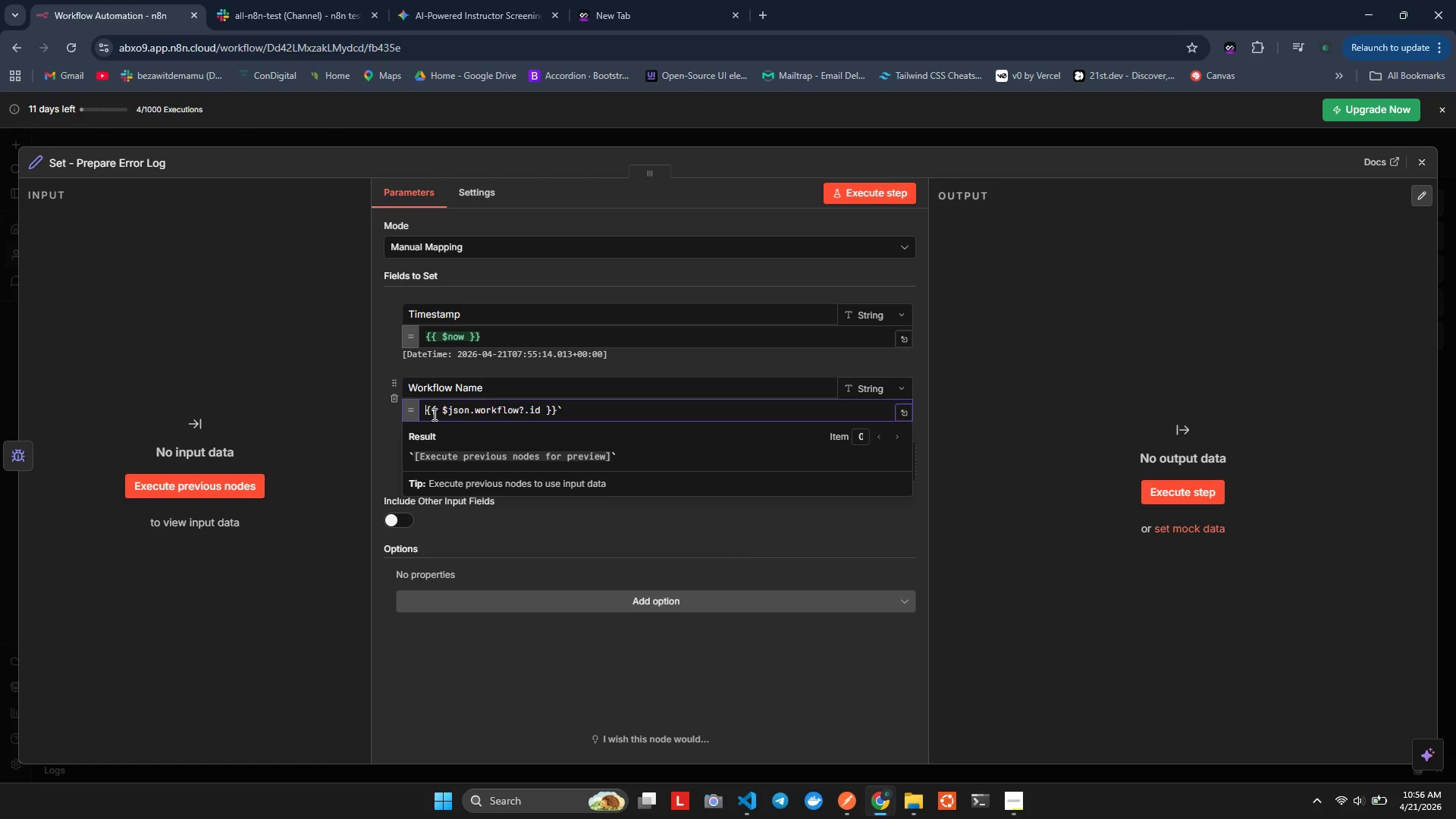 
key(Backspace)
 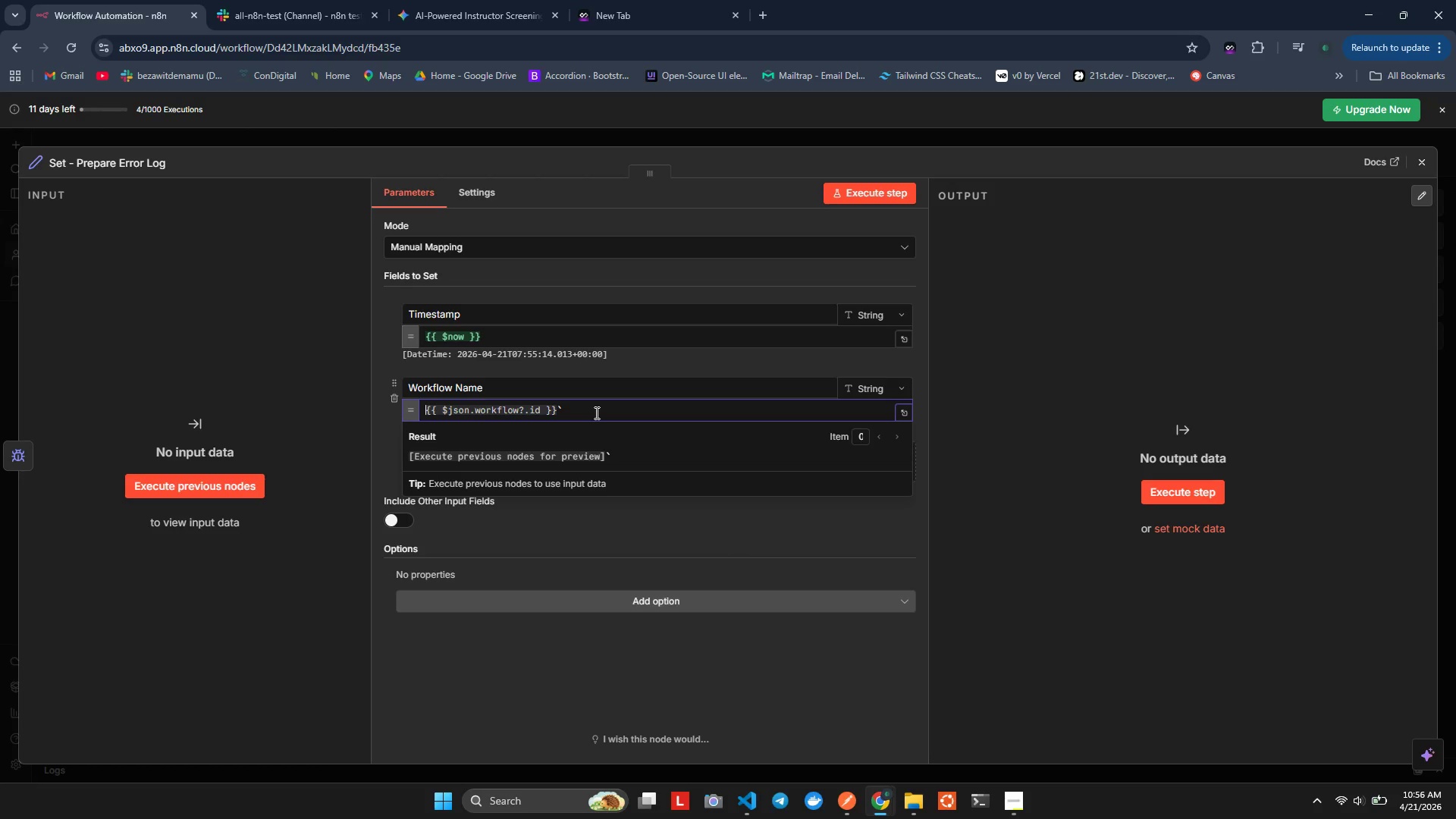 
left_click([595, 413])
 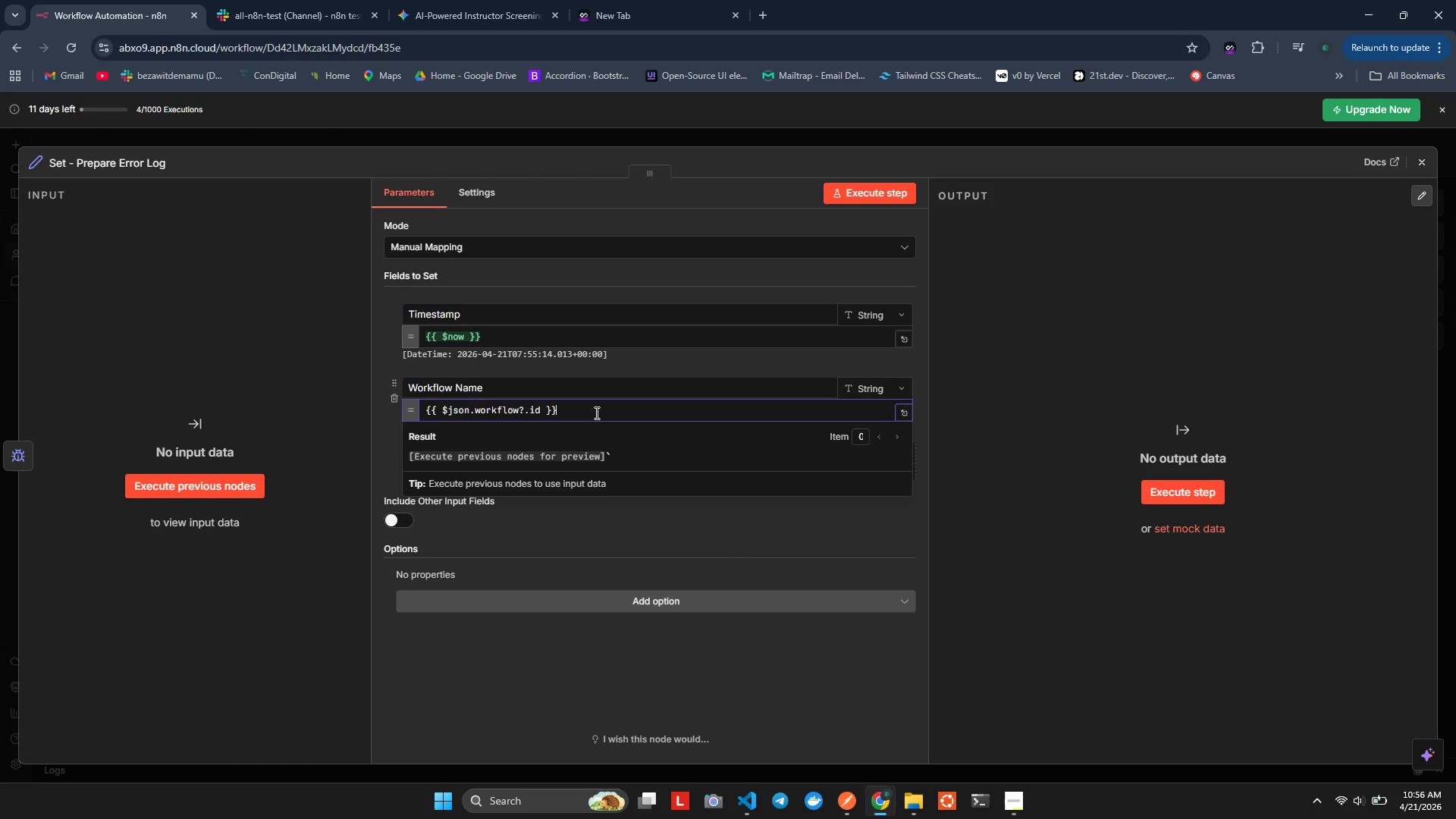 
key(Backspace)
 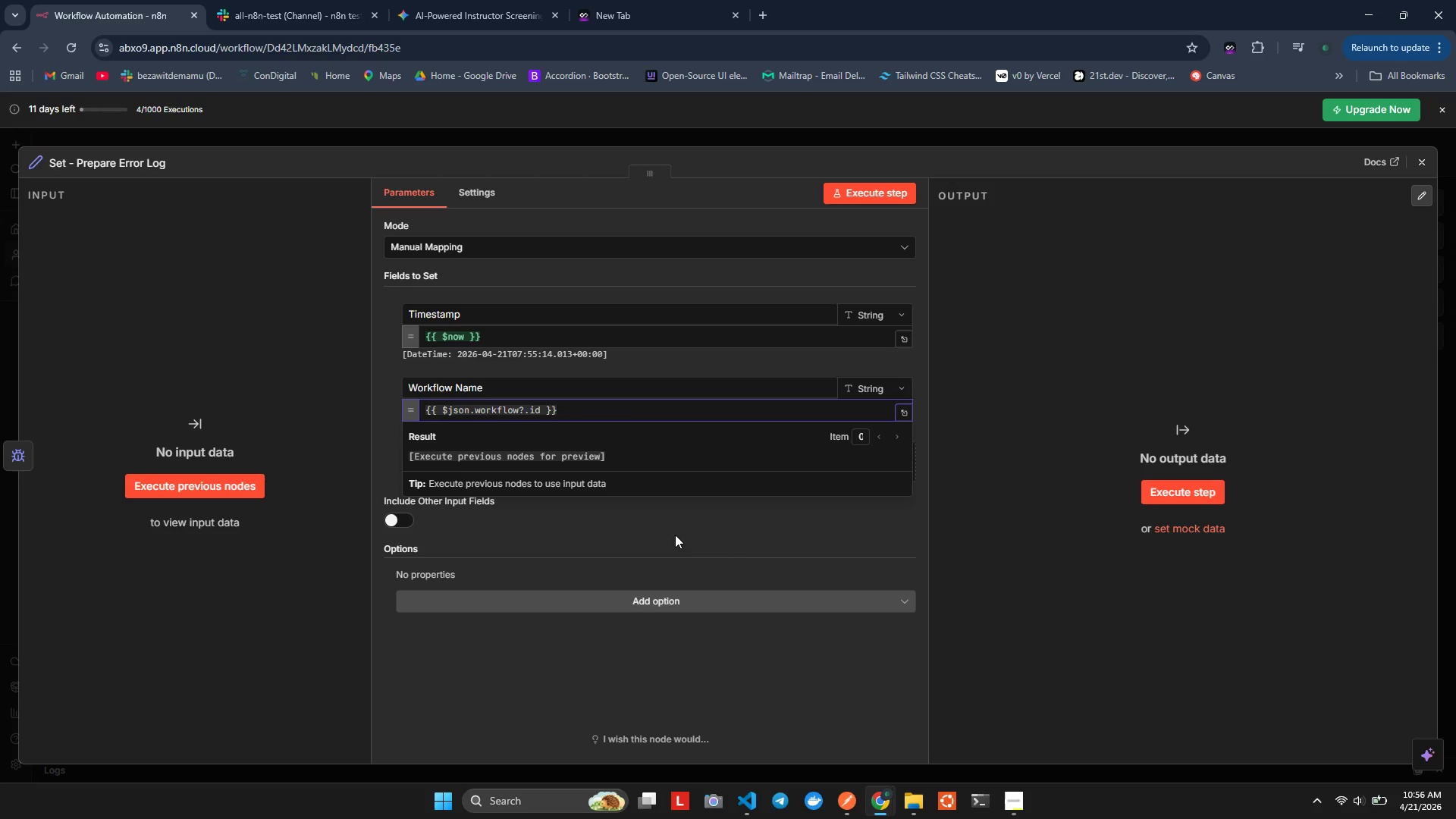 
left_click([675, 535])
 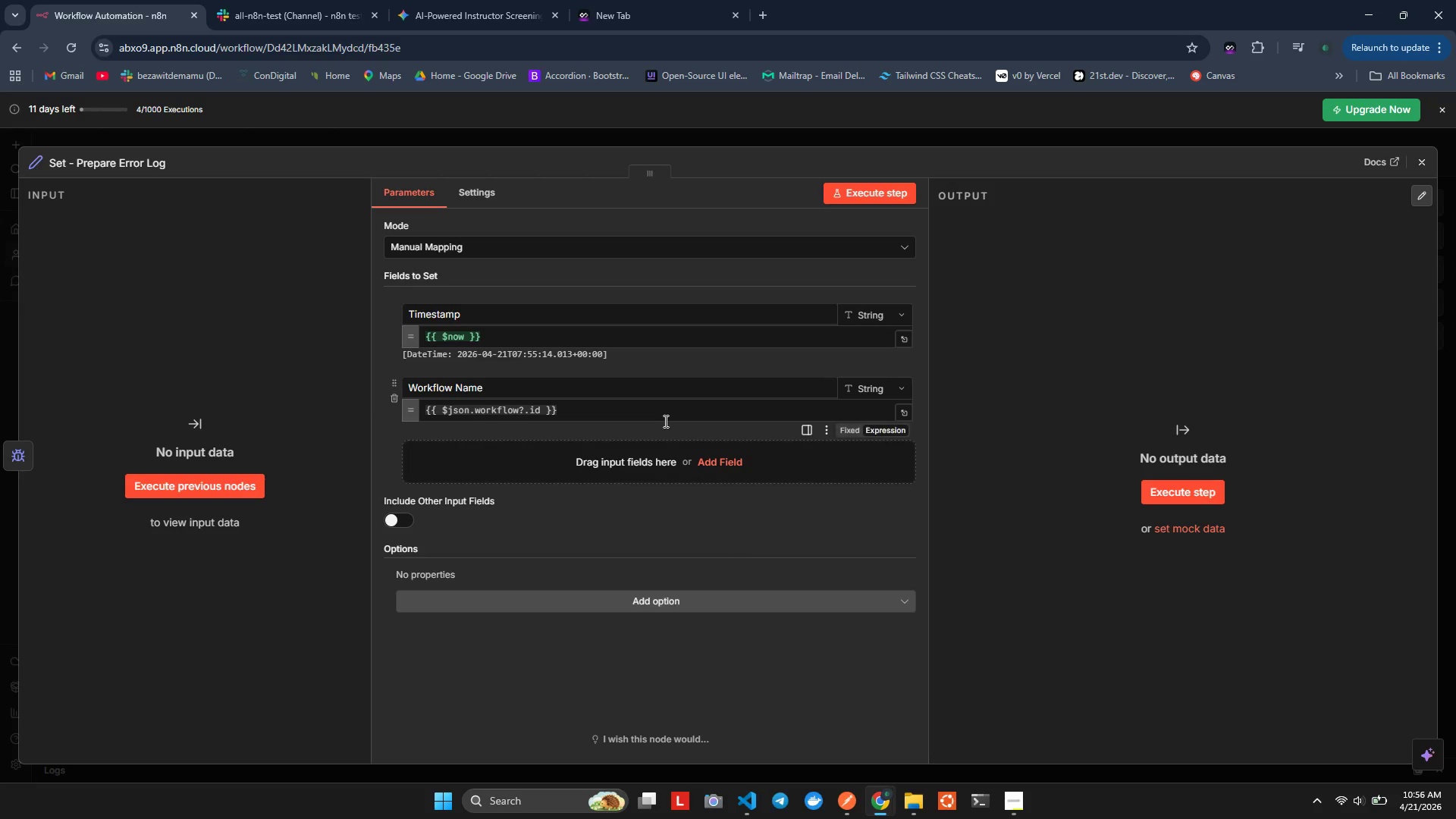 
left_click([661, 420])
 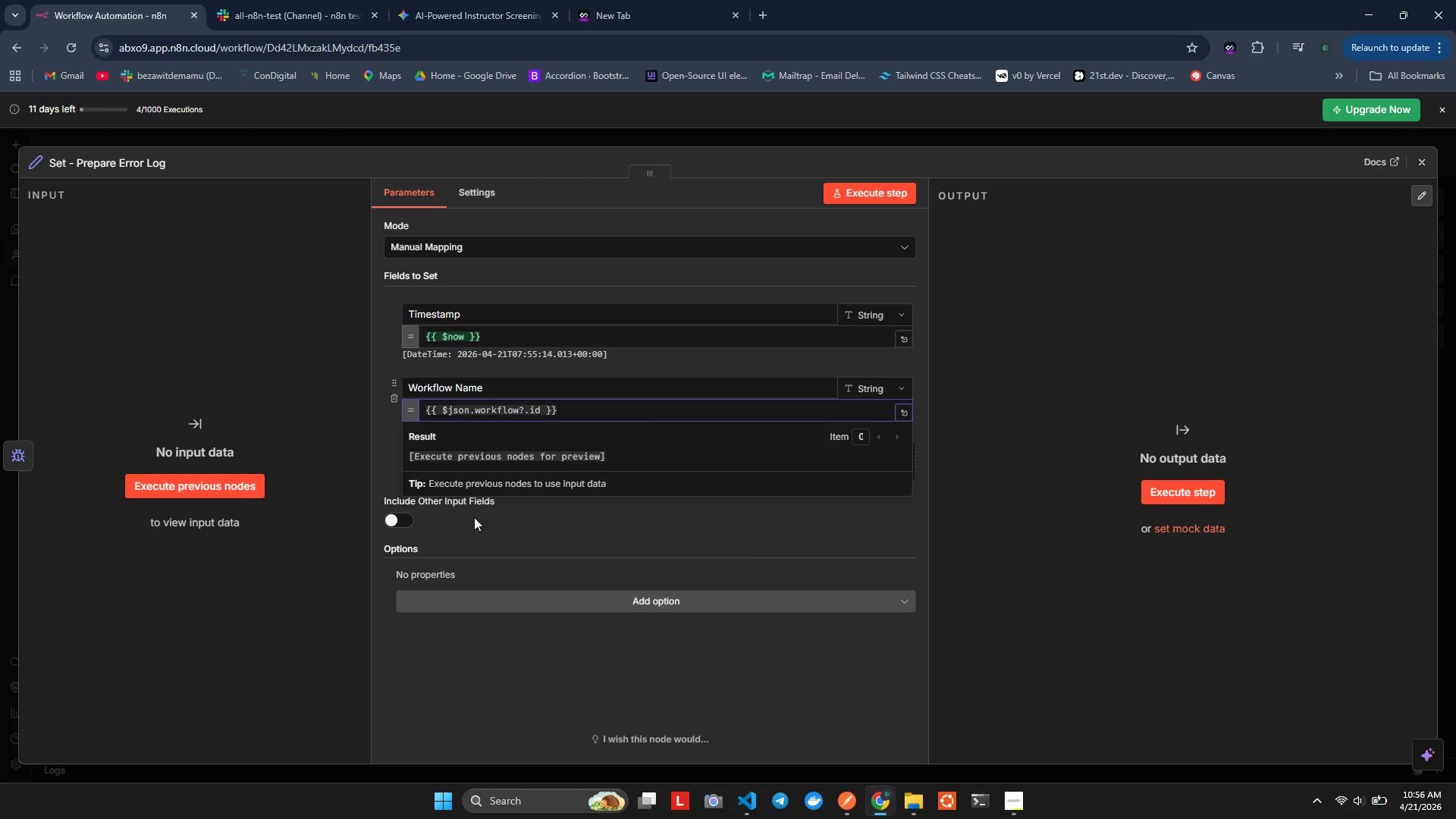 
left_click([508, 567])
 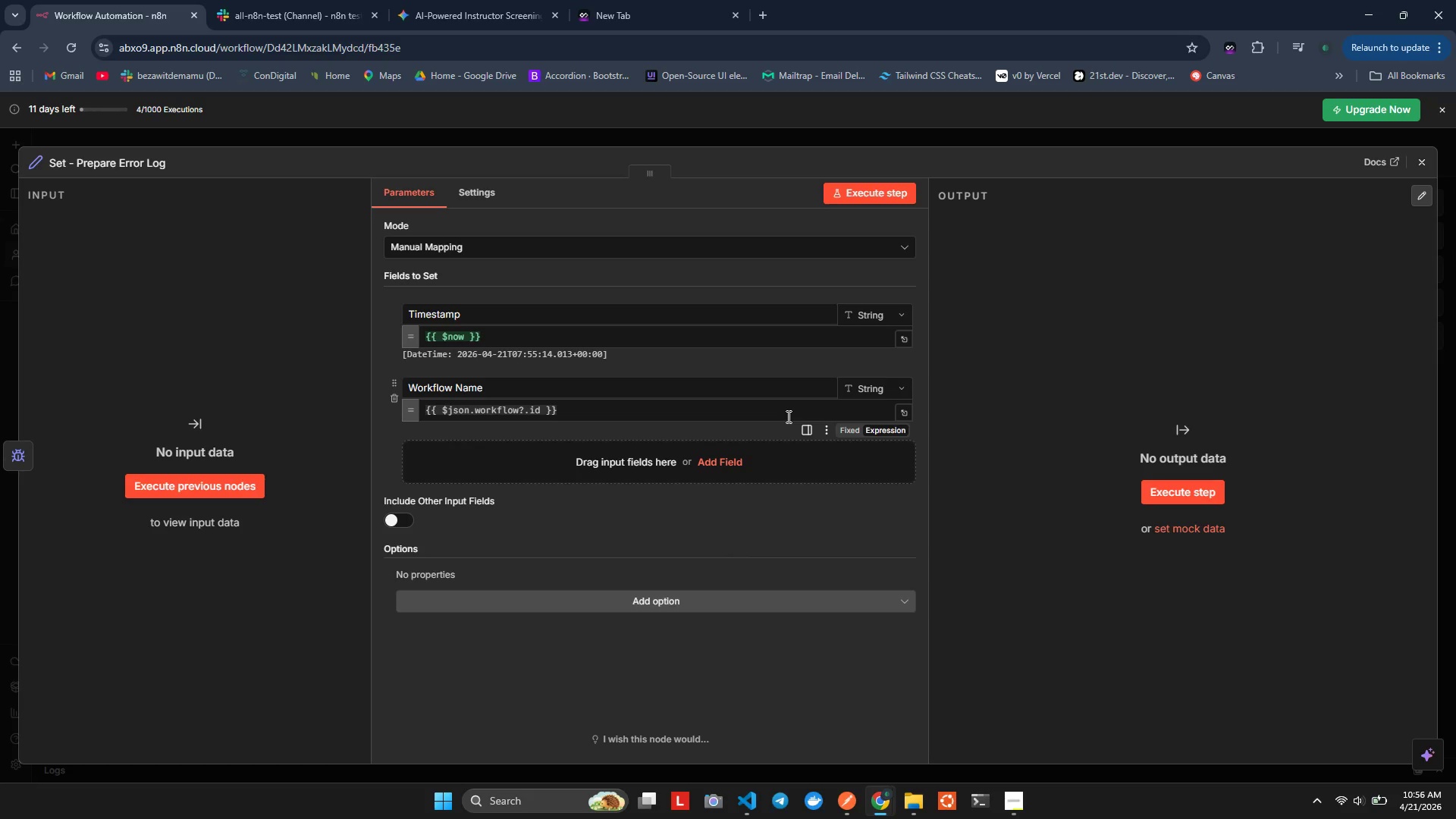 
left_click([887, 430])
 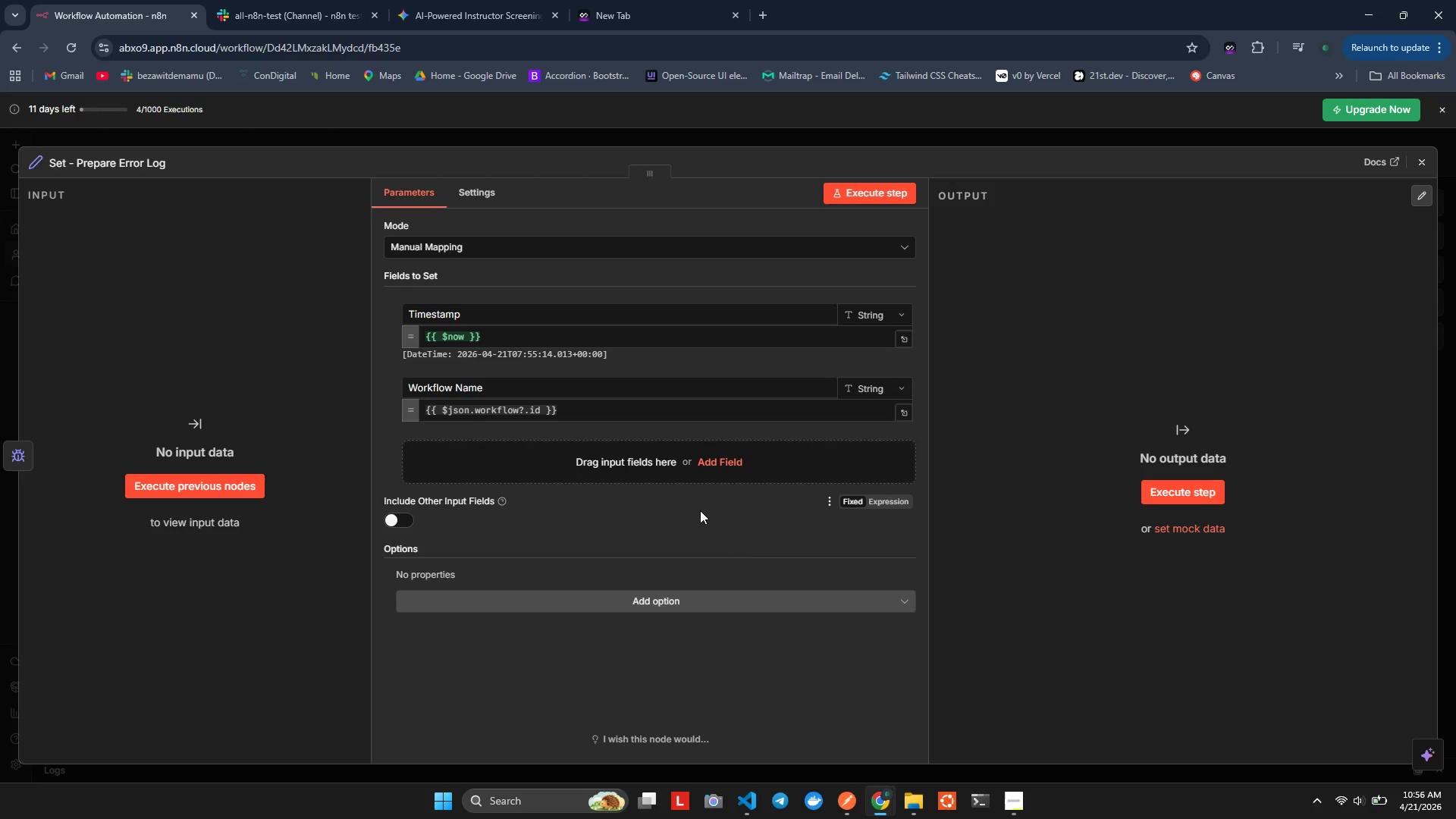 
left_click([699, 510])
 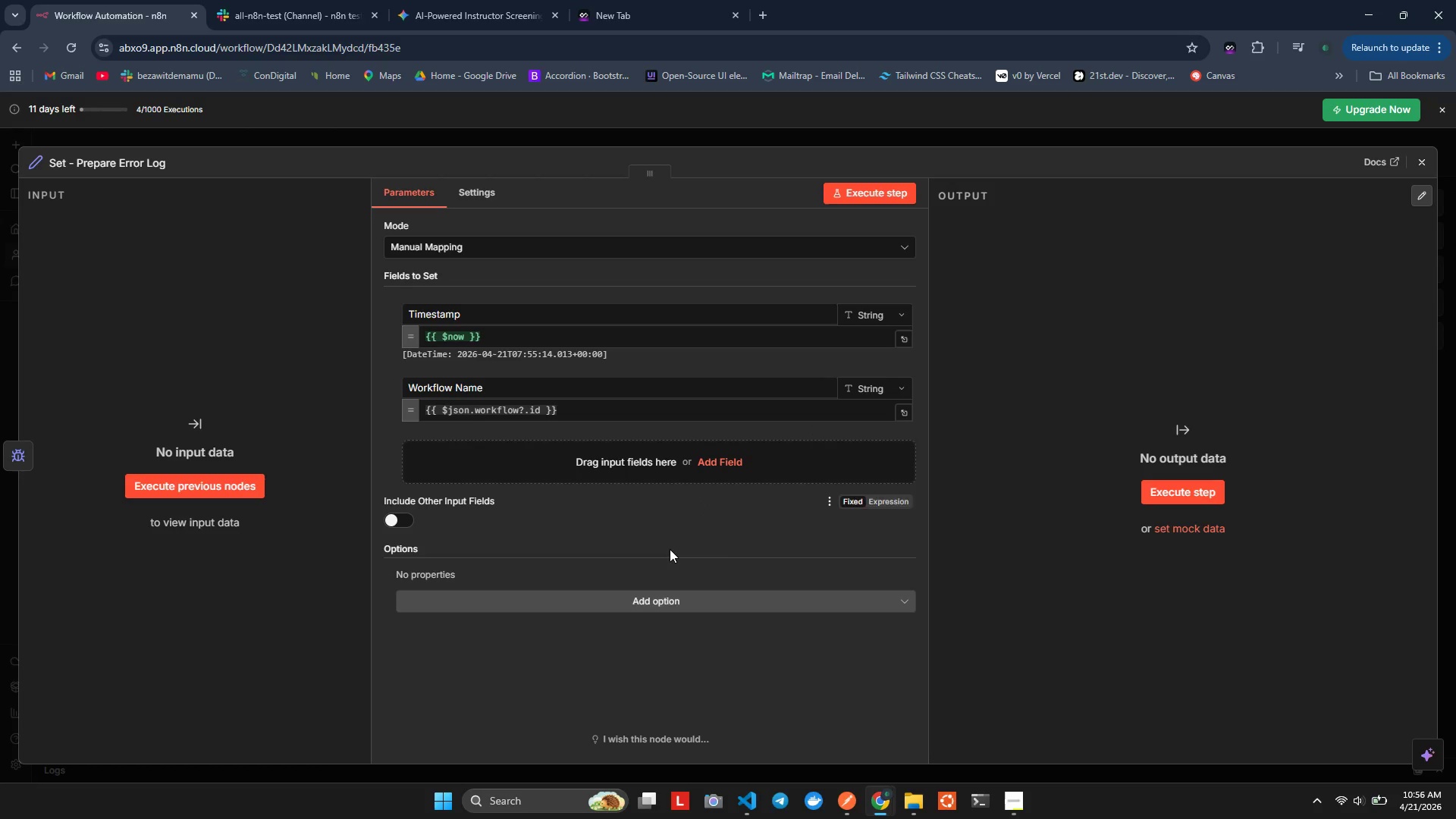 
left_click([670, 549])
 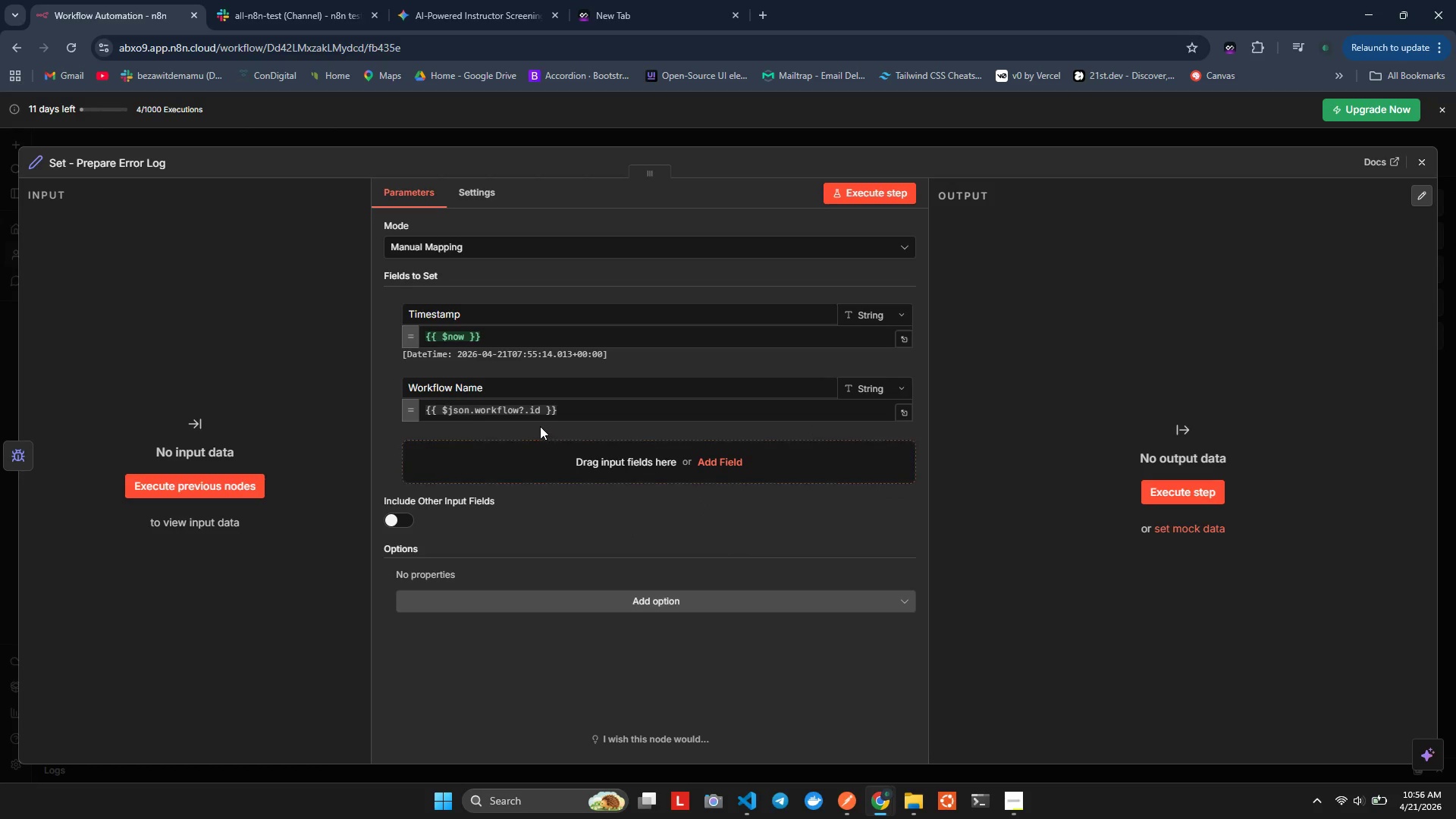 
left_click([540, 427])
 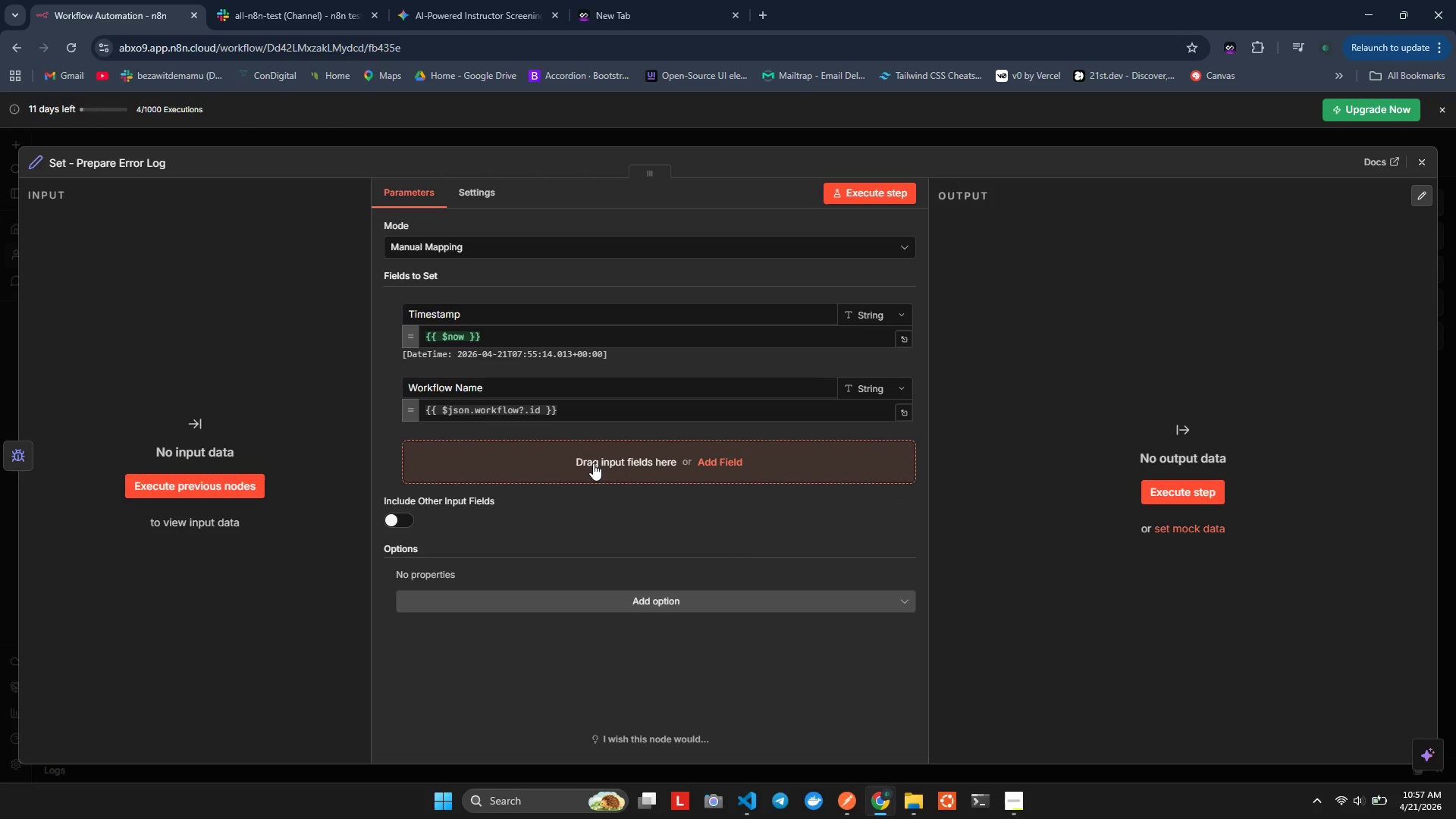 
left_click([593, 463])
 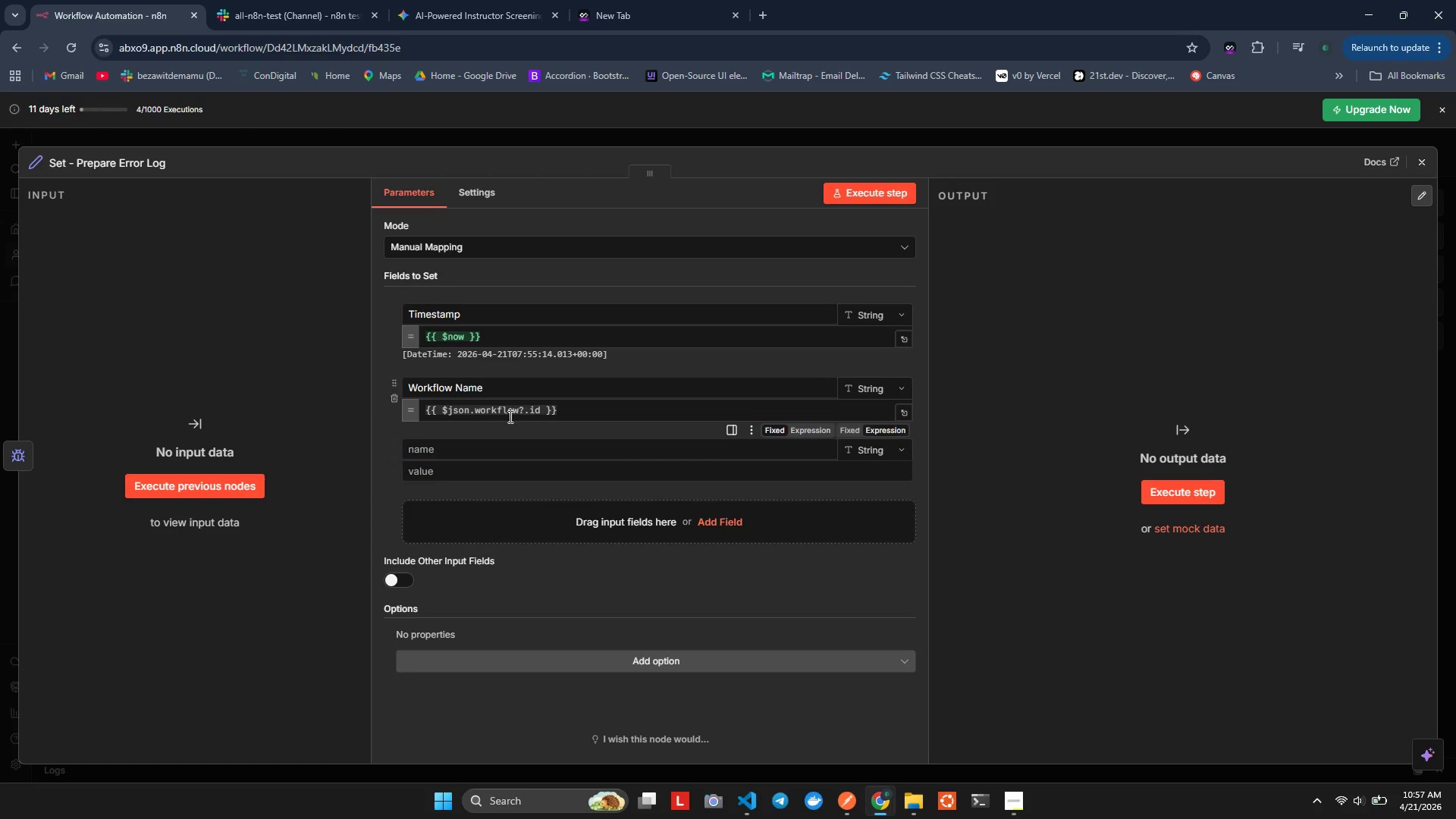 
left_click([508, 416])
 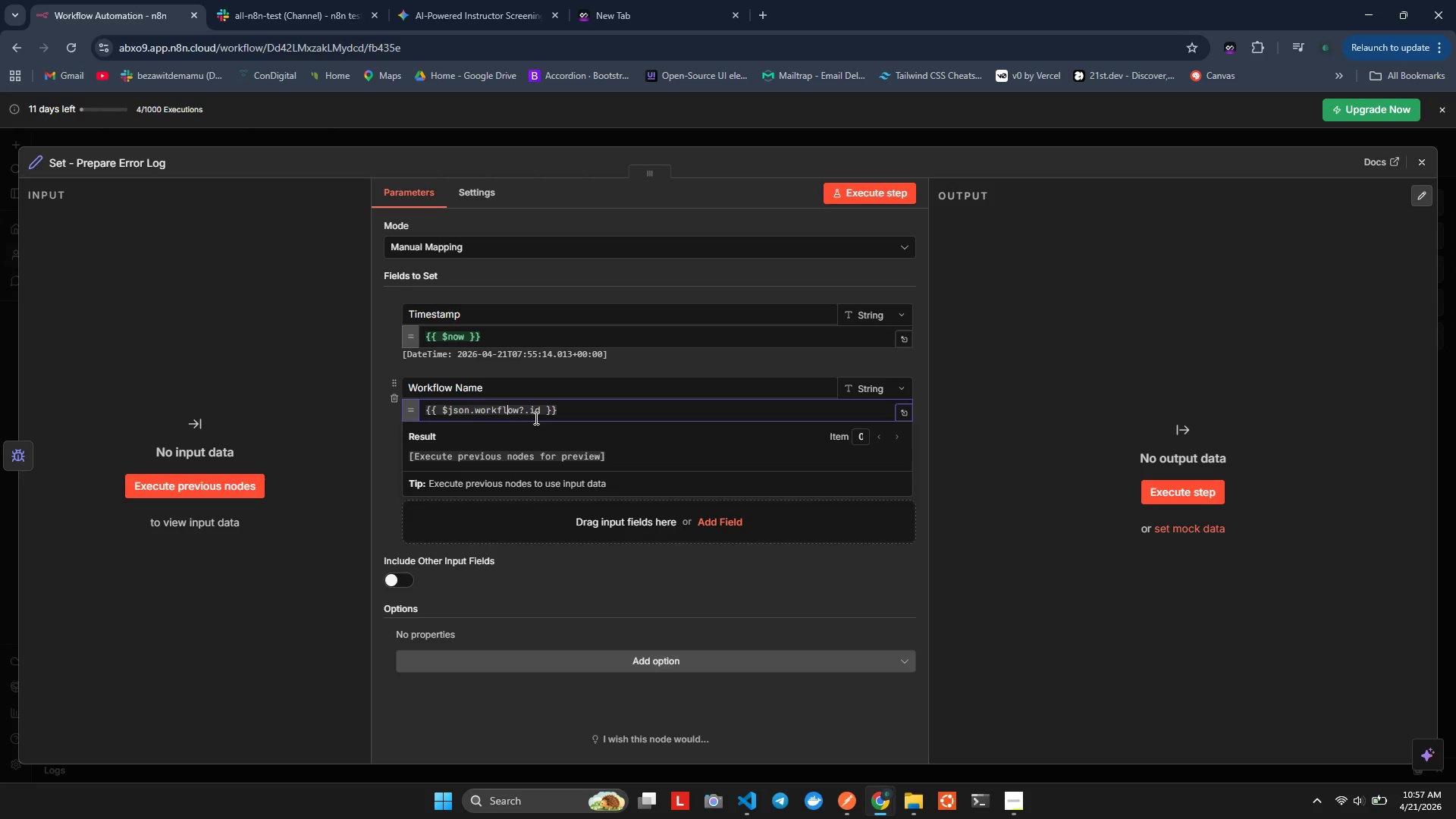 
left_click([551, 413])
 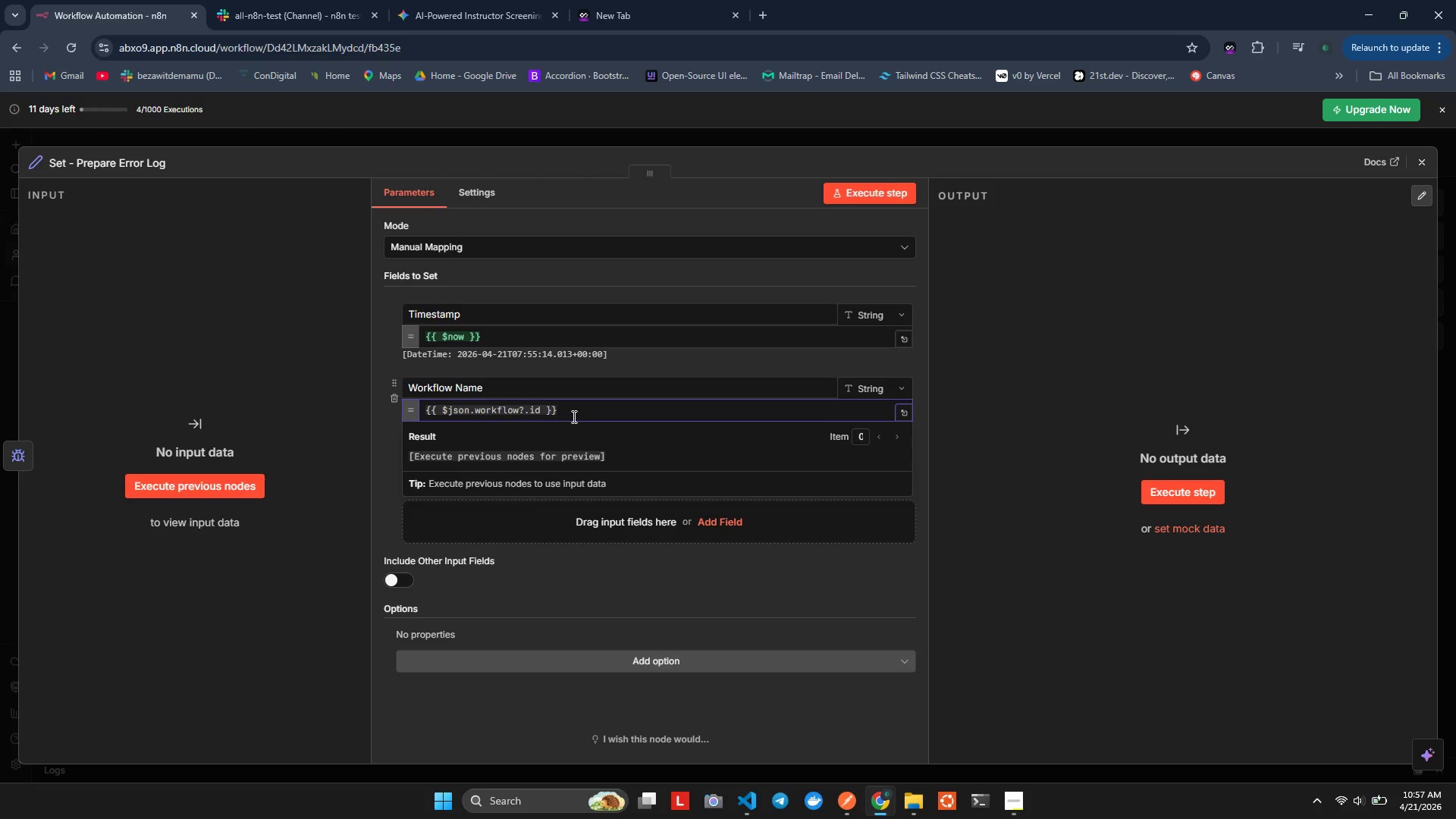 
left_click([491, 413])
 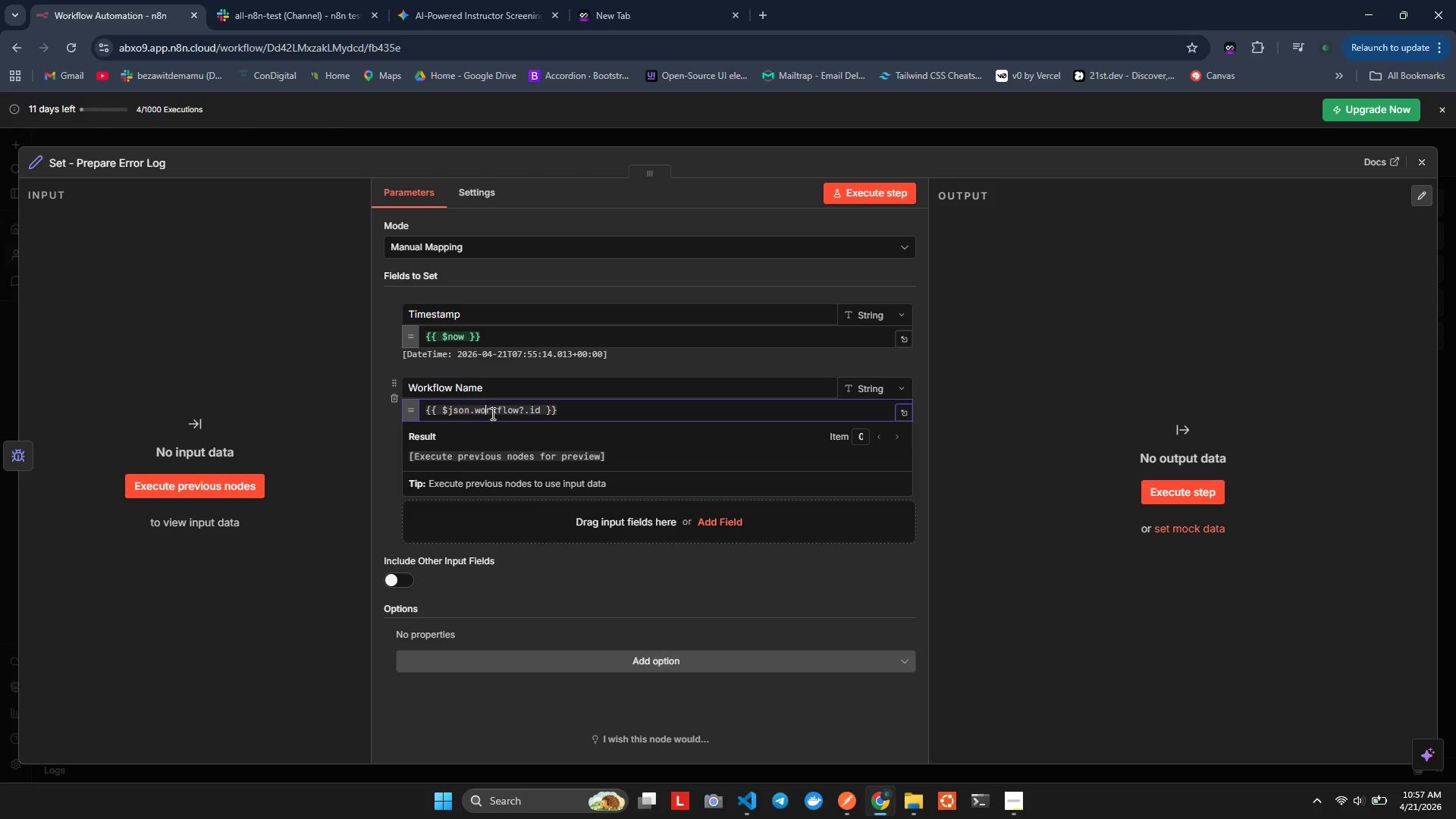 
key(ArrowLeft)
 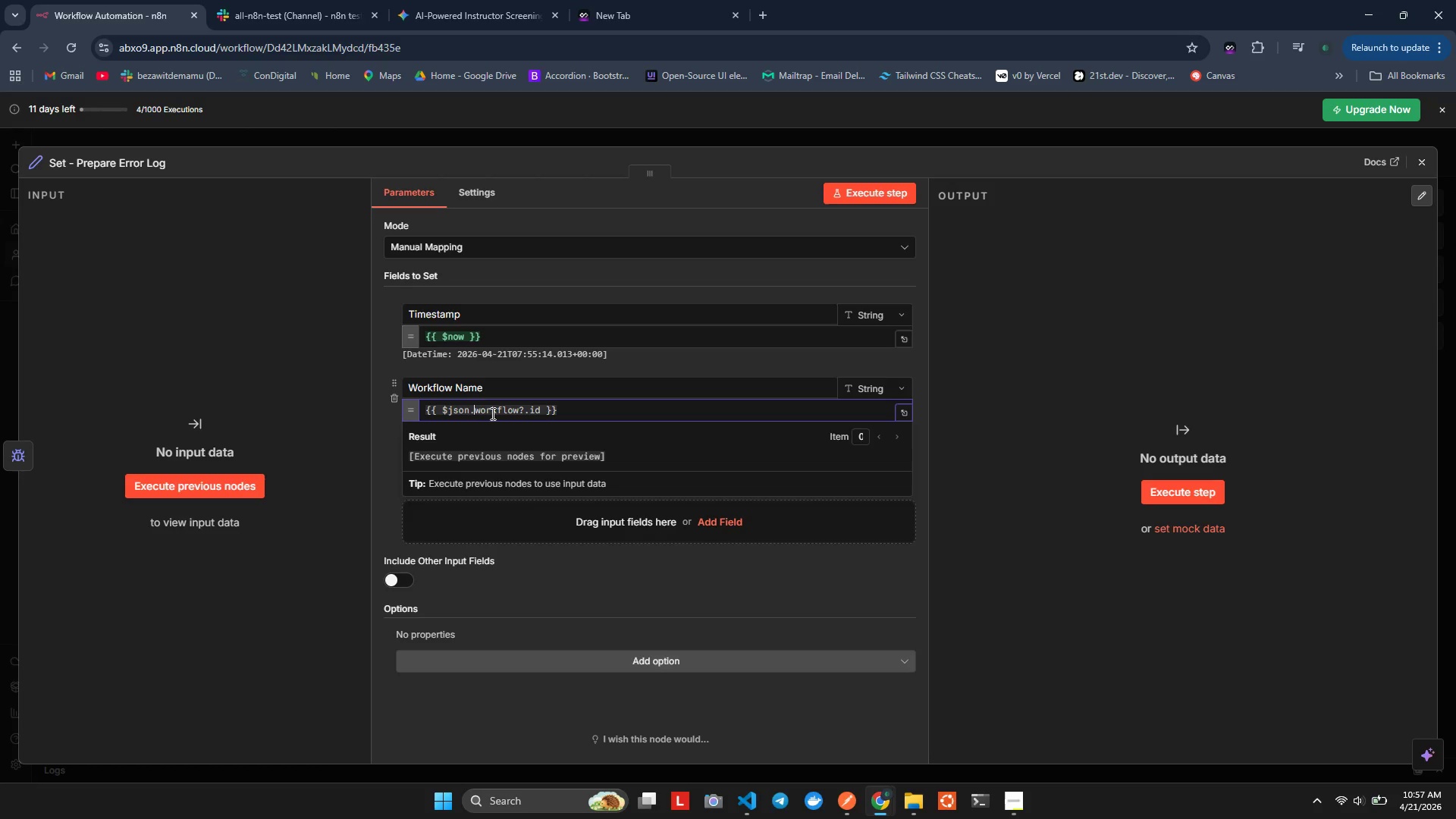 
key(ArrowLeft)
 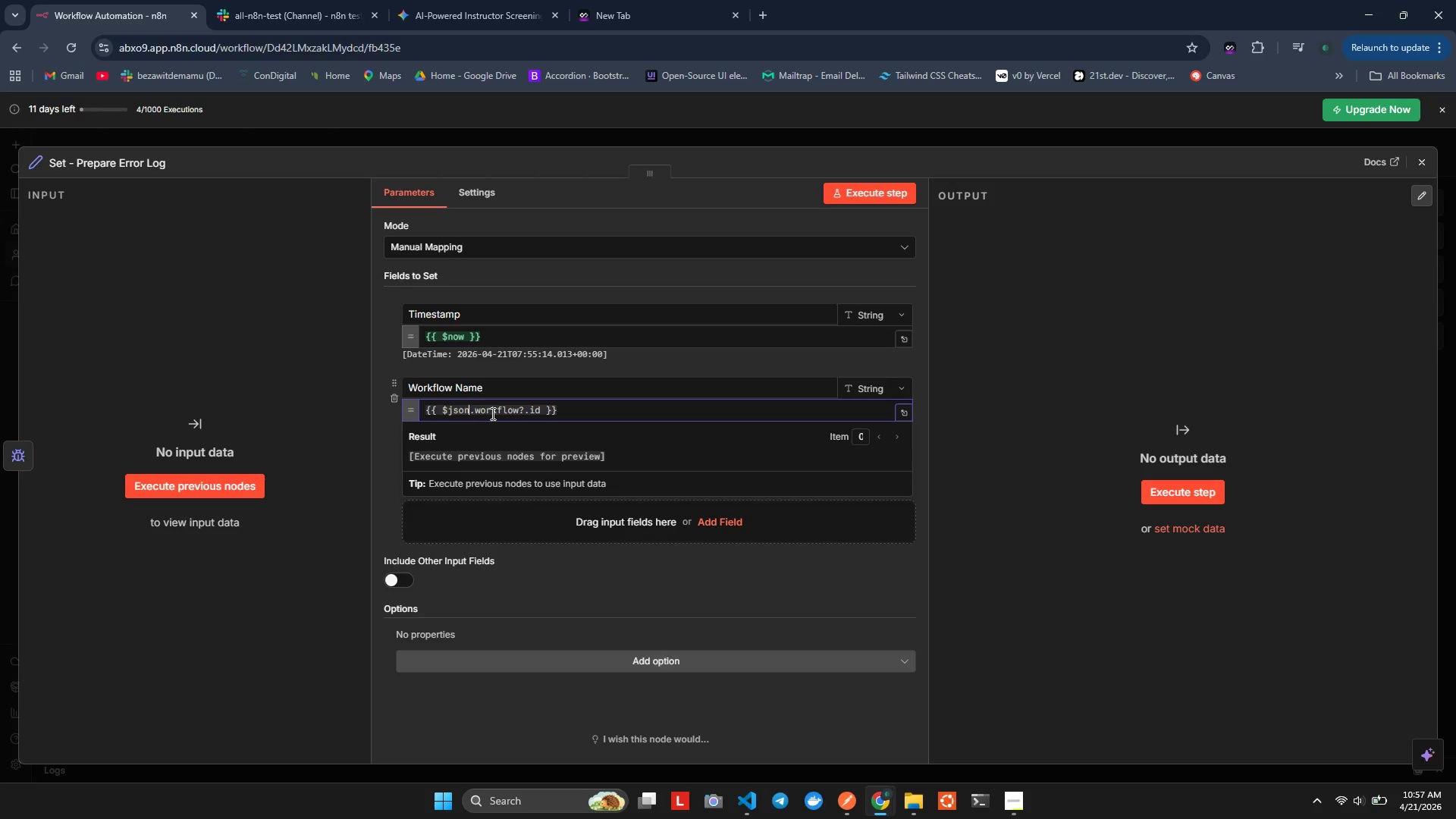 
key(ArrowLeft)
 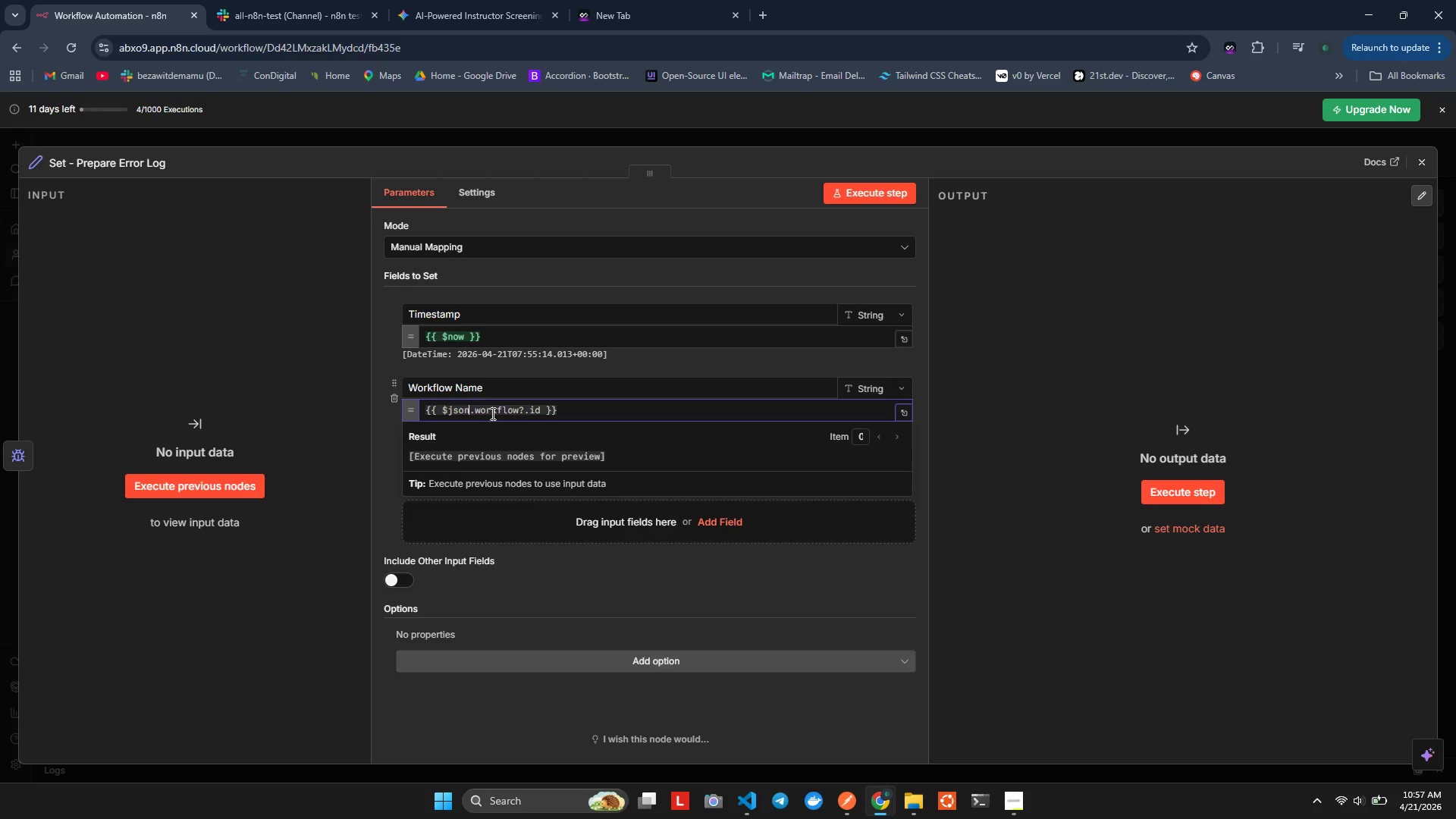 
key(ArrowLeft)
 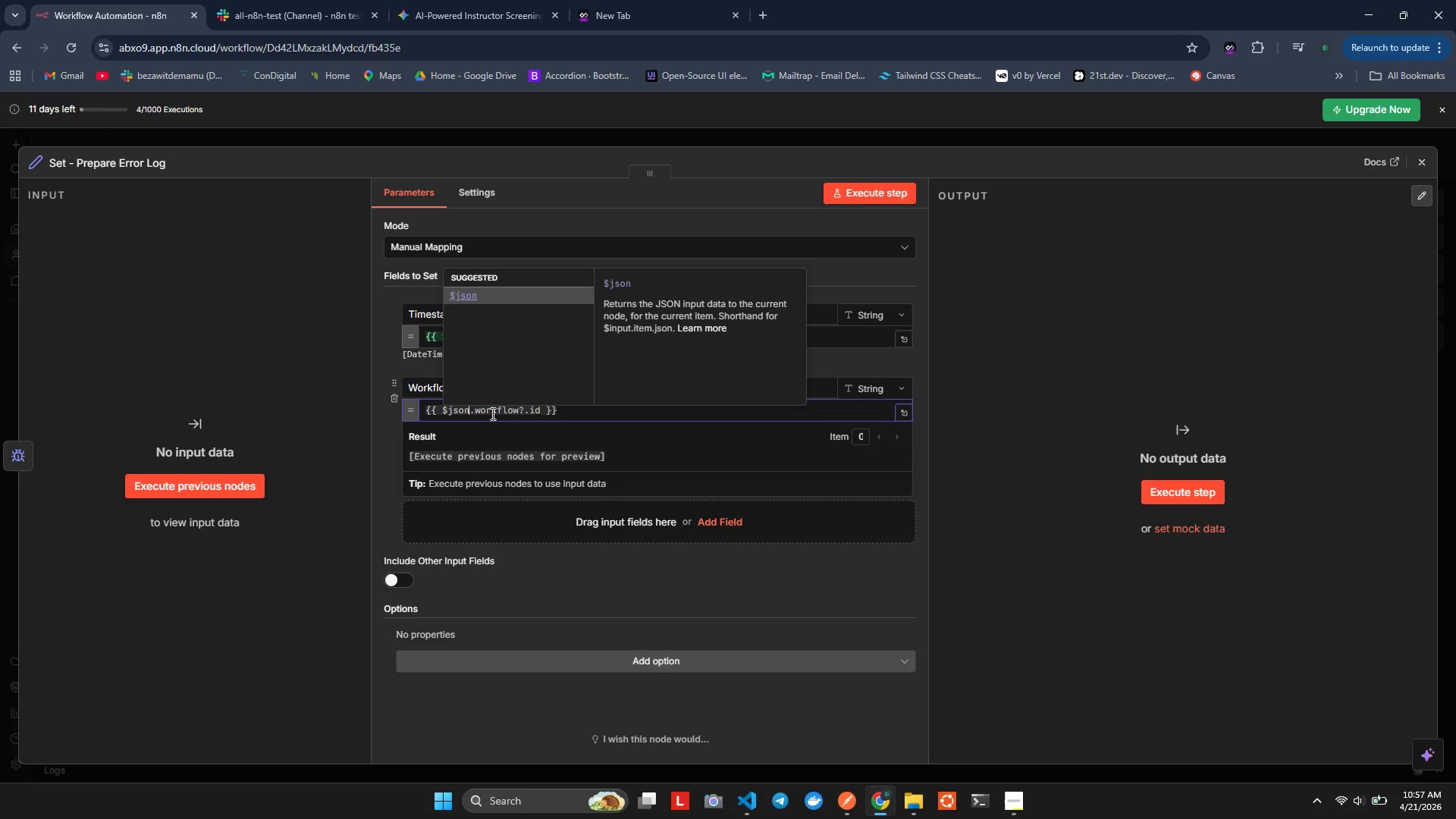 
key(Control+ControlLeft)
 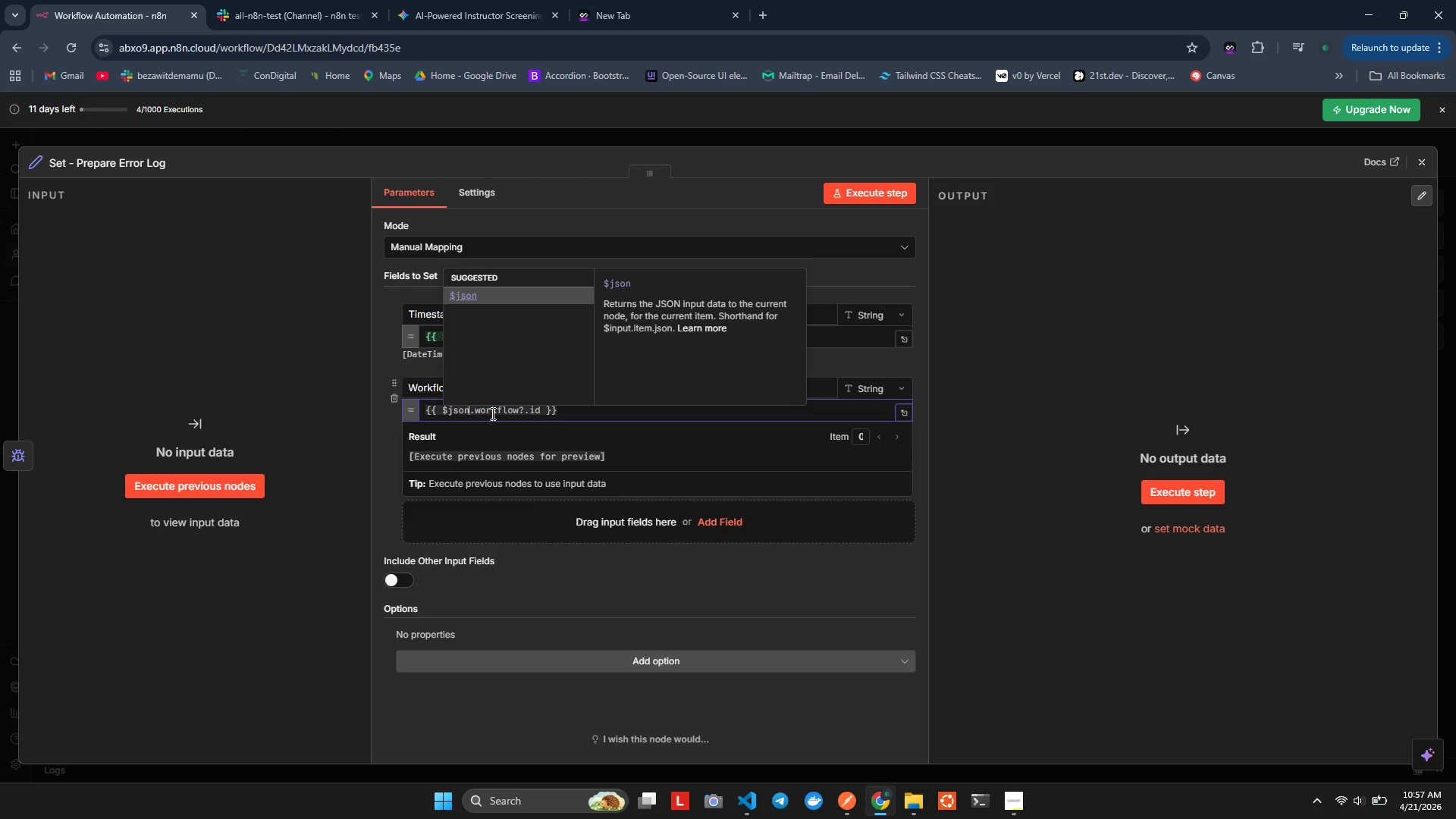 
key(Control+Space)
 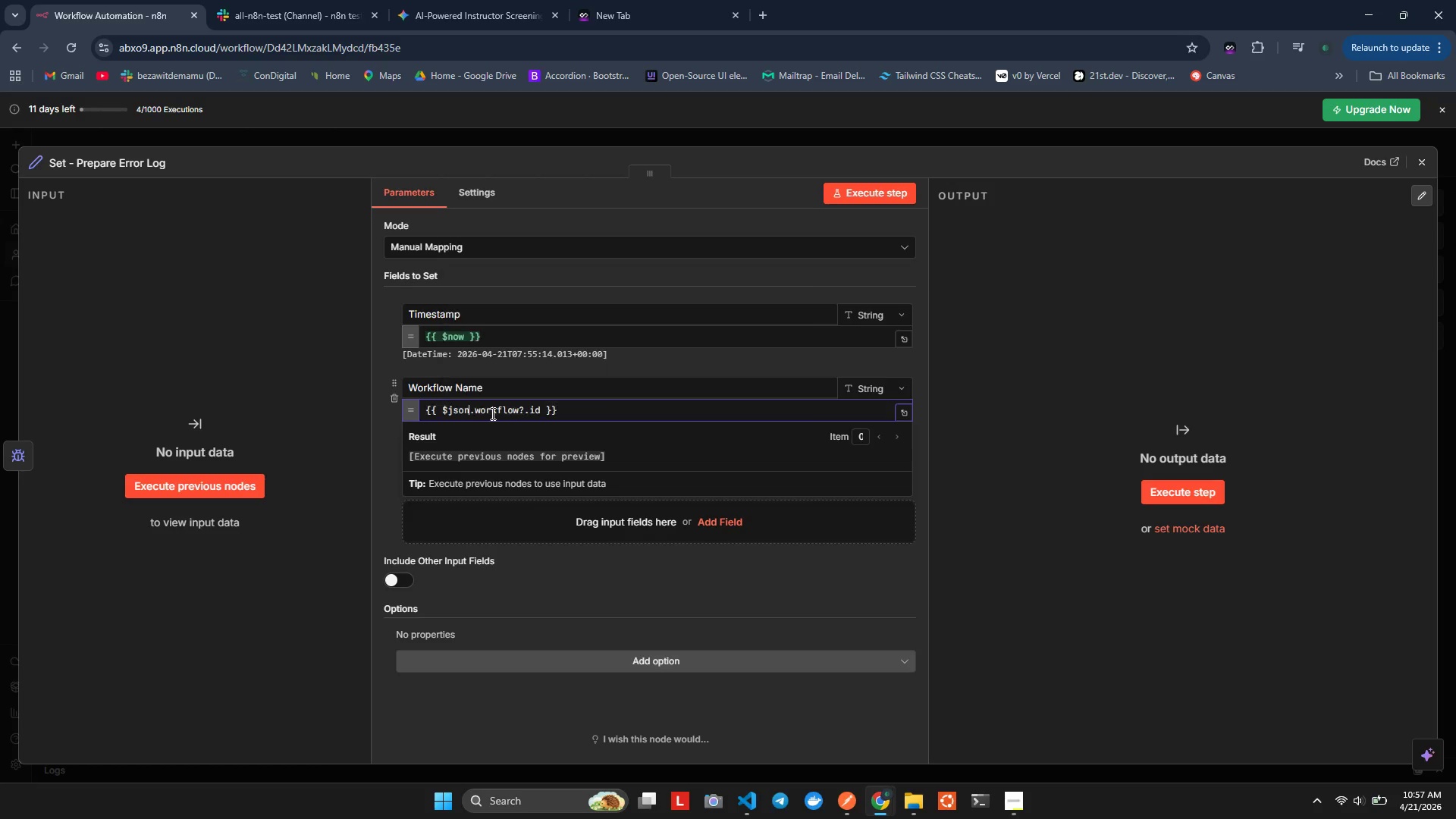 
key(Enter)
 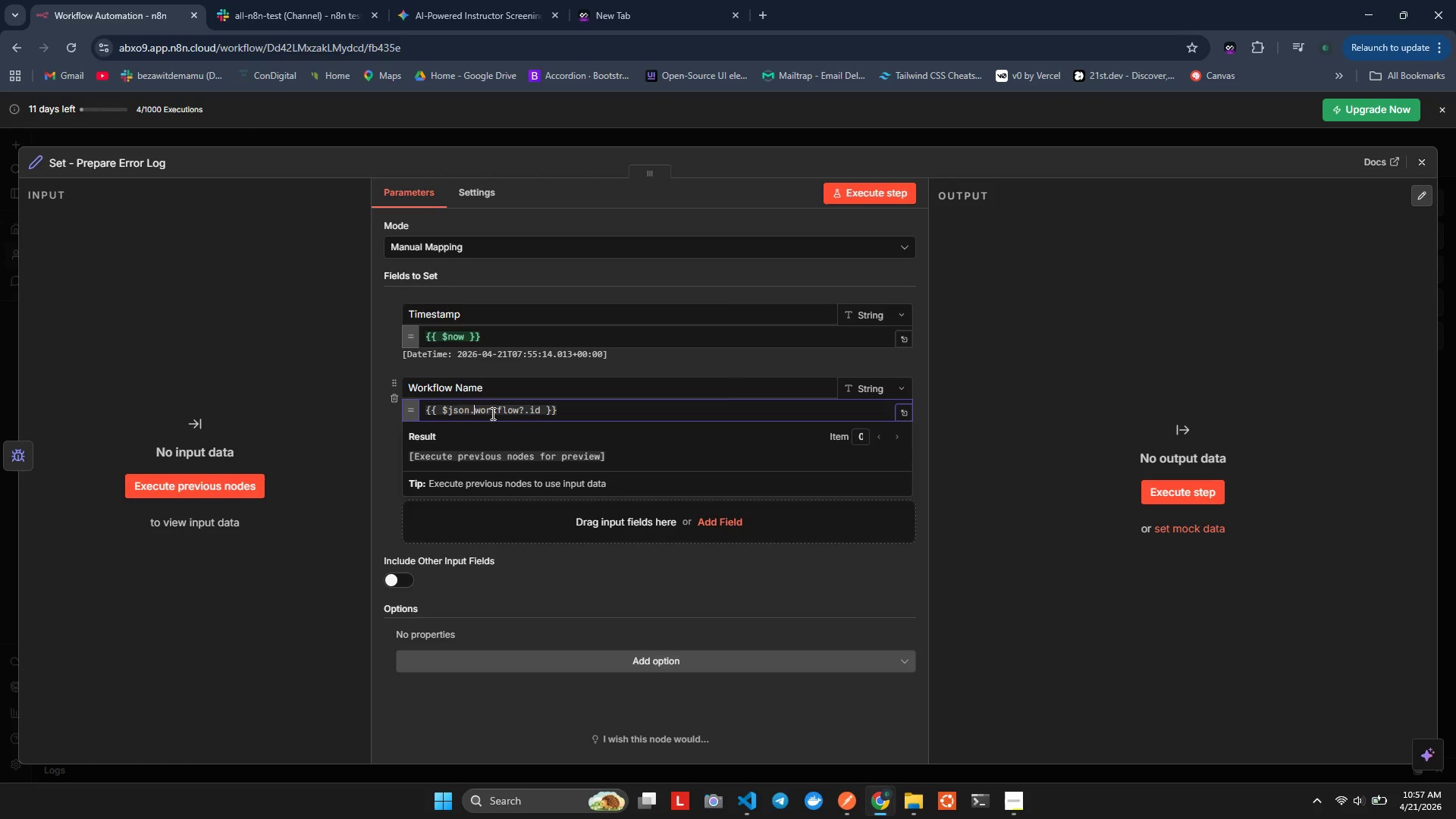 
key(ArrowRight)
 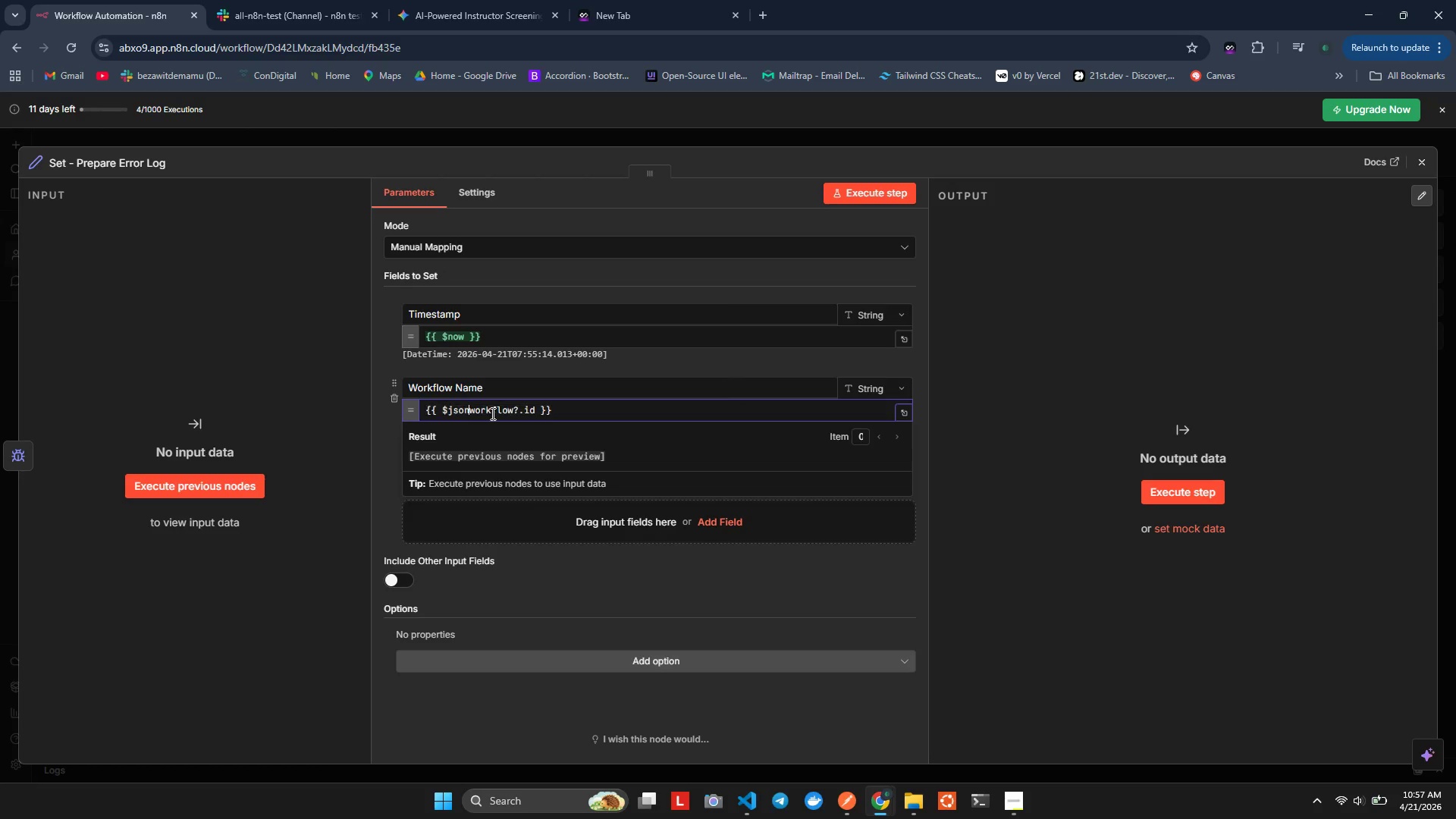 
key(Backspace)
 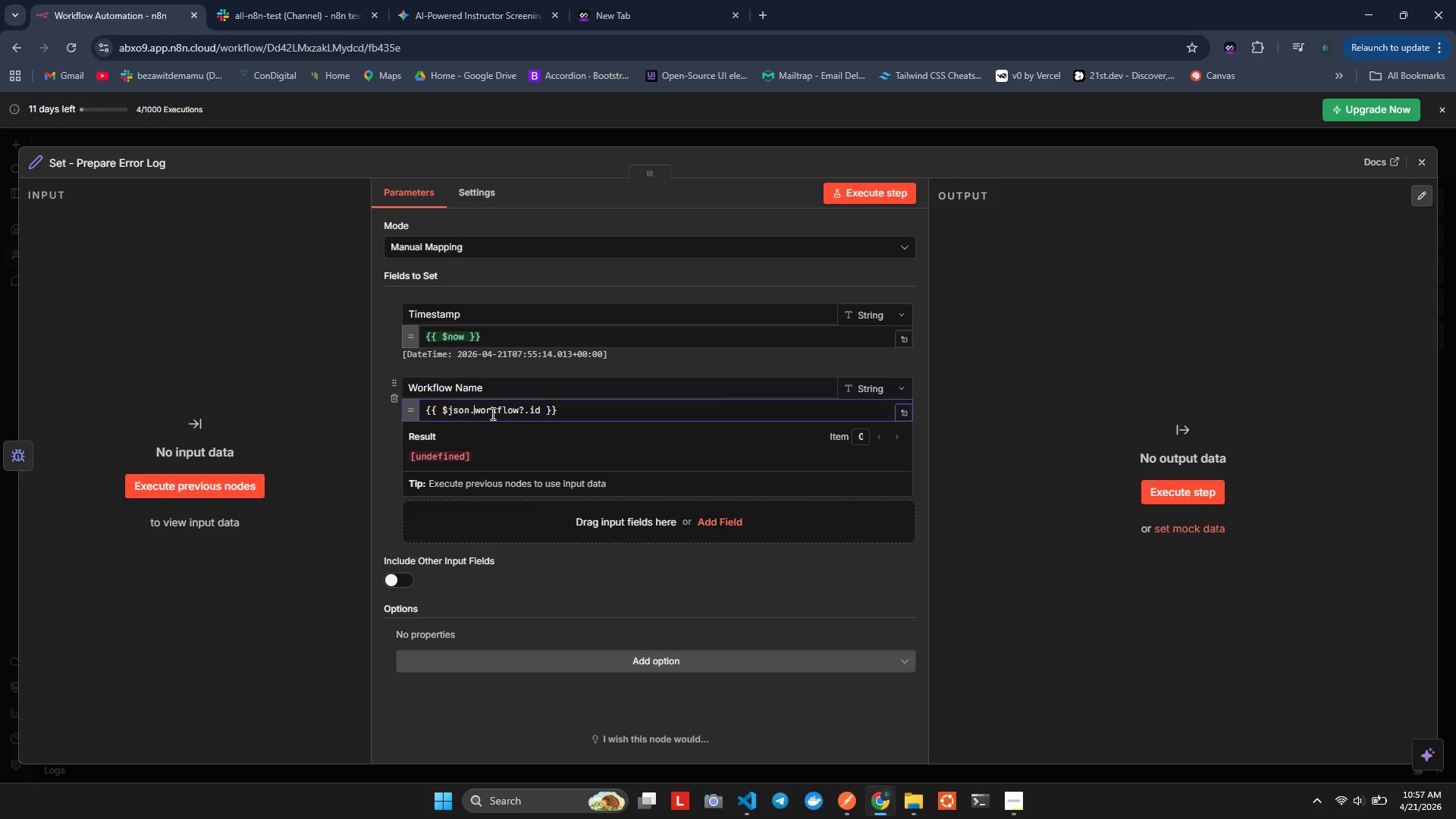 
key(Period)
 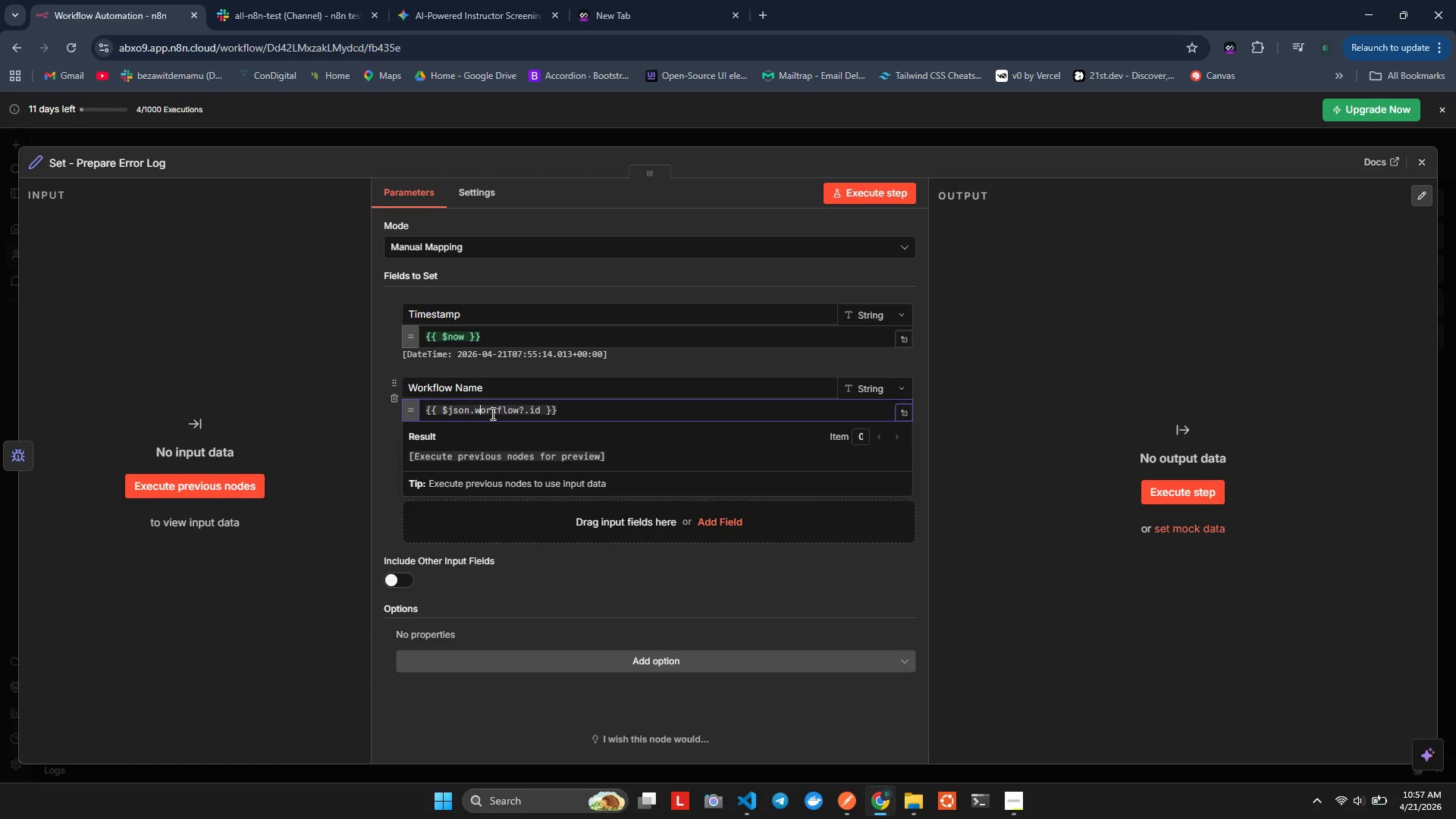 
hold_key(key=ArrowRight, duration=0.94)
 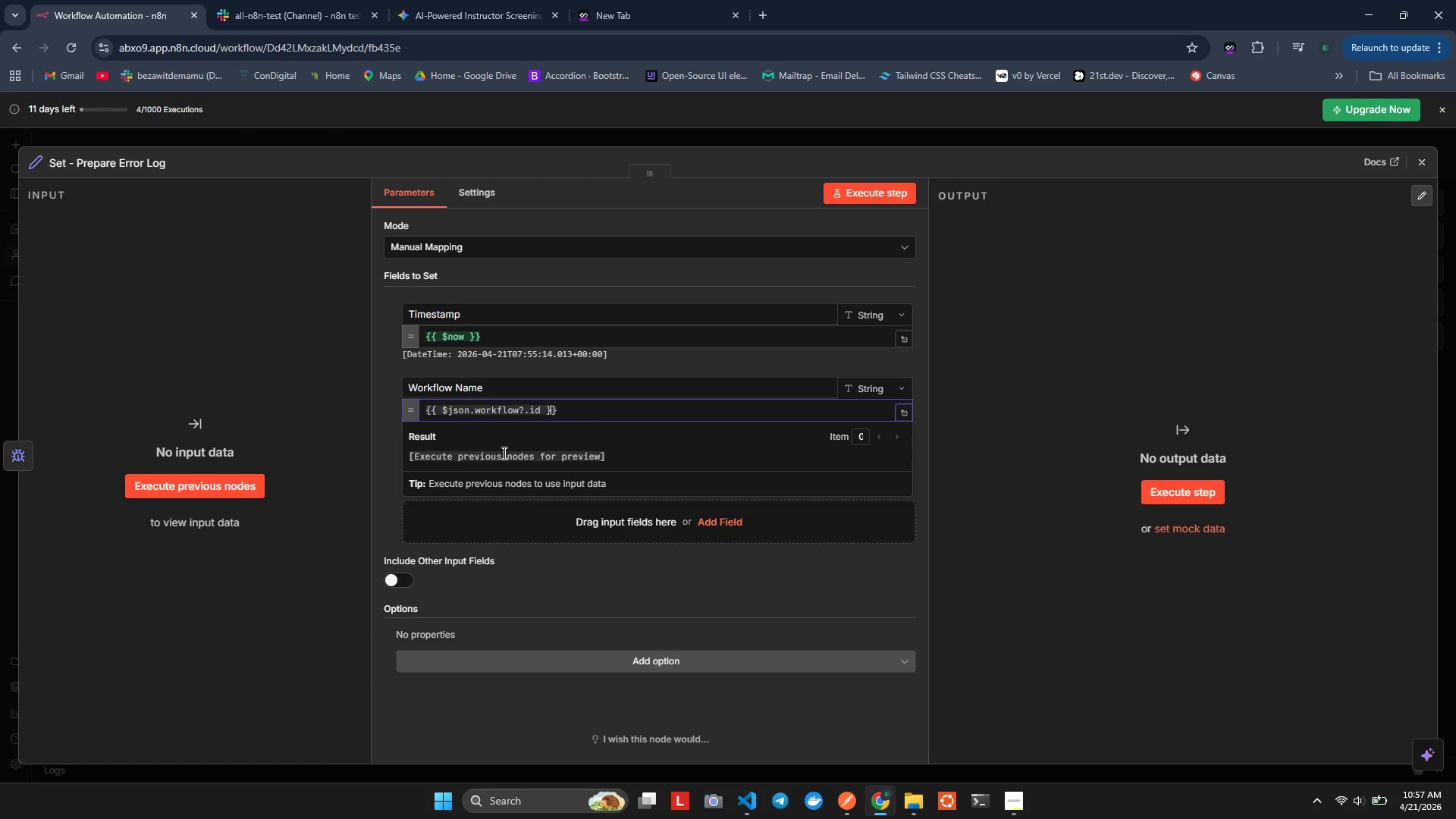 
left_click([395, 463])
 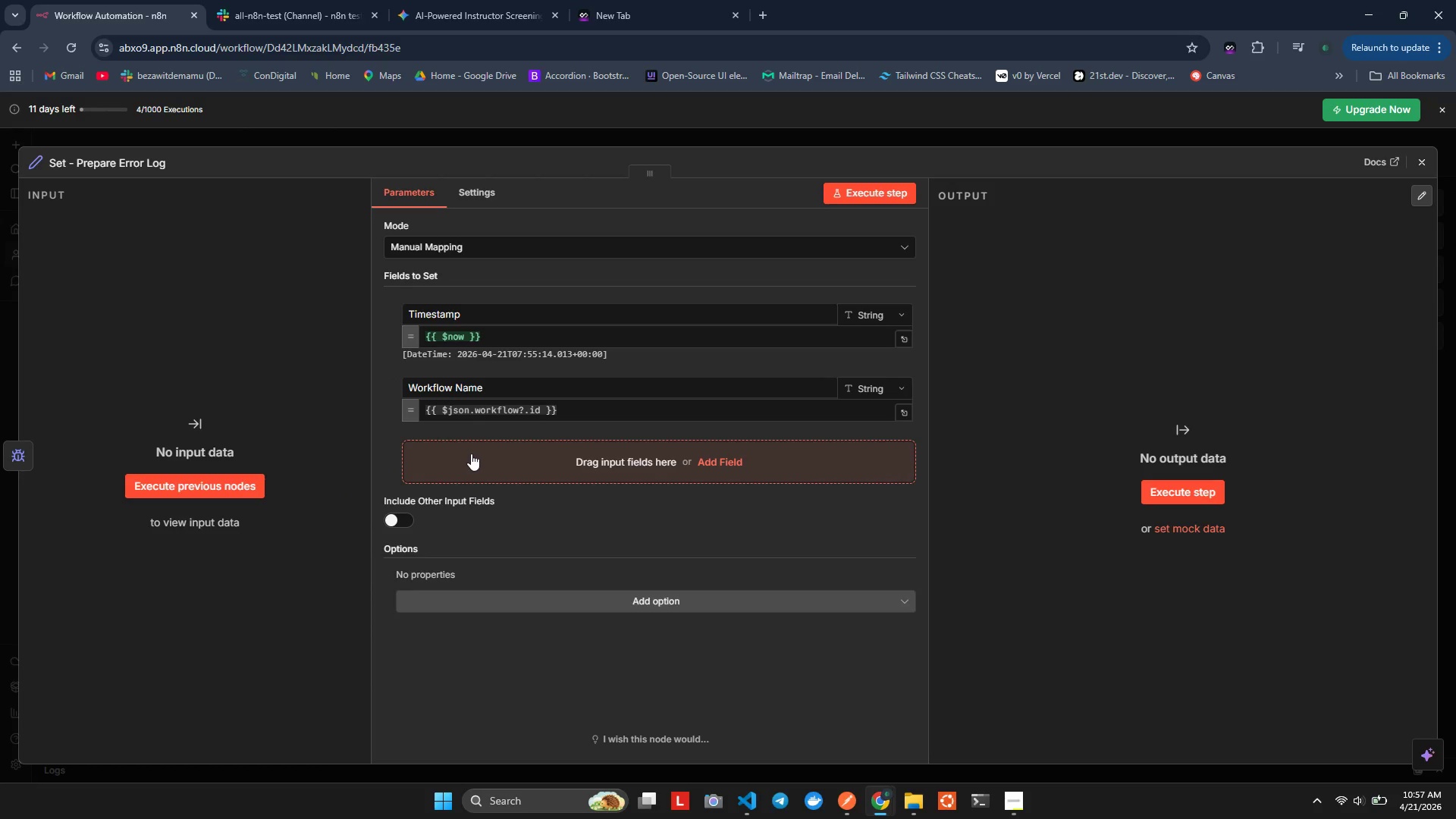 
left_click([476, 453])
 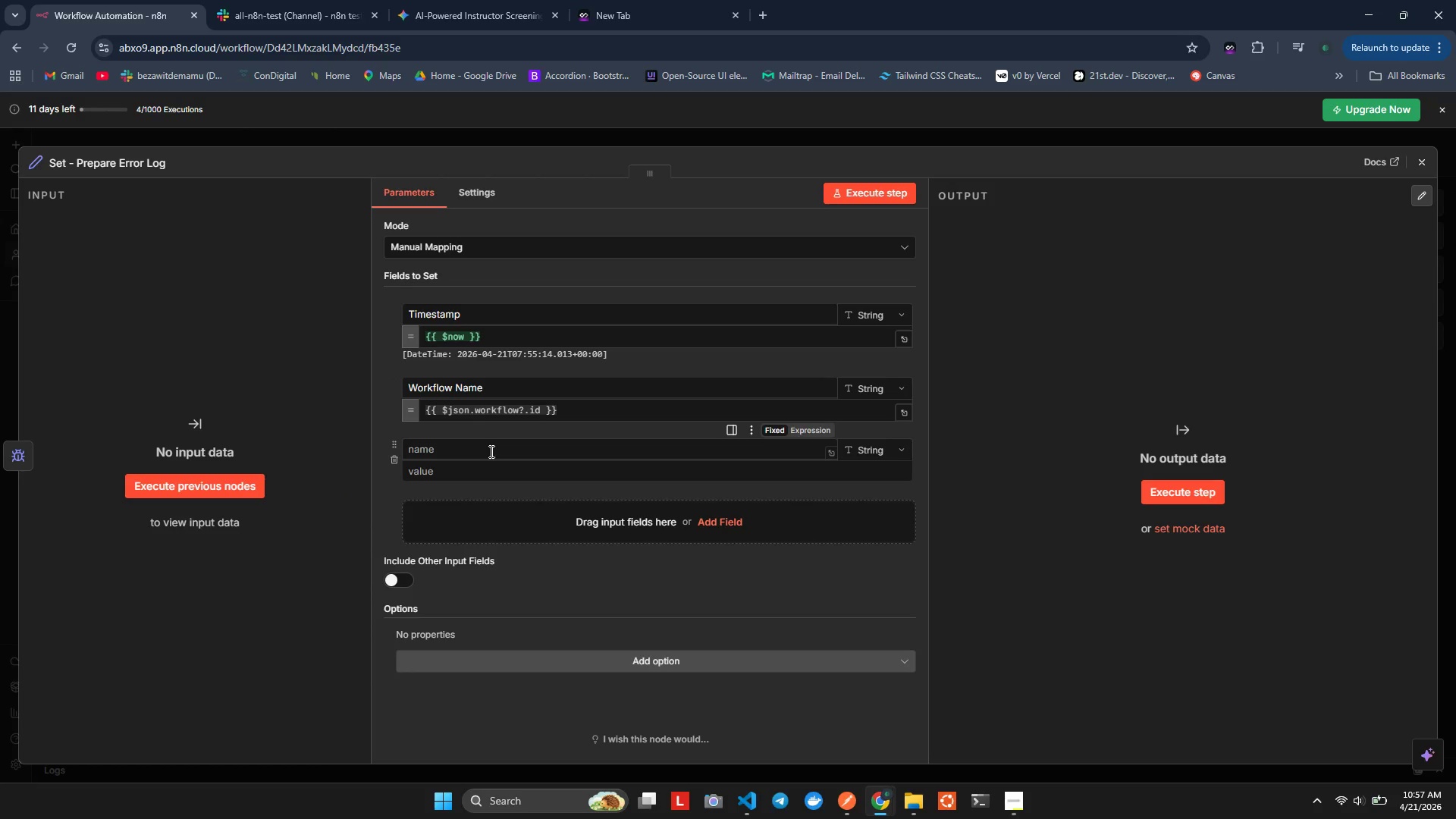 
left_click([490, 451])
 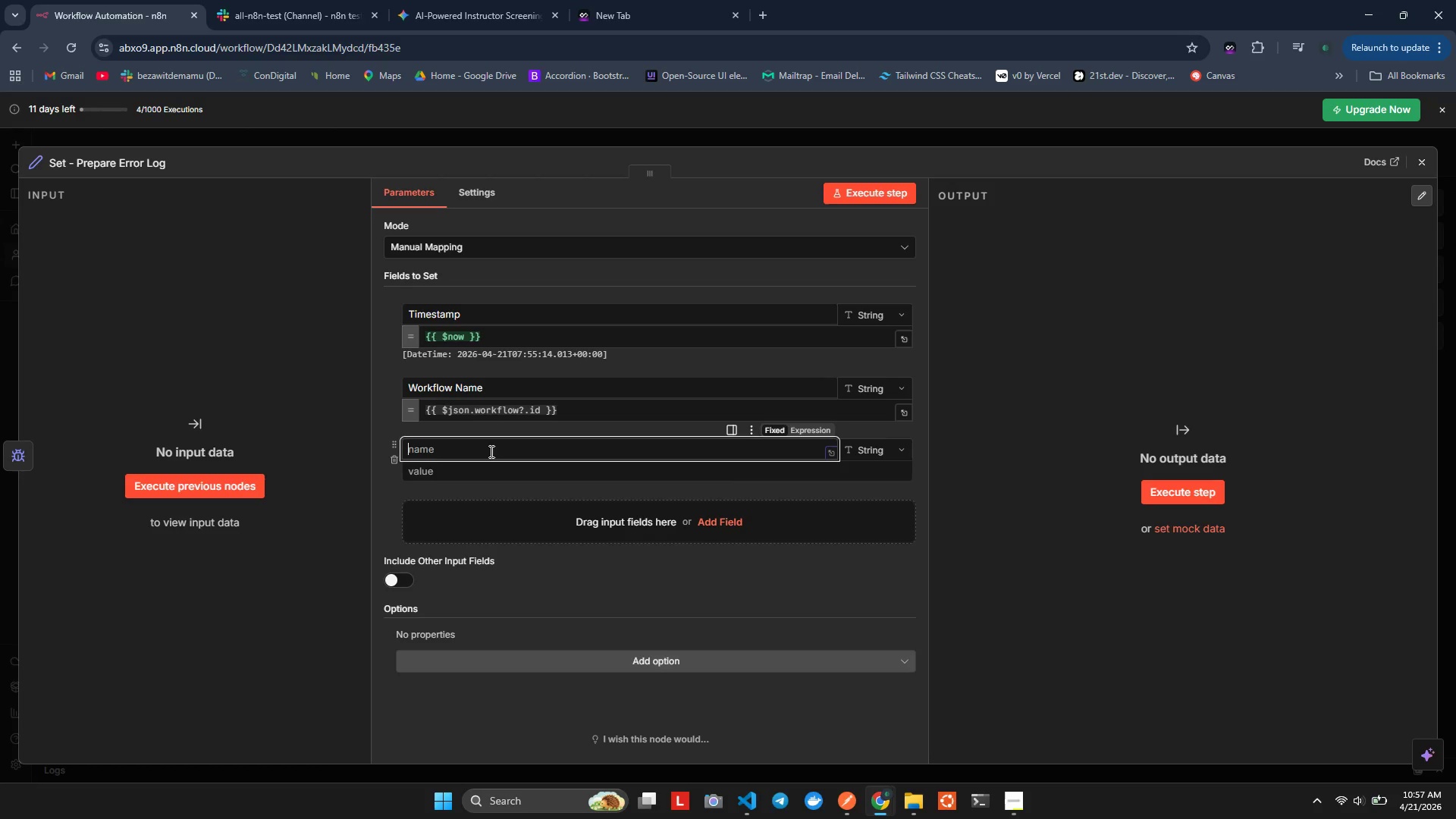 
hold_key(key=ShiftLeft, duration=1.38)
 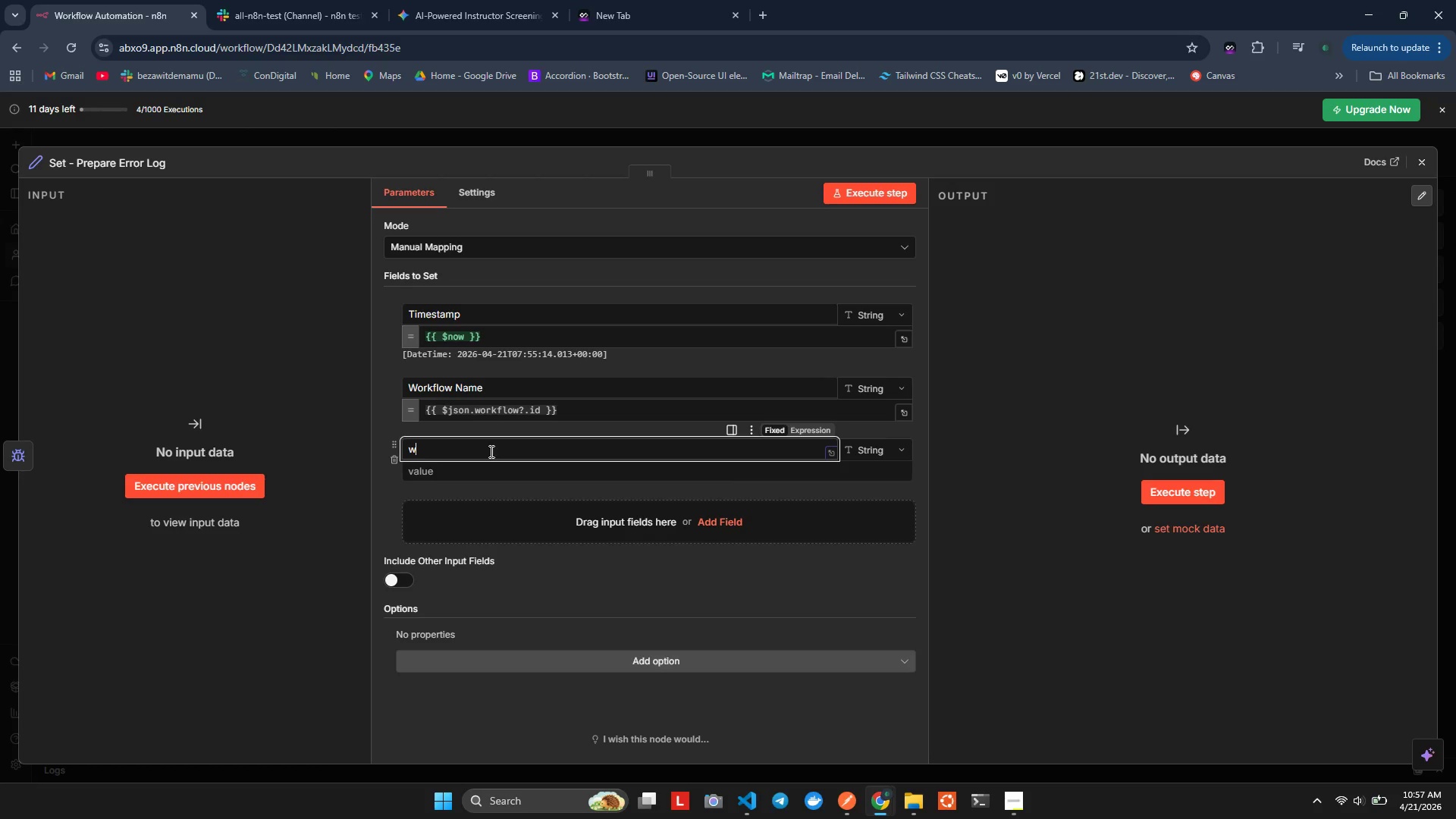 
type(wrkd)
key(Backspace)
type(flow)
 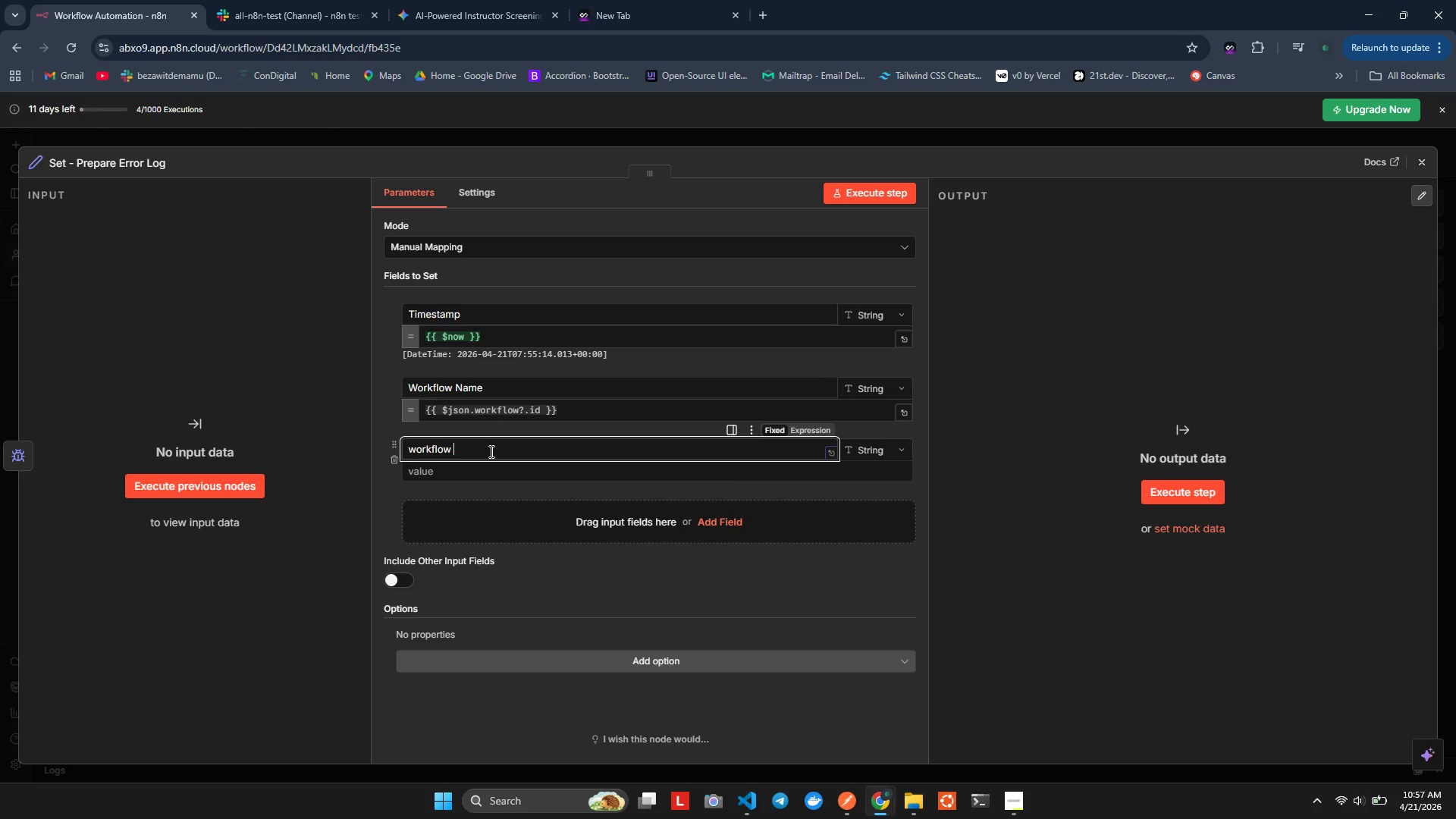 
type( ID)
 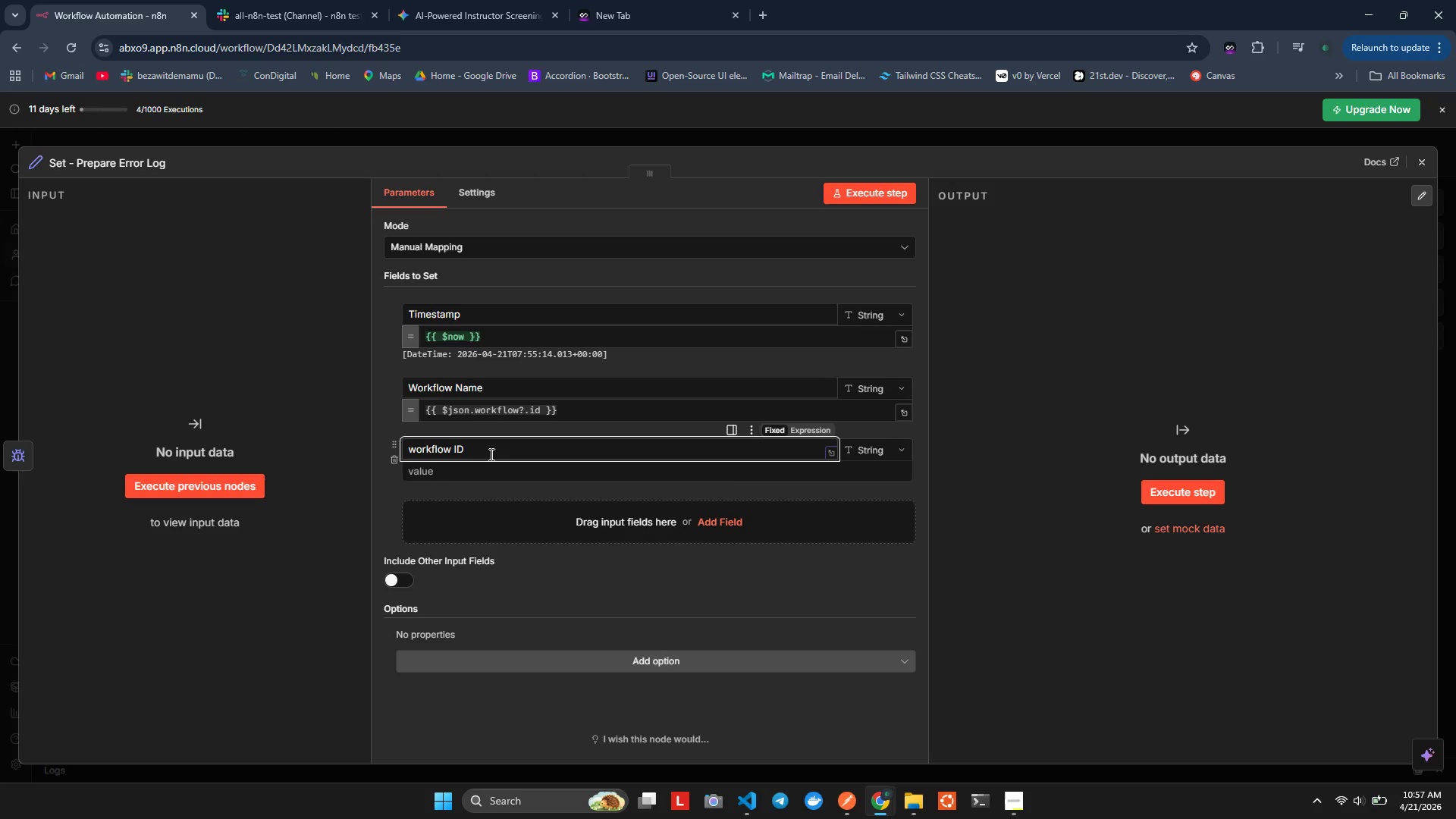 
left_click([413, 447])
 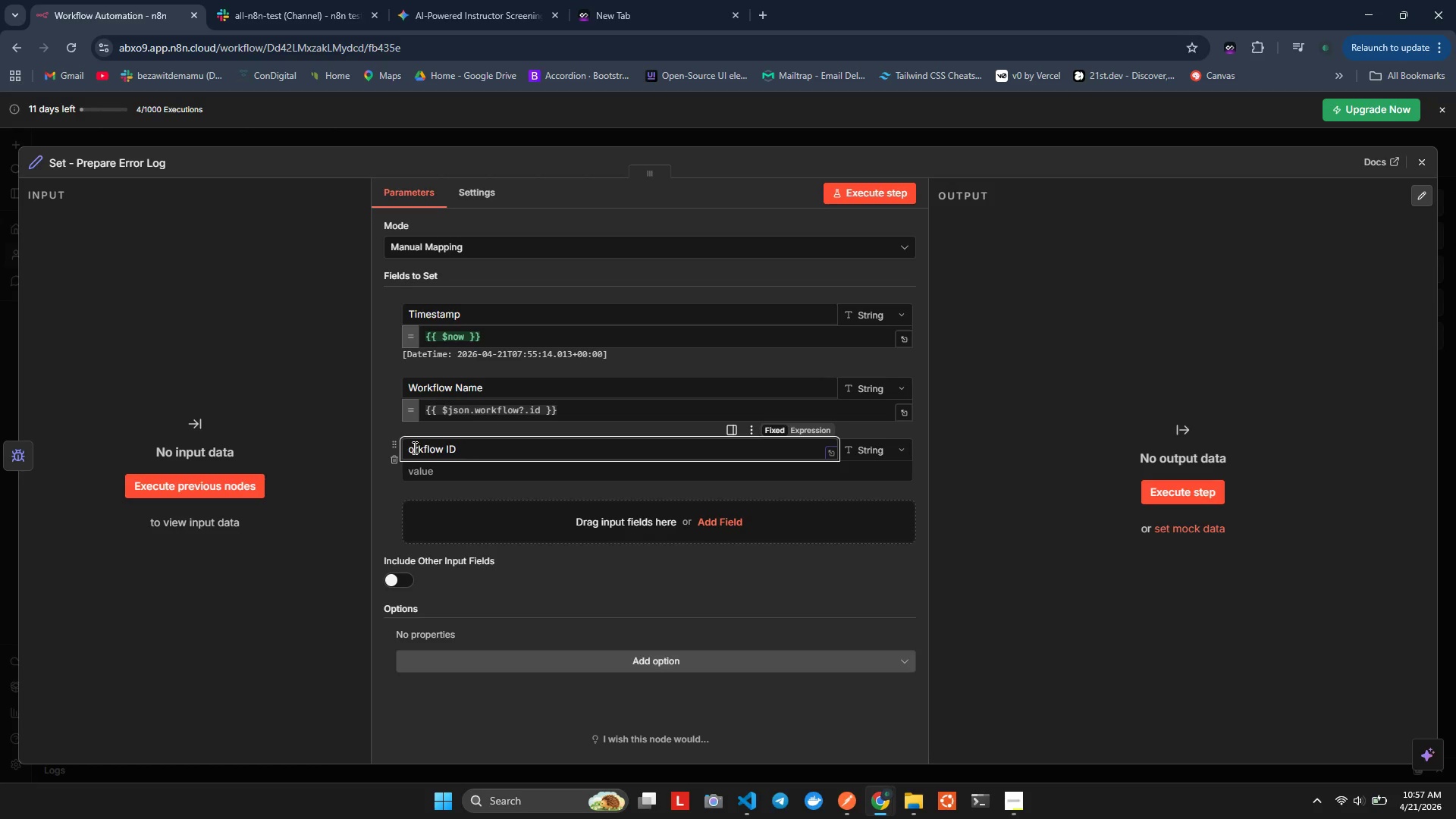 
key(Backspace)
 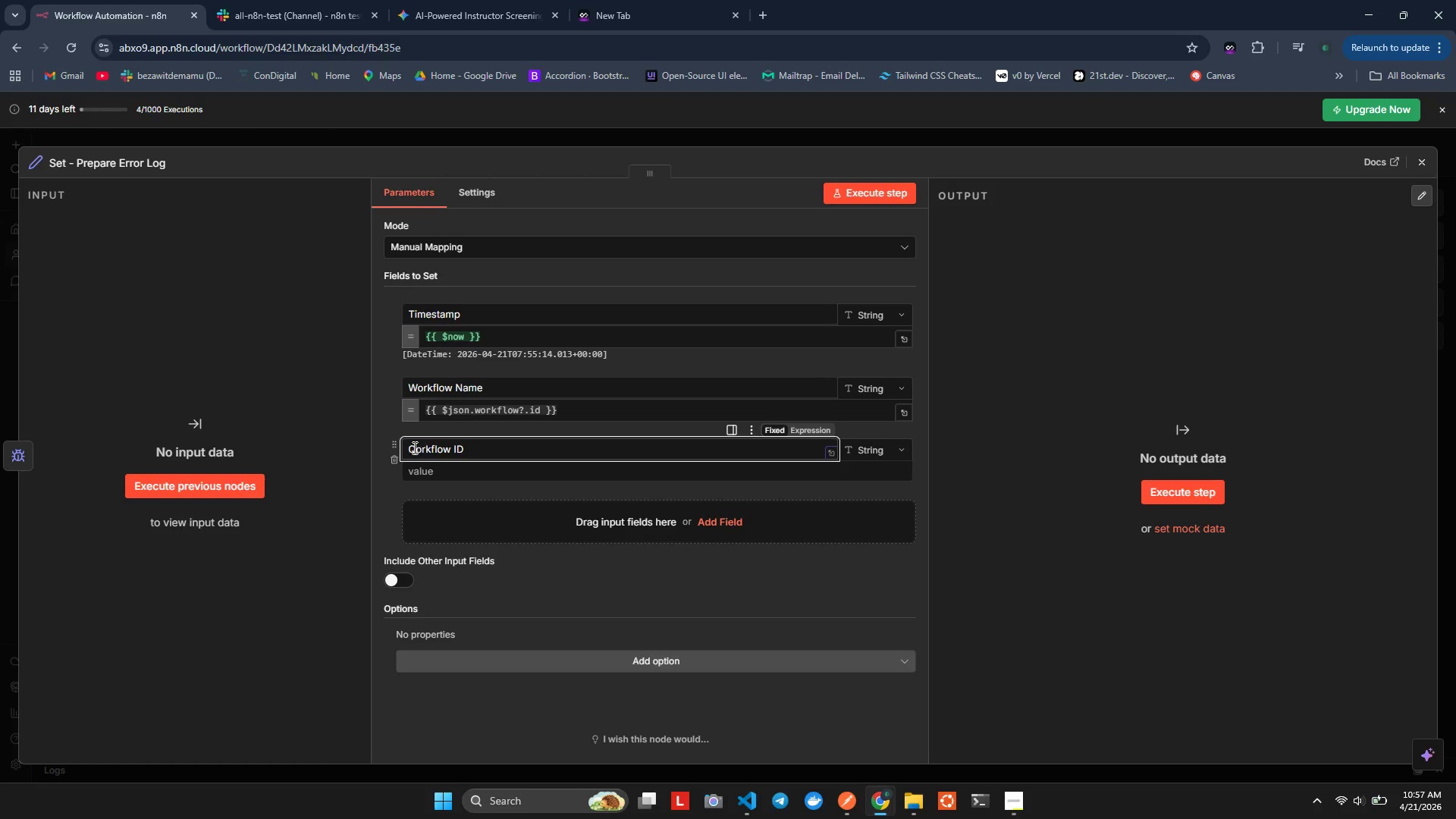 
key(Shift+Q)
 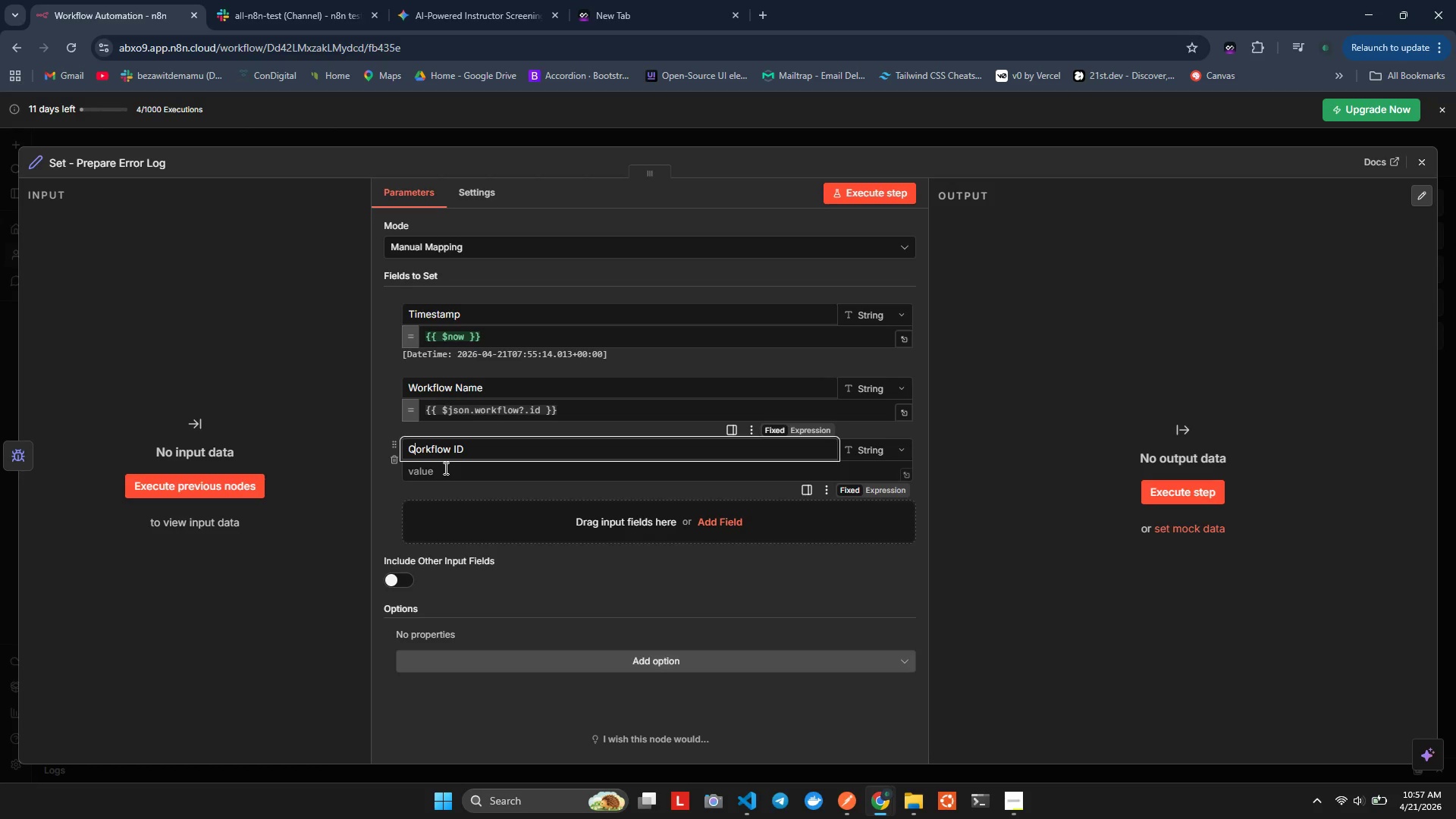 
key(Backspace)
 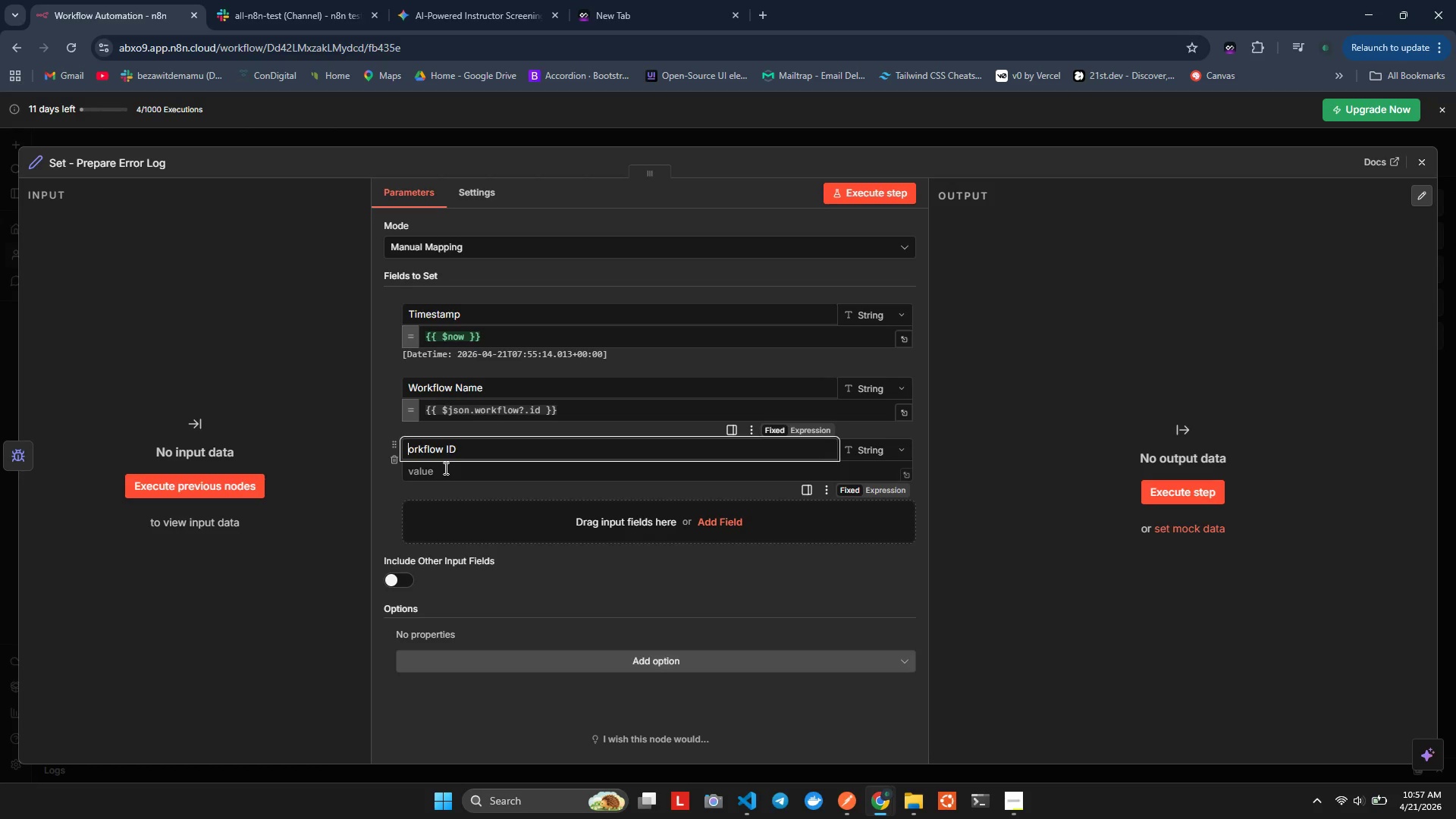 
key(Shift+W)
 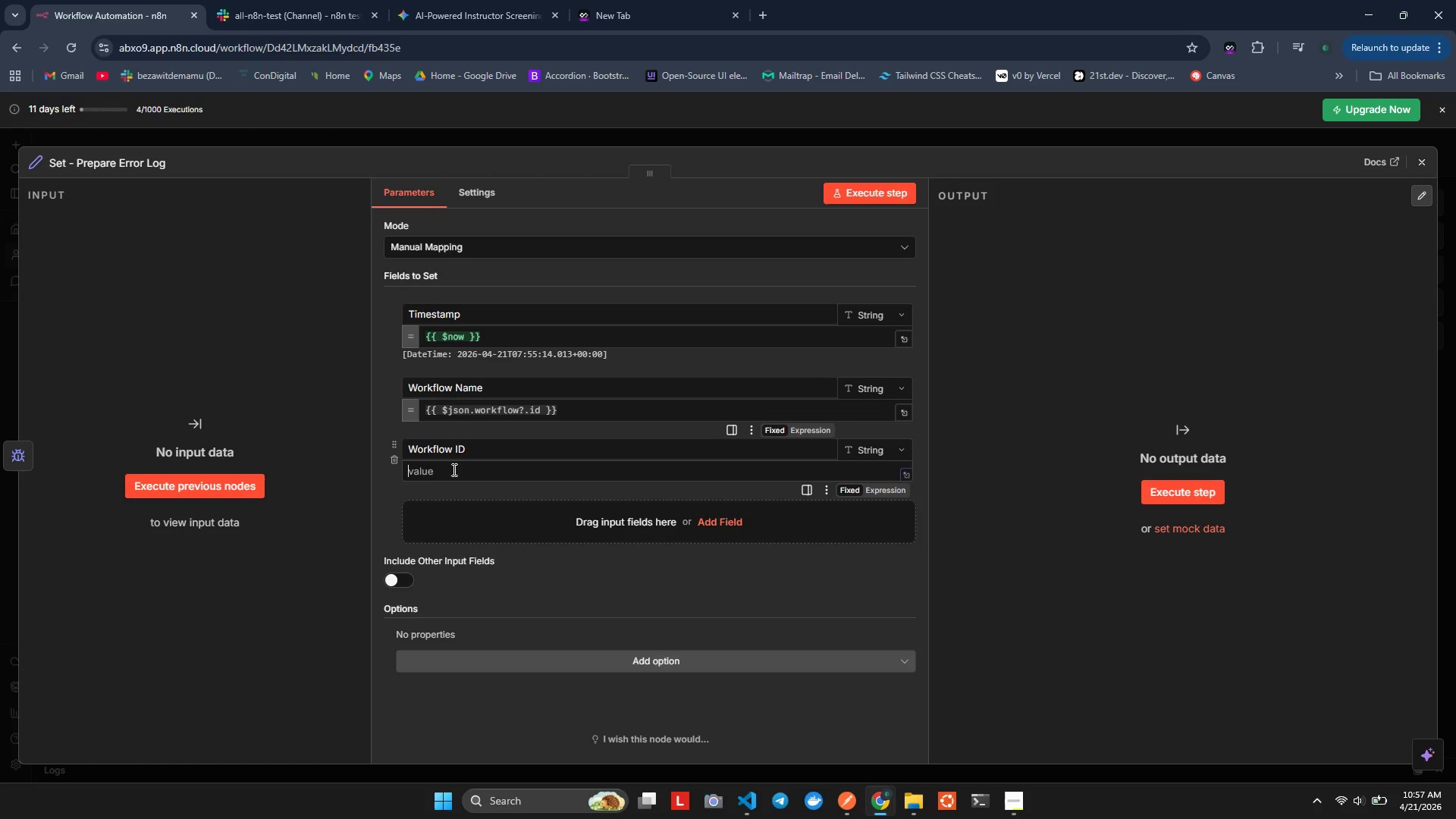 
left_click([453, 469])
 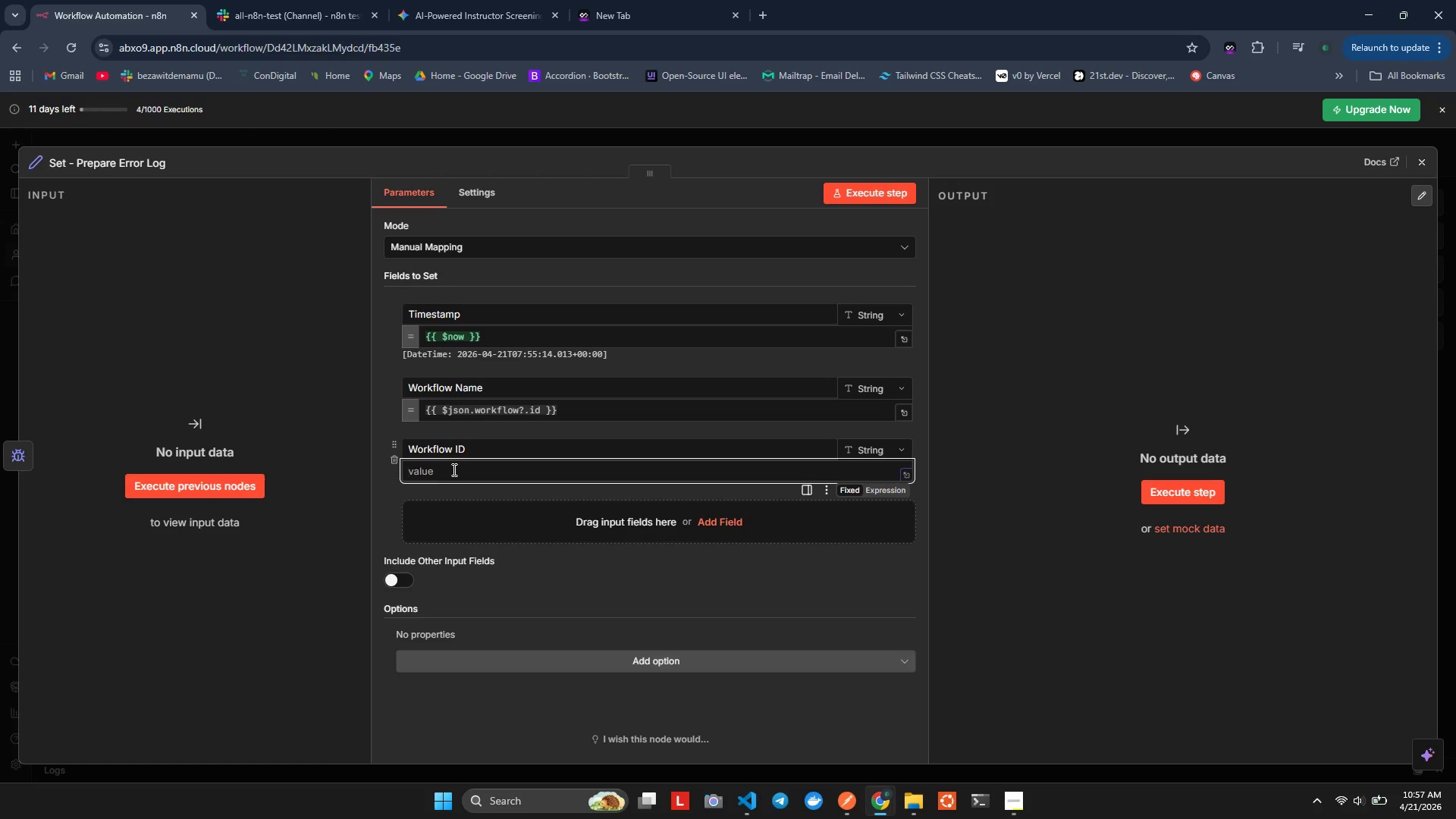 
key(Shift+BracketLeft)
 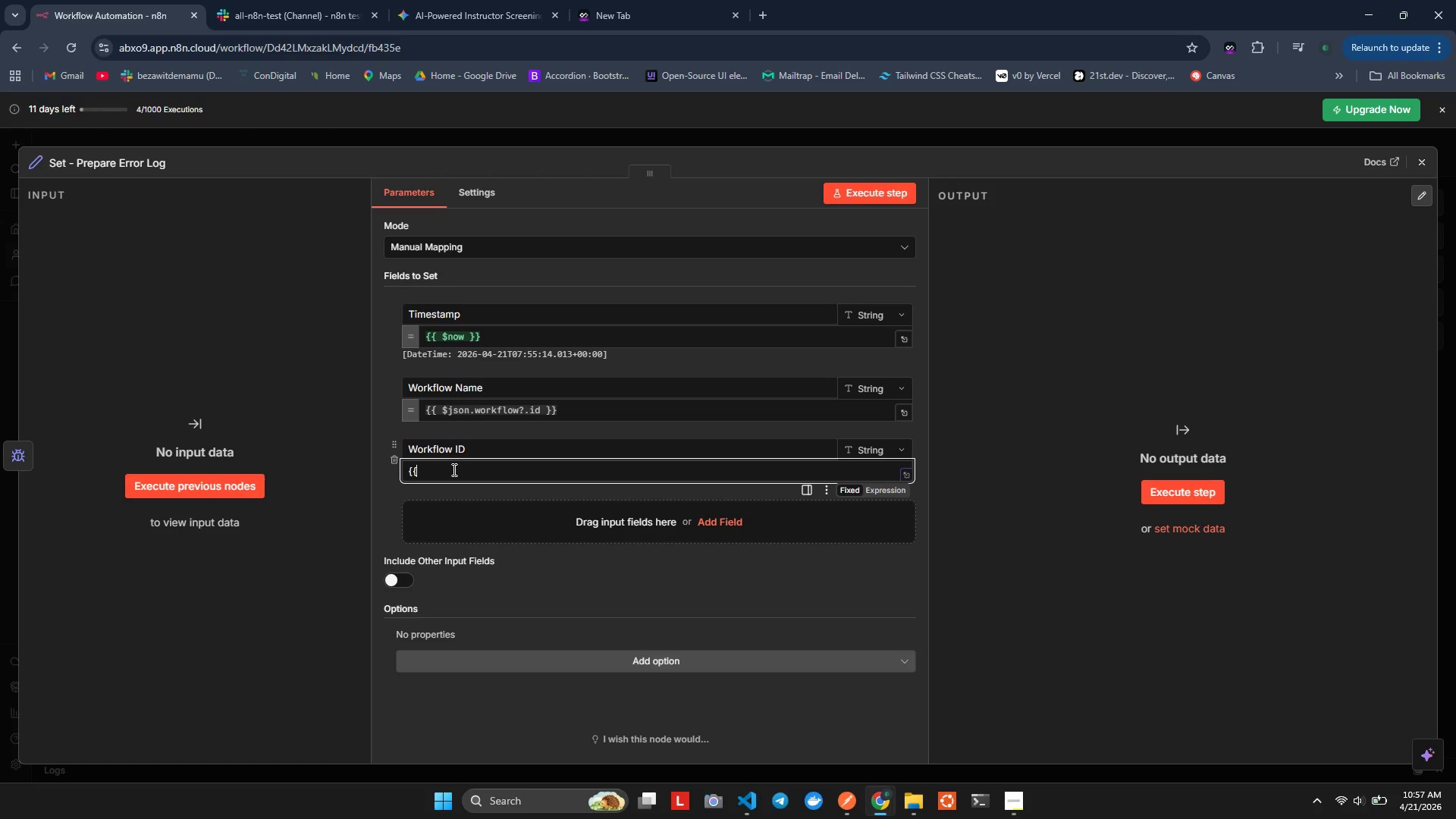 
key(Shift+BracketLeft)
 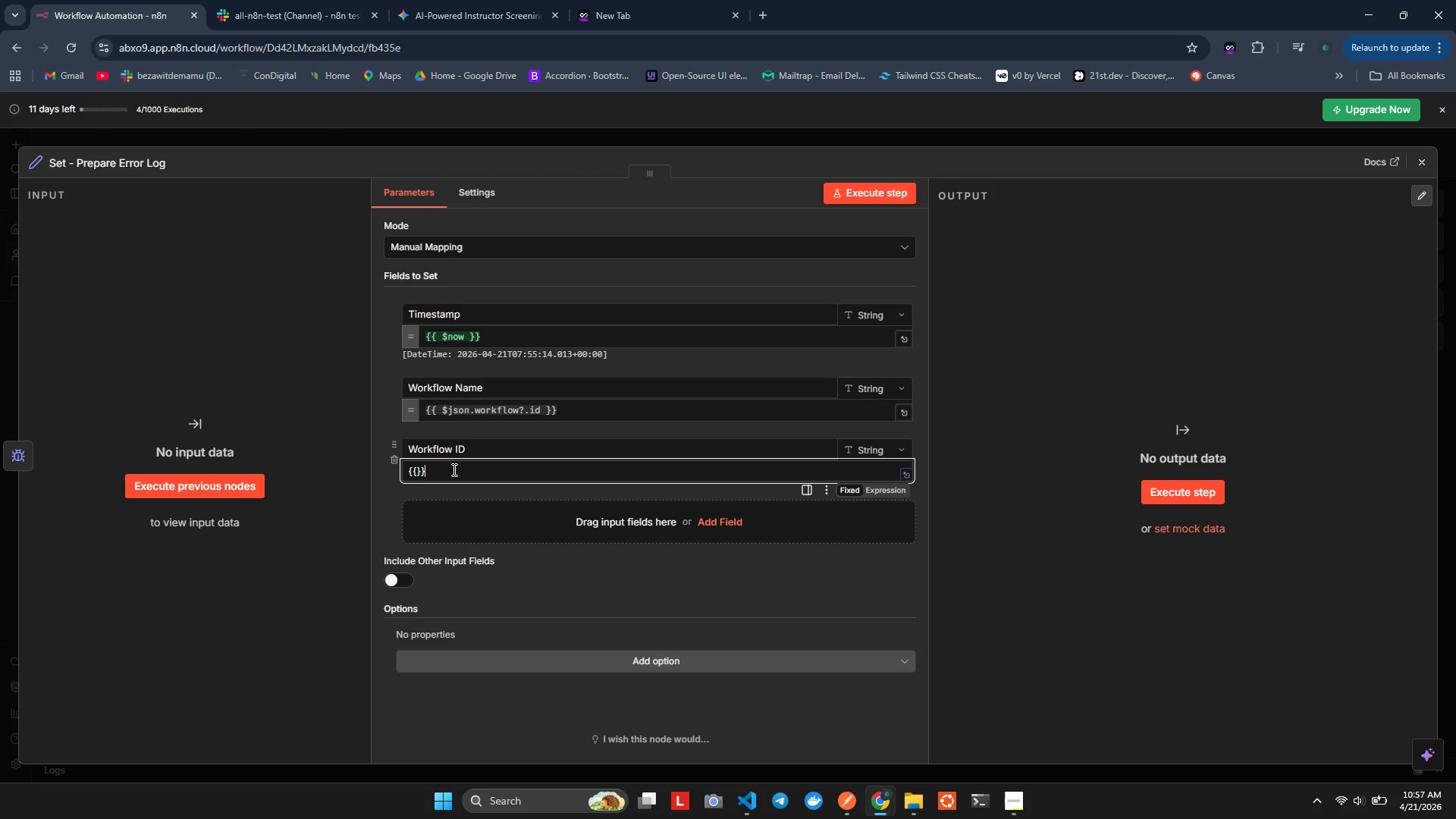 
key(Shift+BracketRight)
 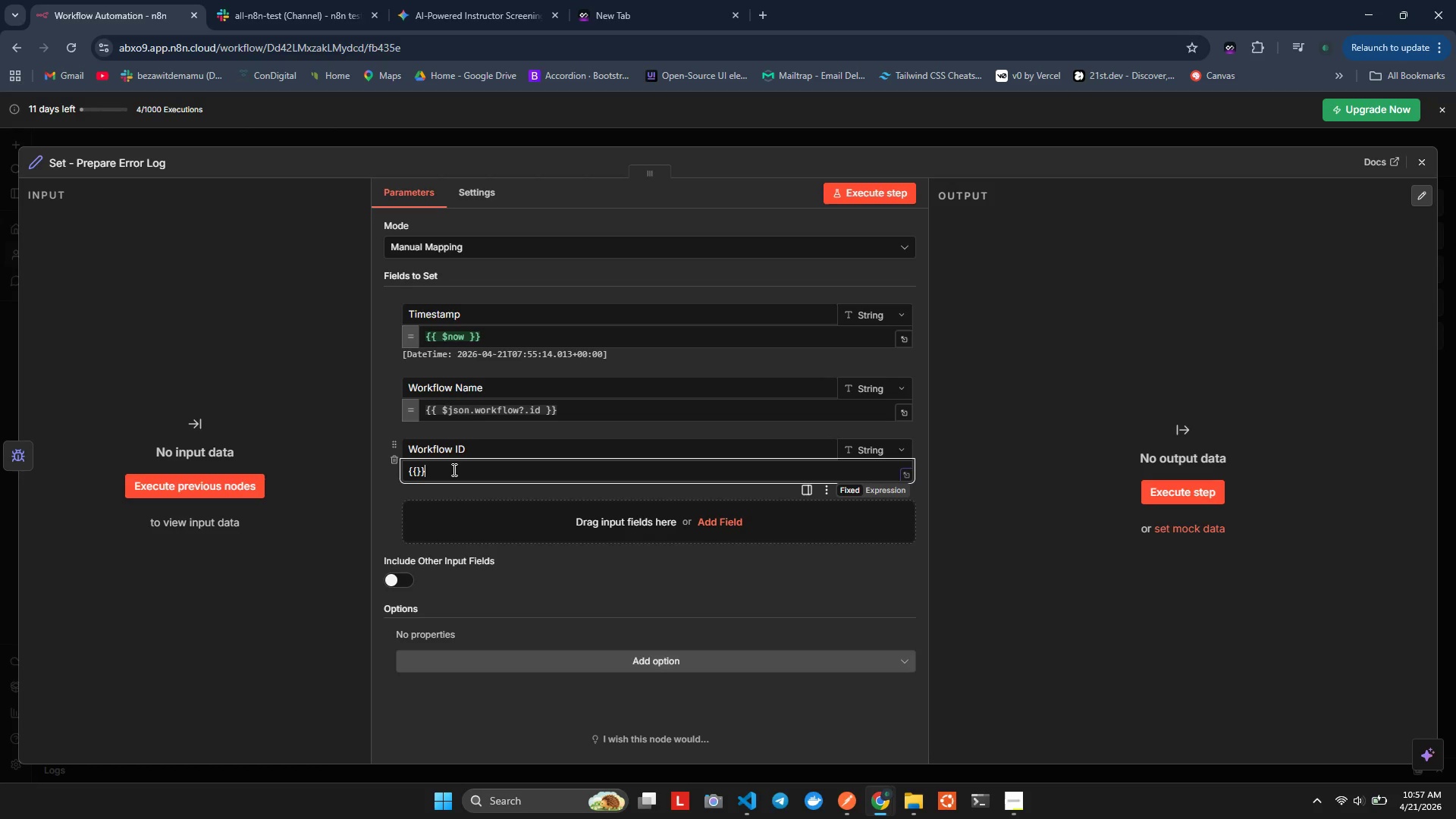 
key(Shift+BracketRight)
 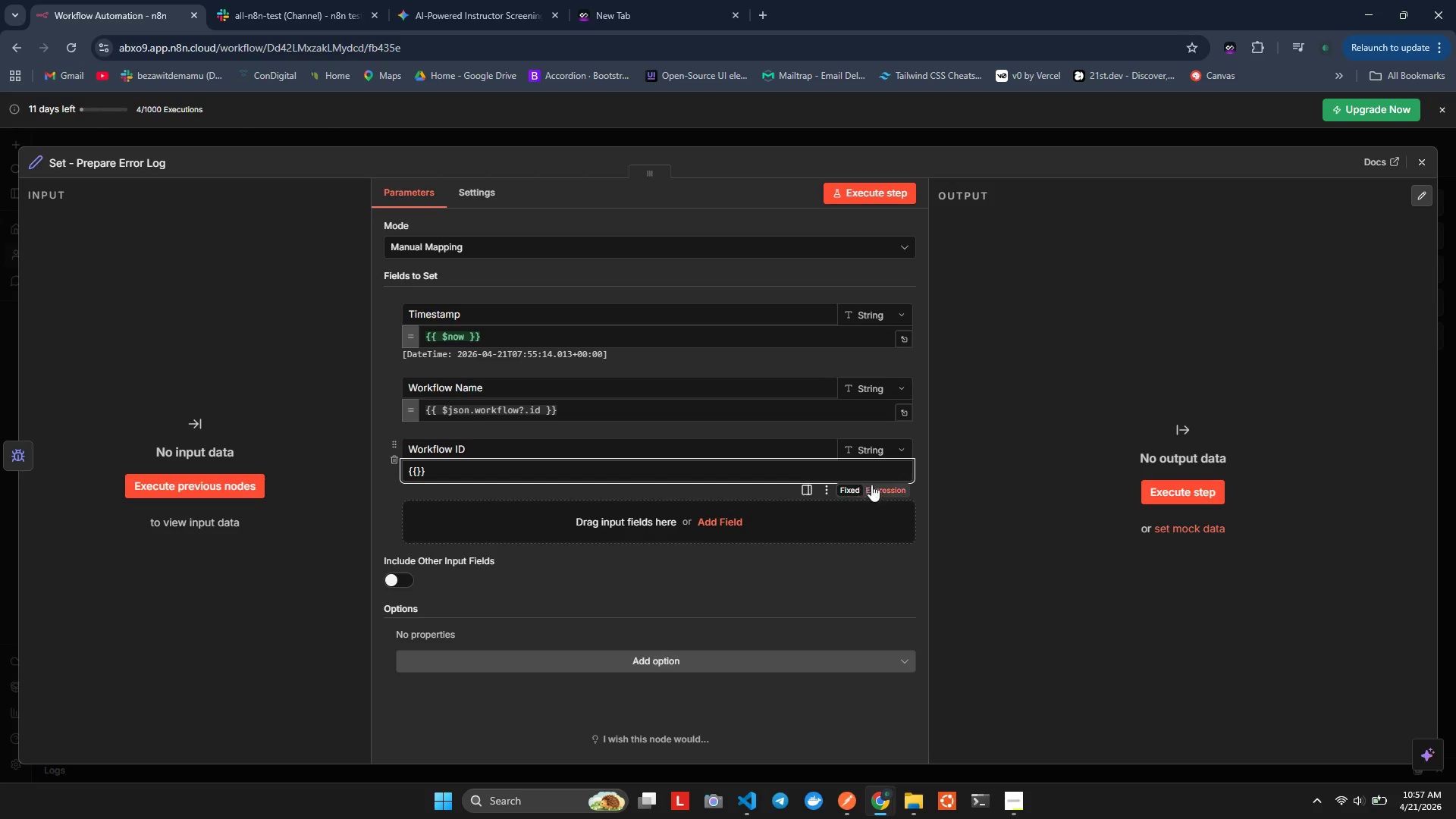 
left_click([883, 482])
 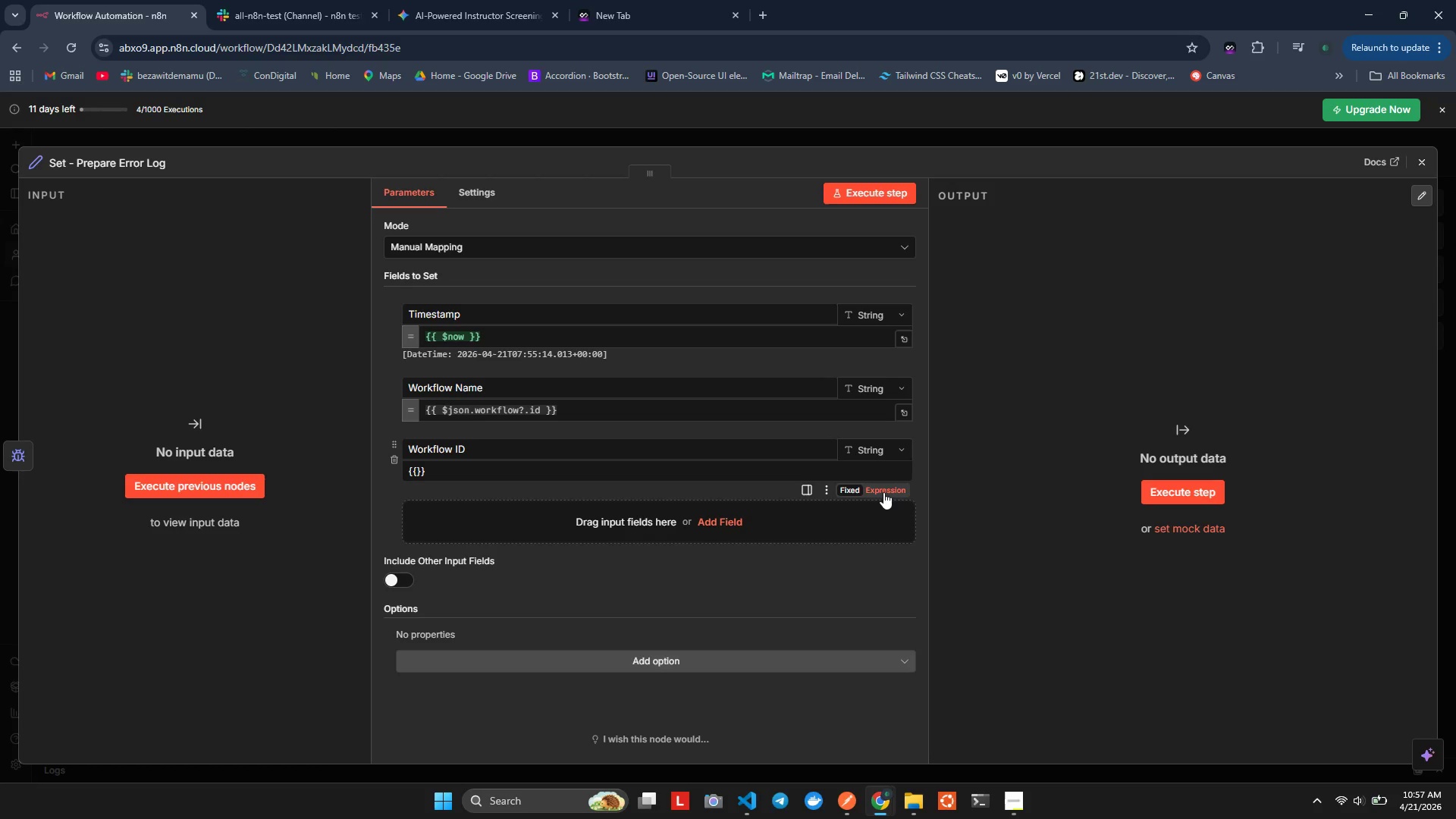 
left_click([883, 492])
 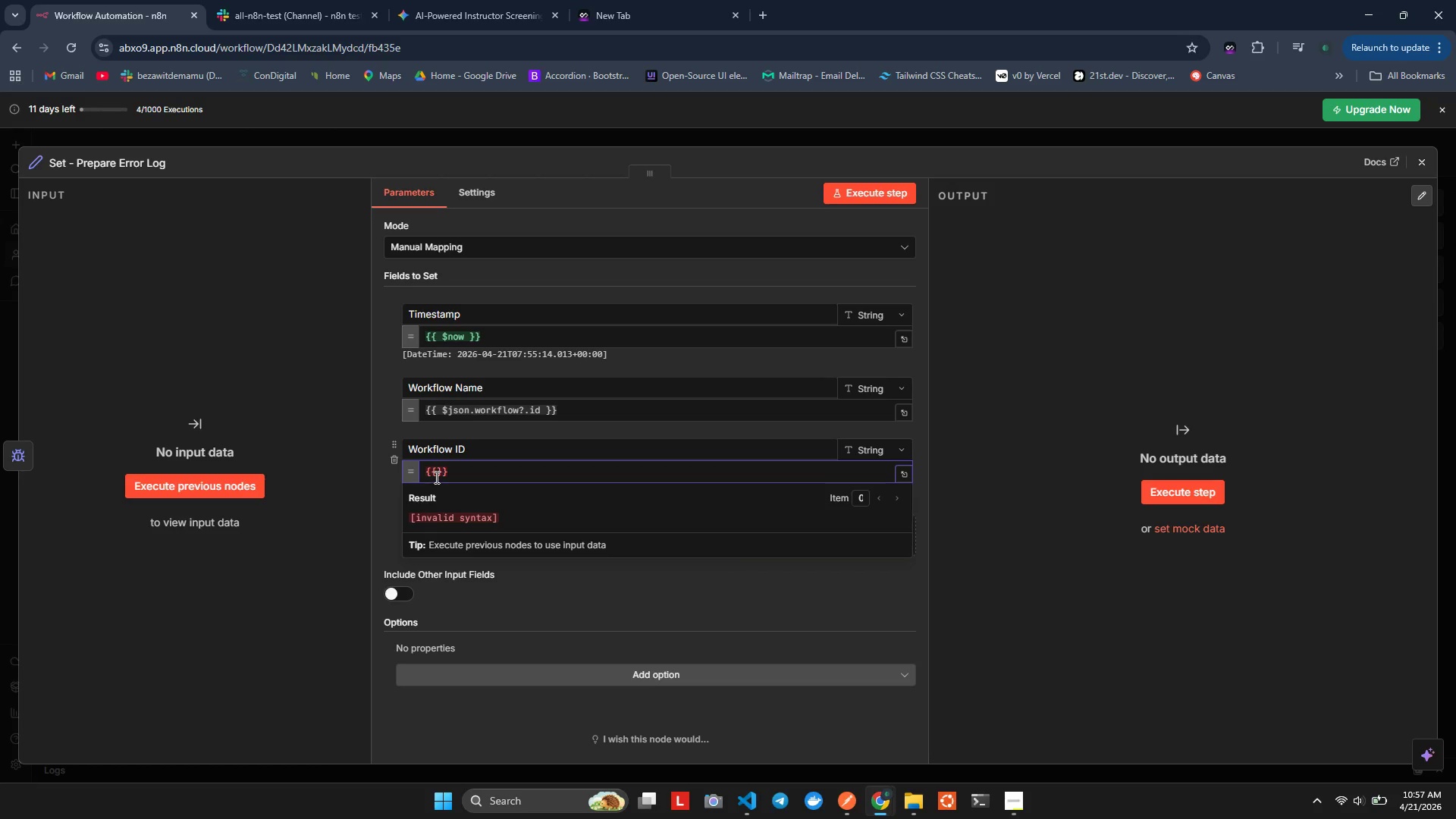 
left_click([435, 477])
 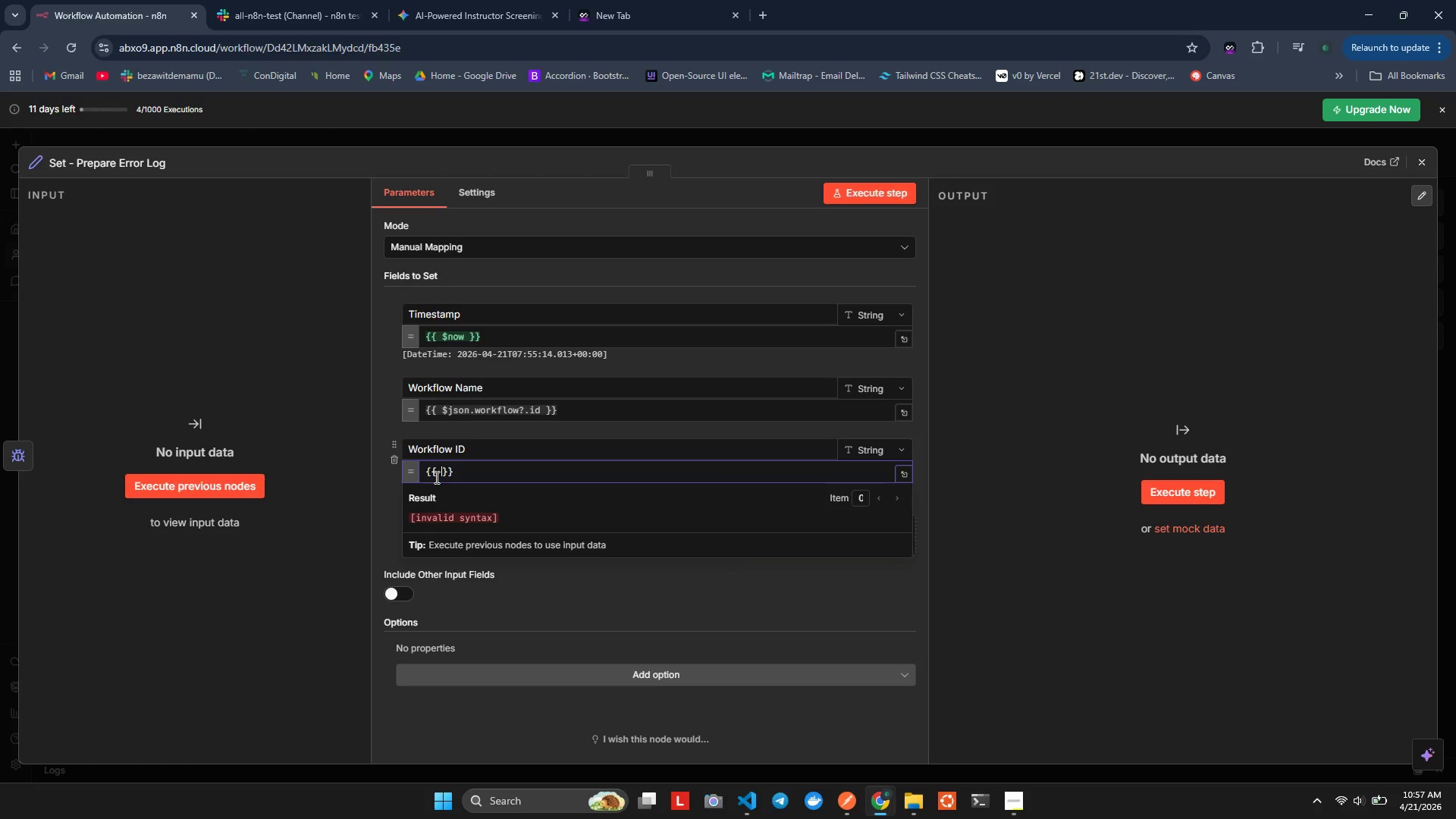 
key(Space)
 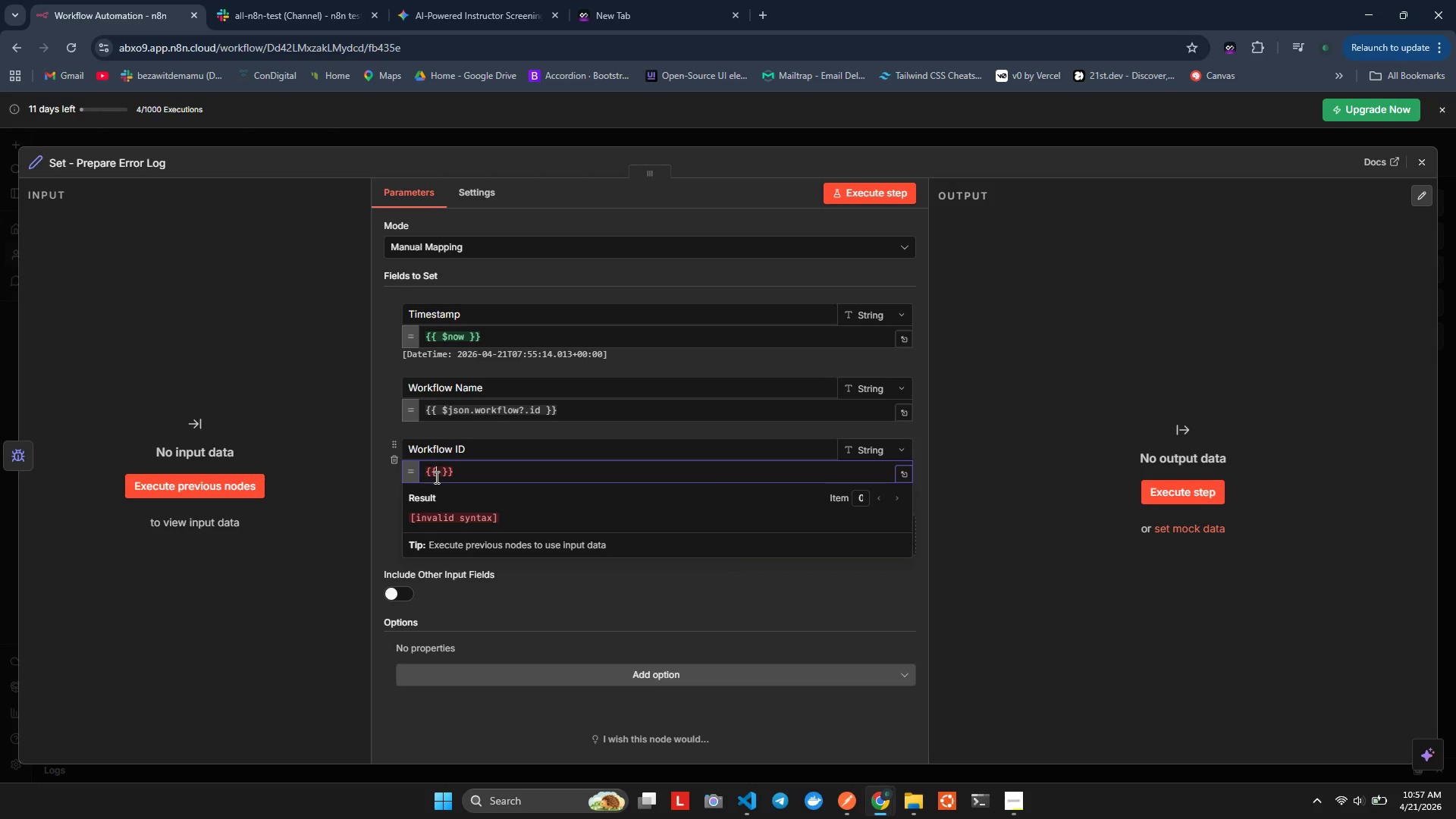 
key(ArrowLeft)
 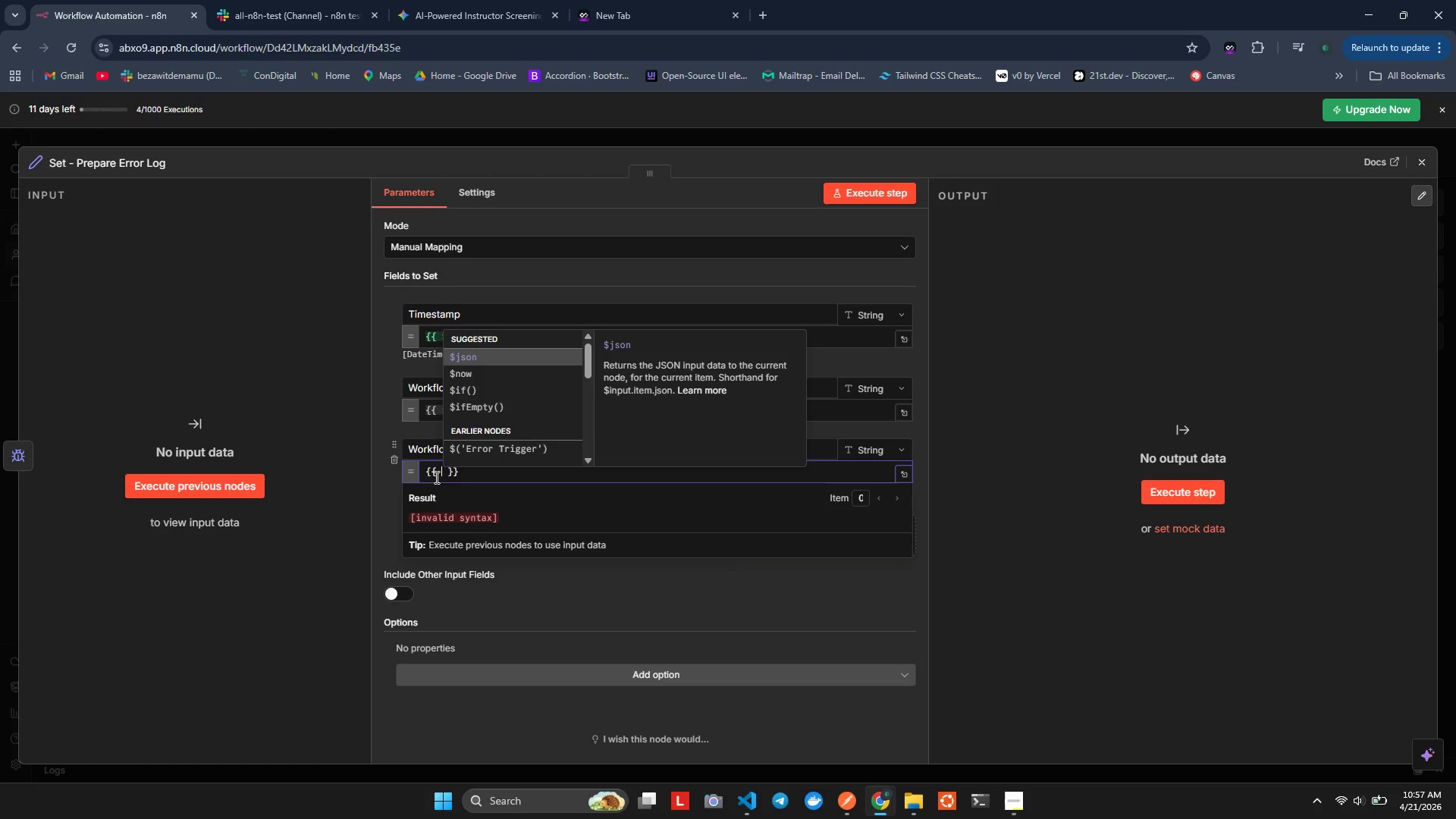 
key(Space)
 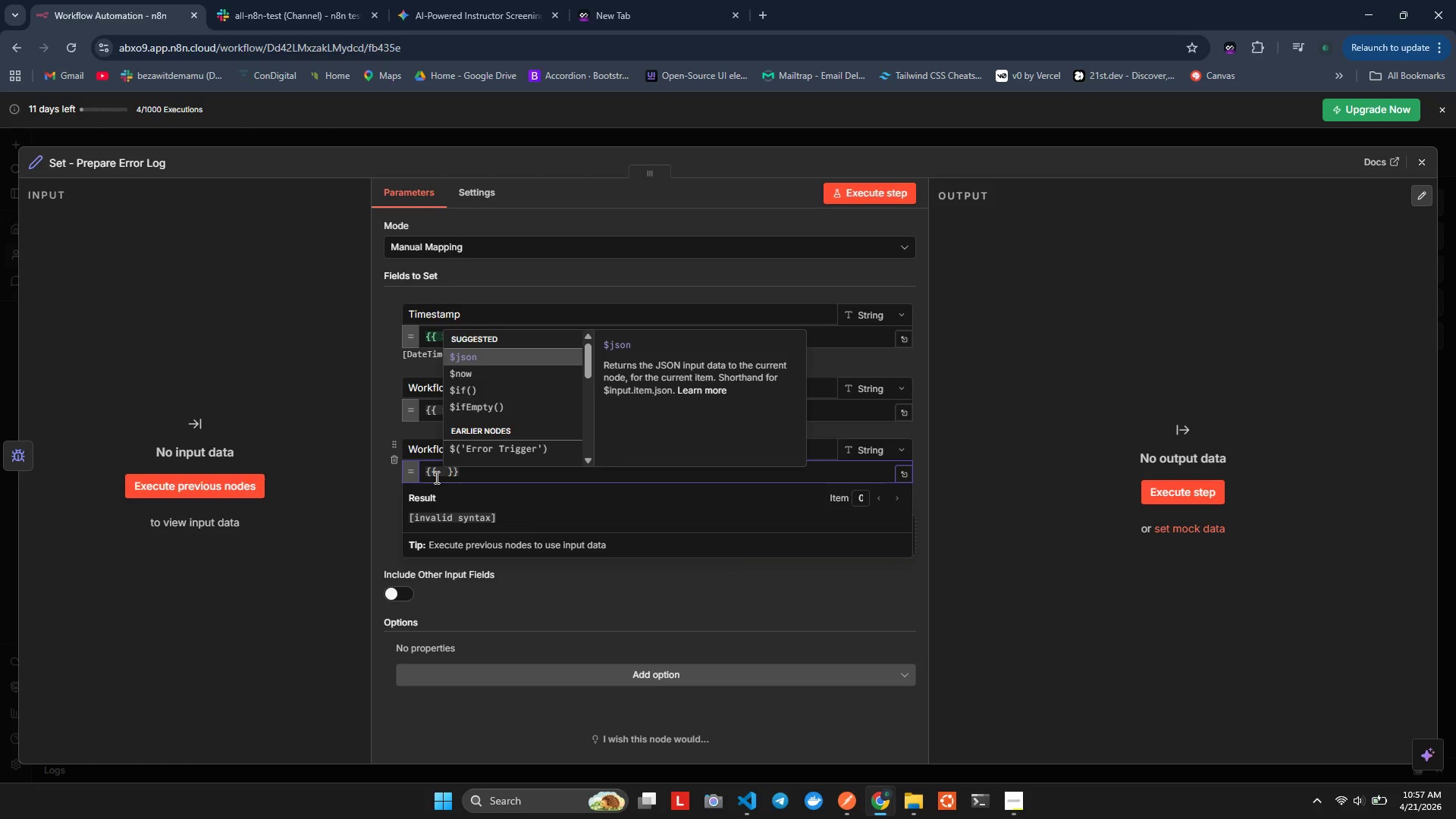 
wait(5.55)
 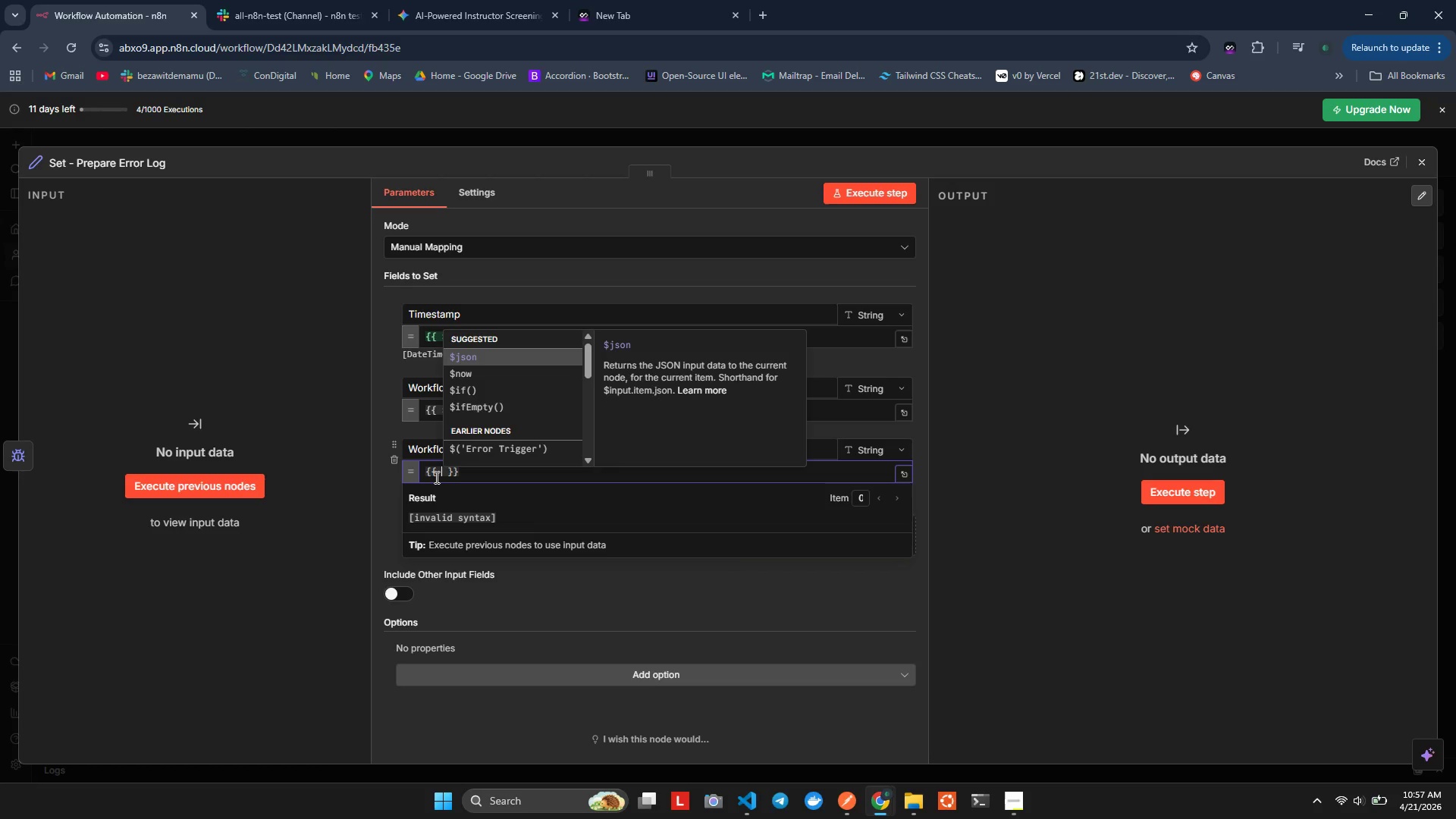 
type($son.wrd)
key(Backspace)
 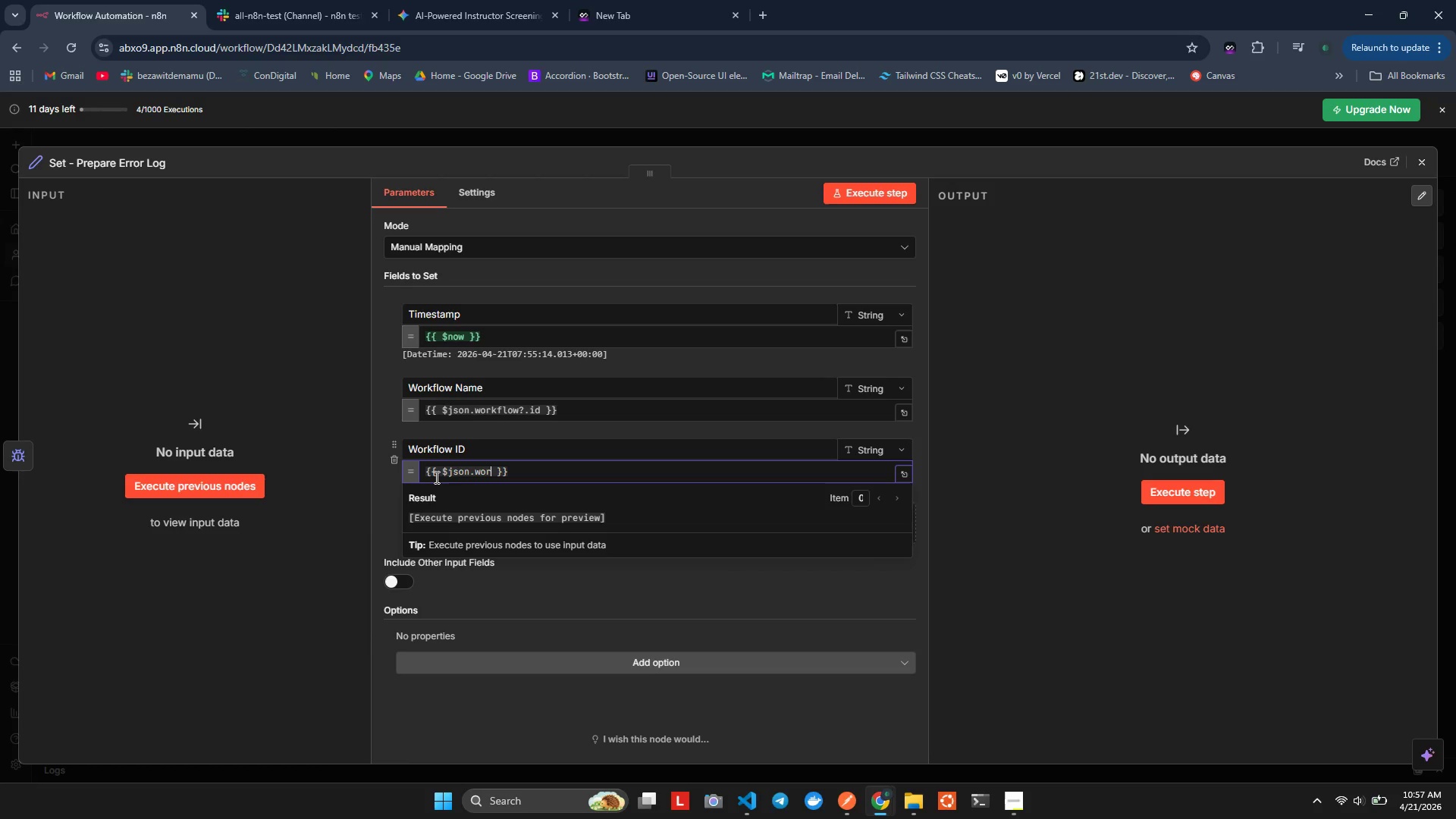 
hold_key(key=J, duration=0.33)
 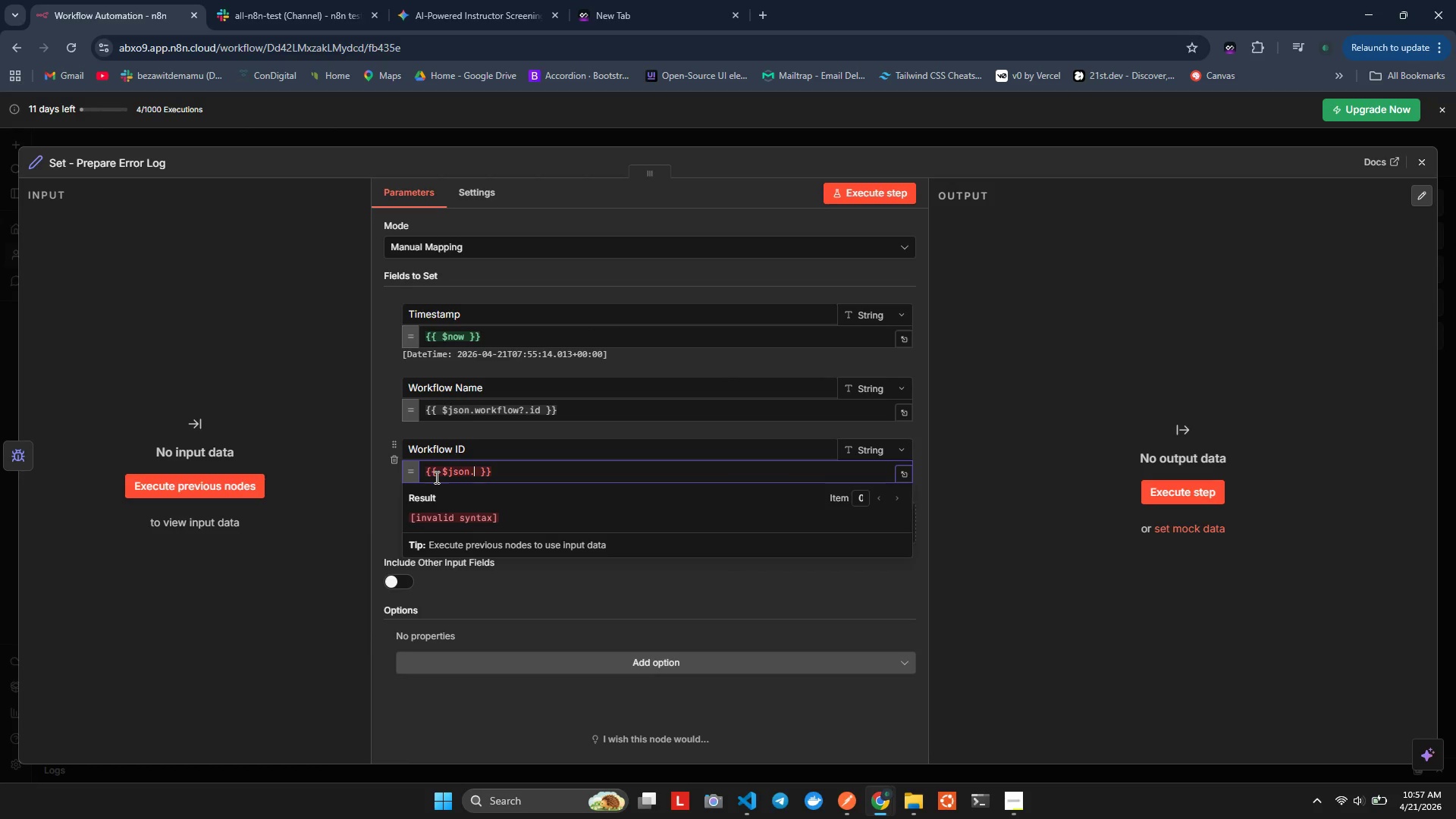 
wait(8.05)
 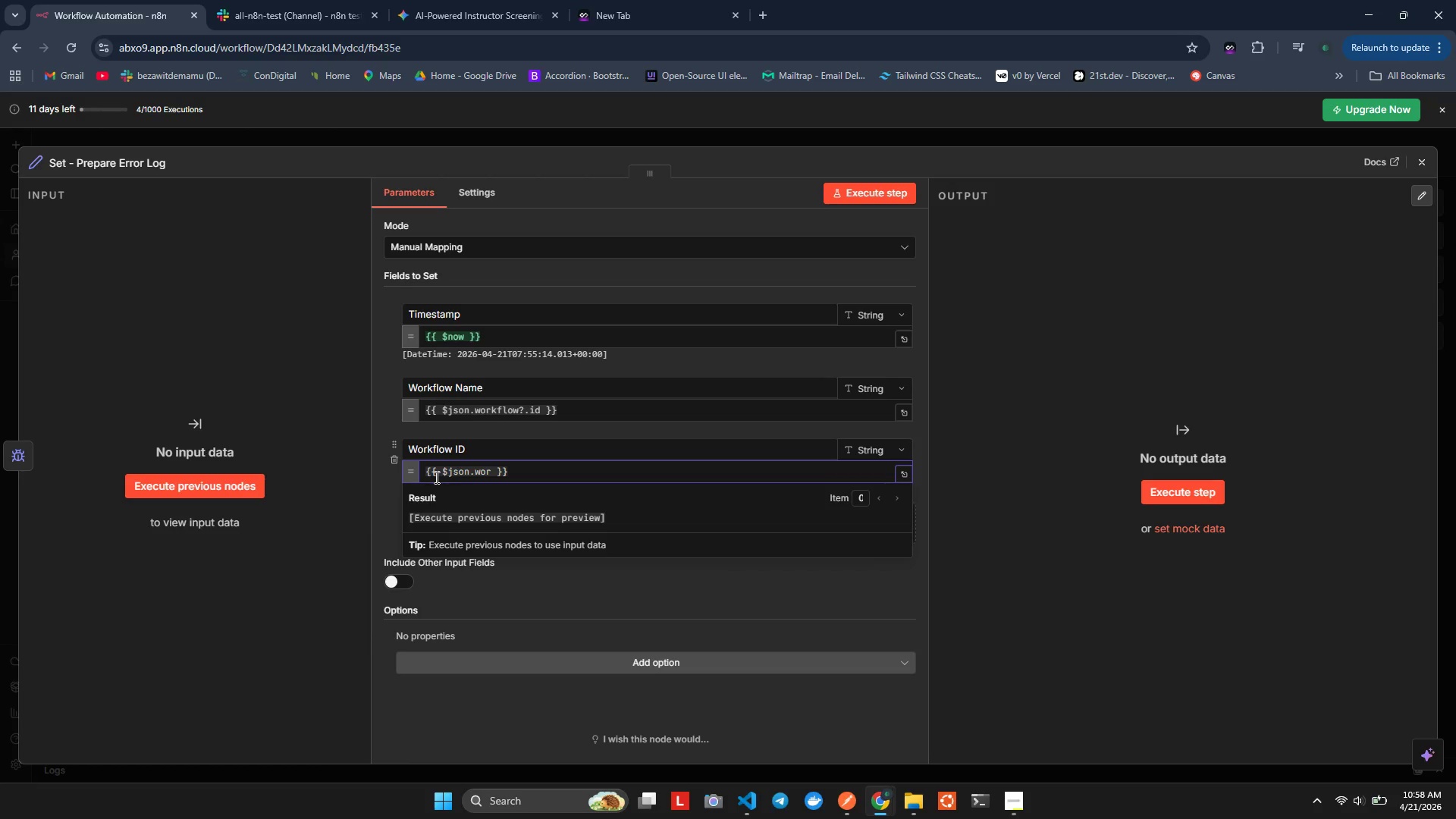 
type(kflow?.id)
 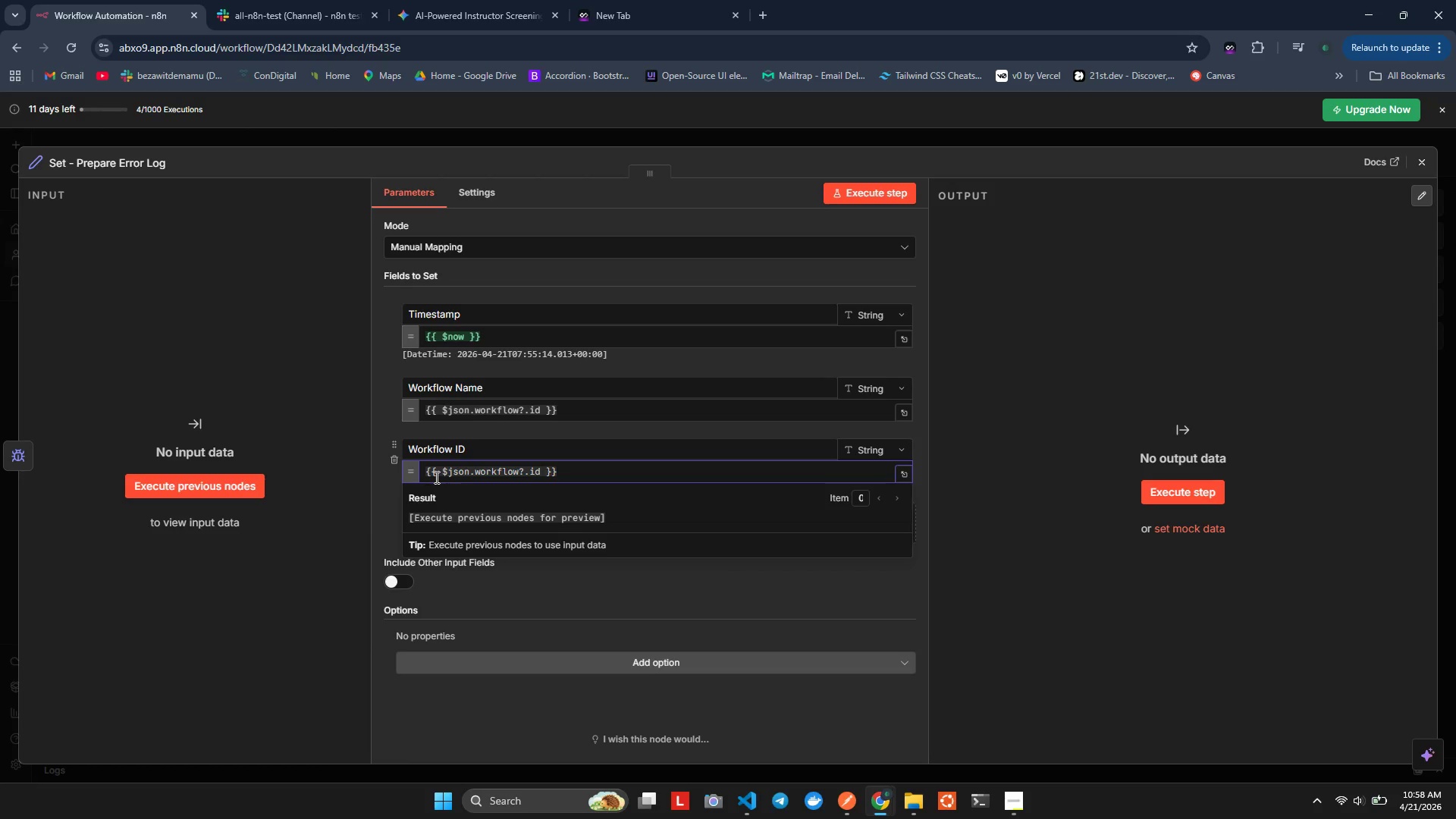 
wait(5.86)
 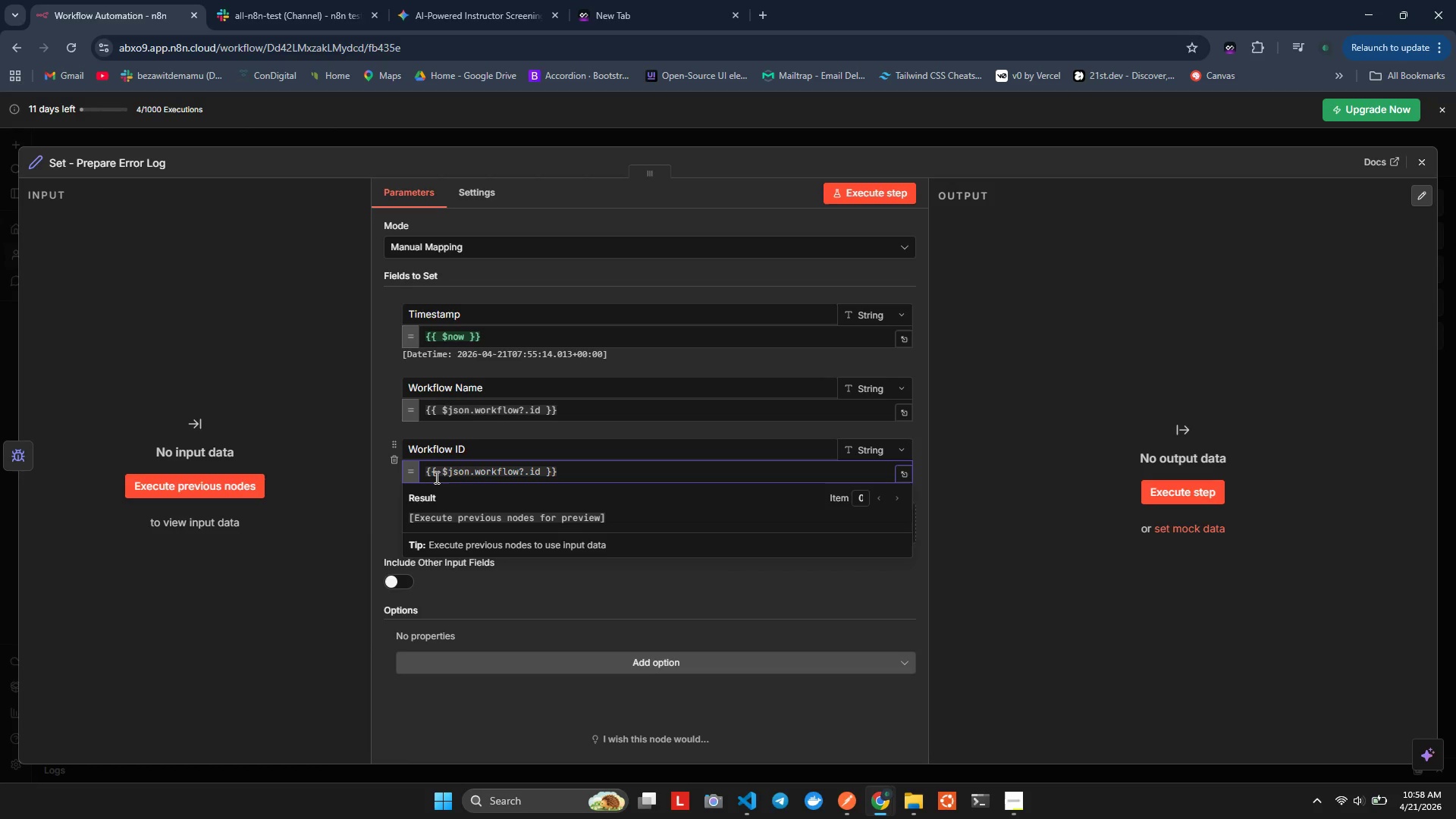 
left_click_drag(start_coordinate=[858, 594], to_coordinate=[849, 585])
 